 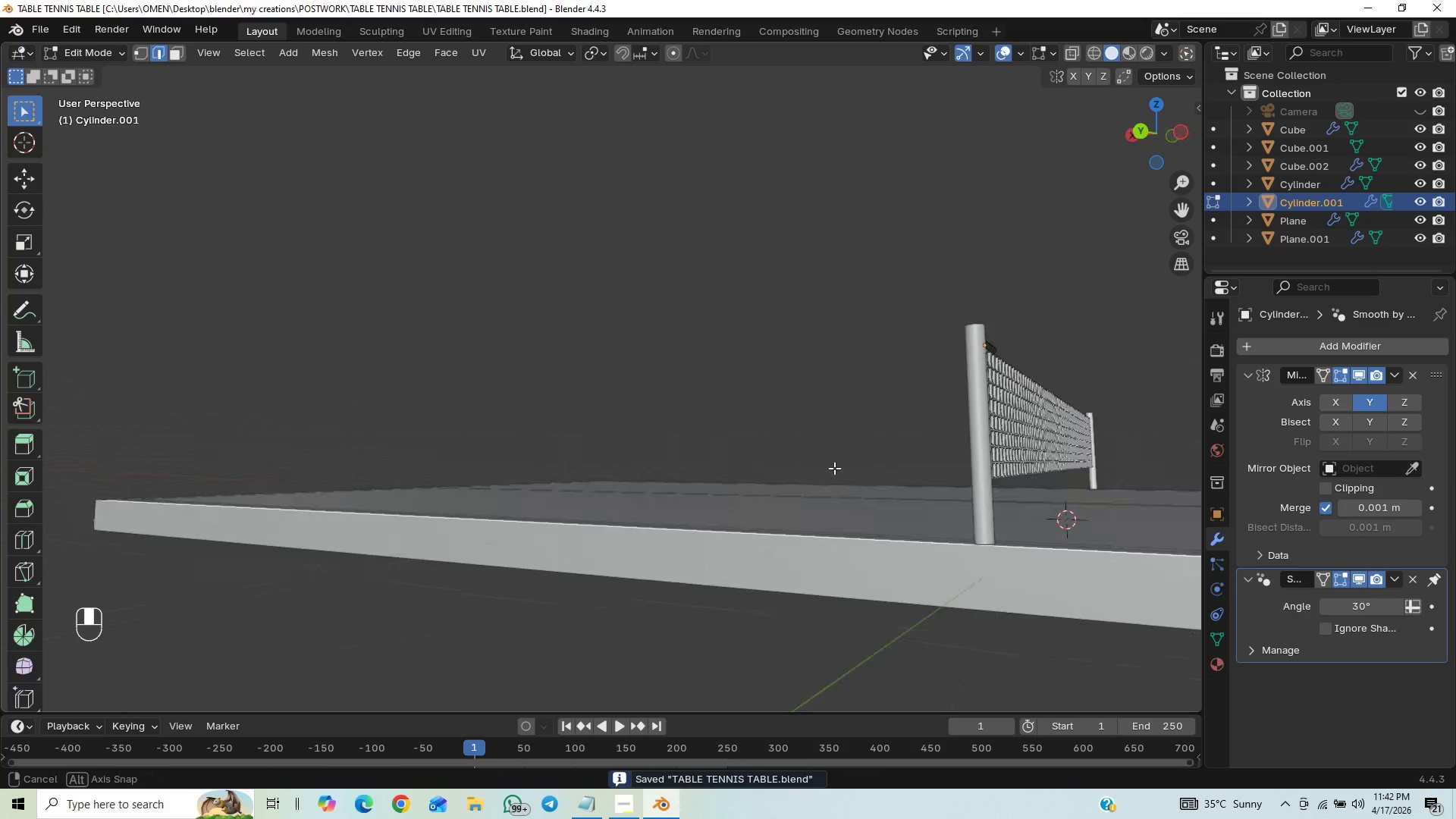 
hold_key(key=ShiftLeft, duration=0.36)
 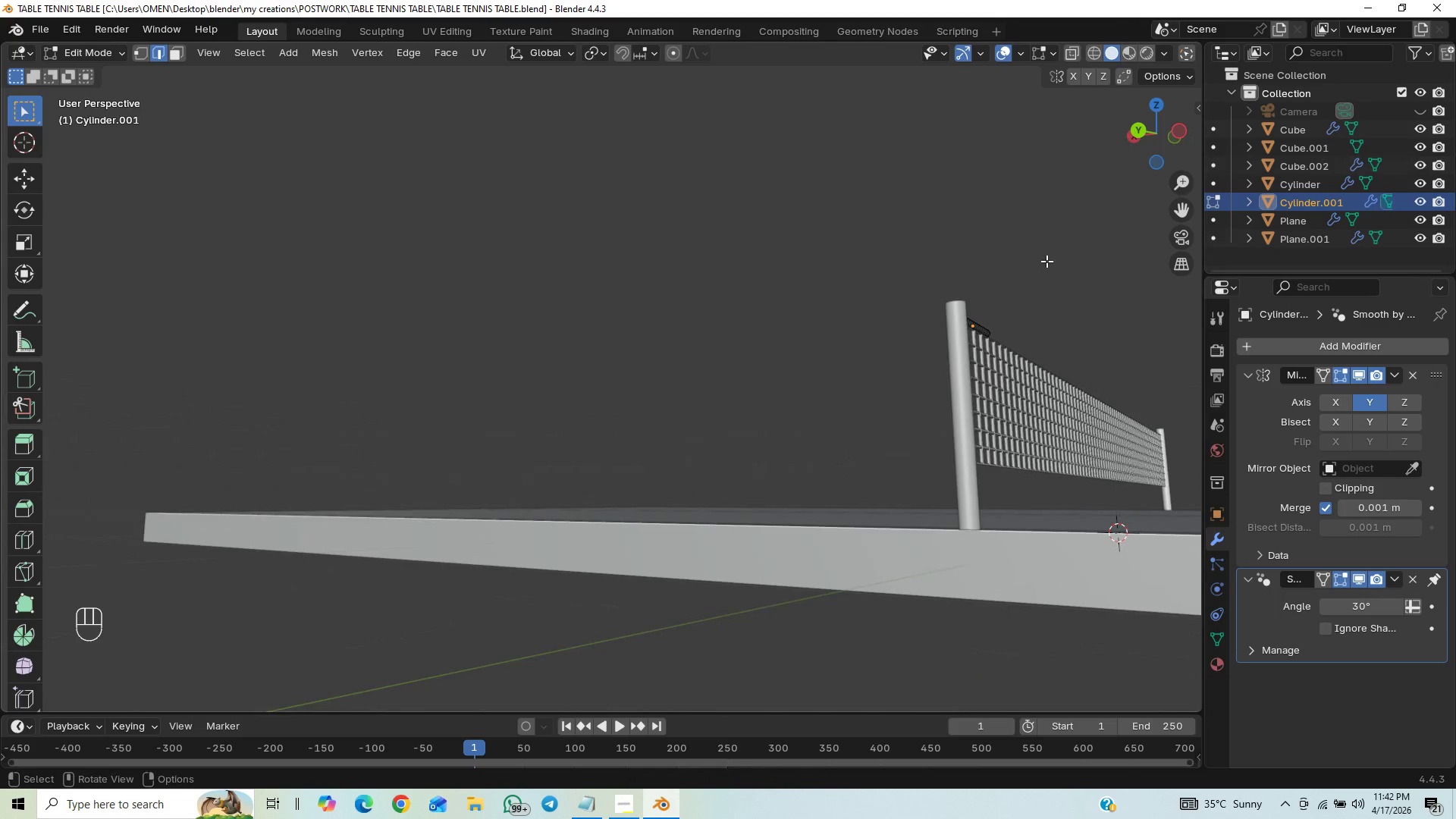 
key(3)
 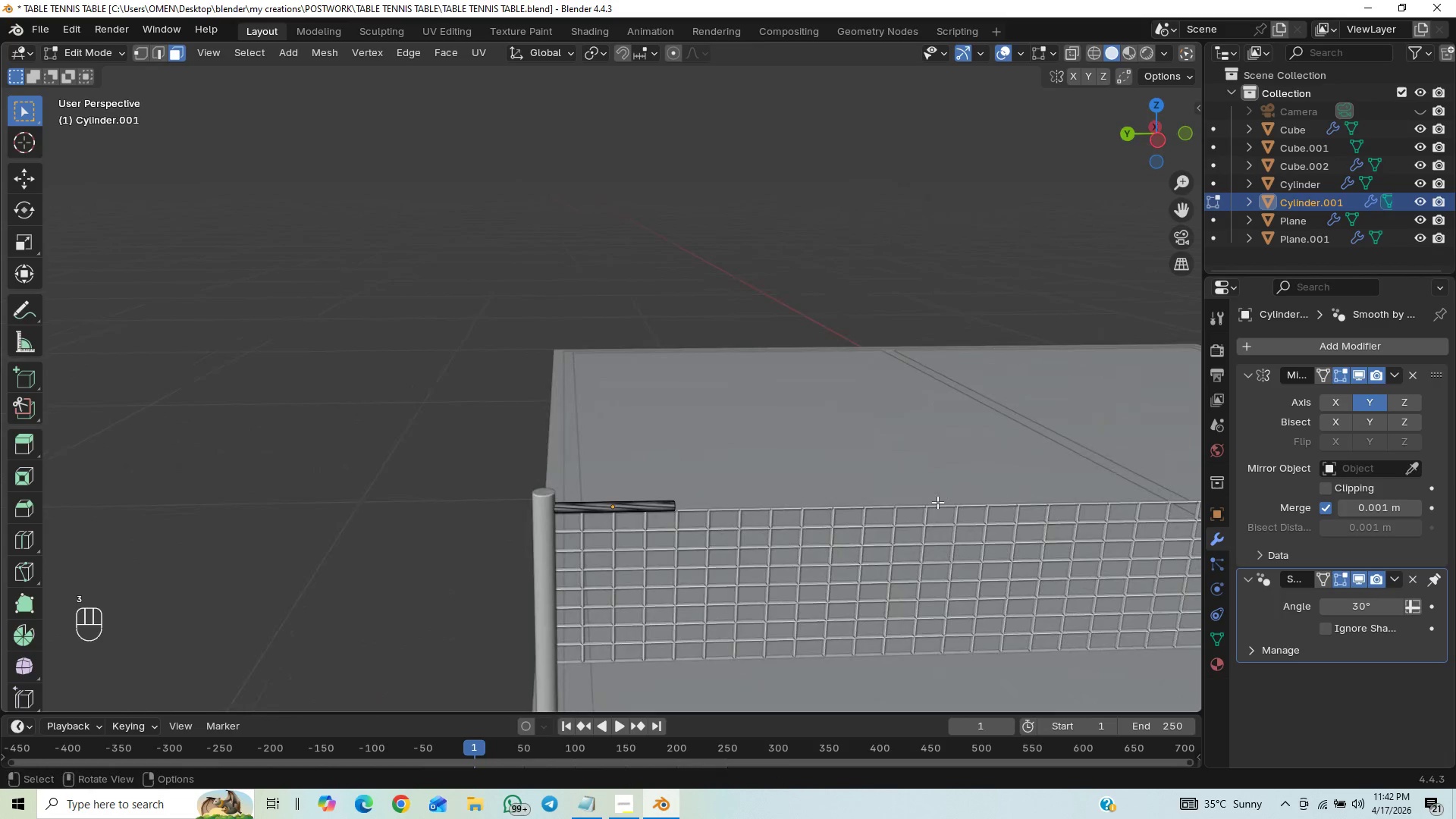 
hold_key(key=ShiftLeft, duration=0.44)
scroll: coordinate [819, 546], scroll_direction: up, amount: 5.0
 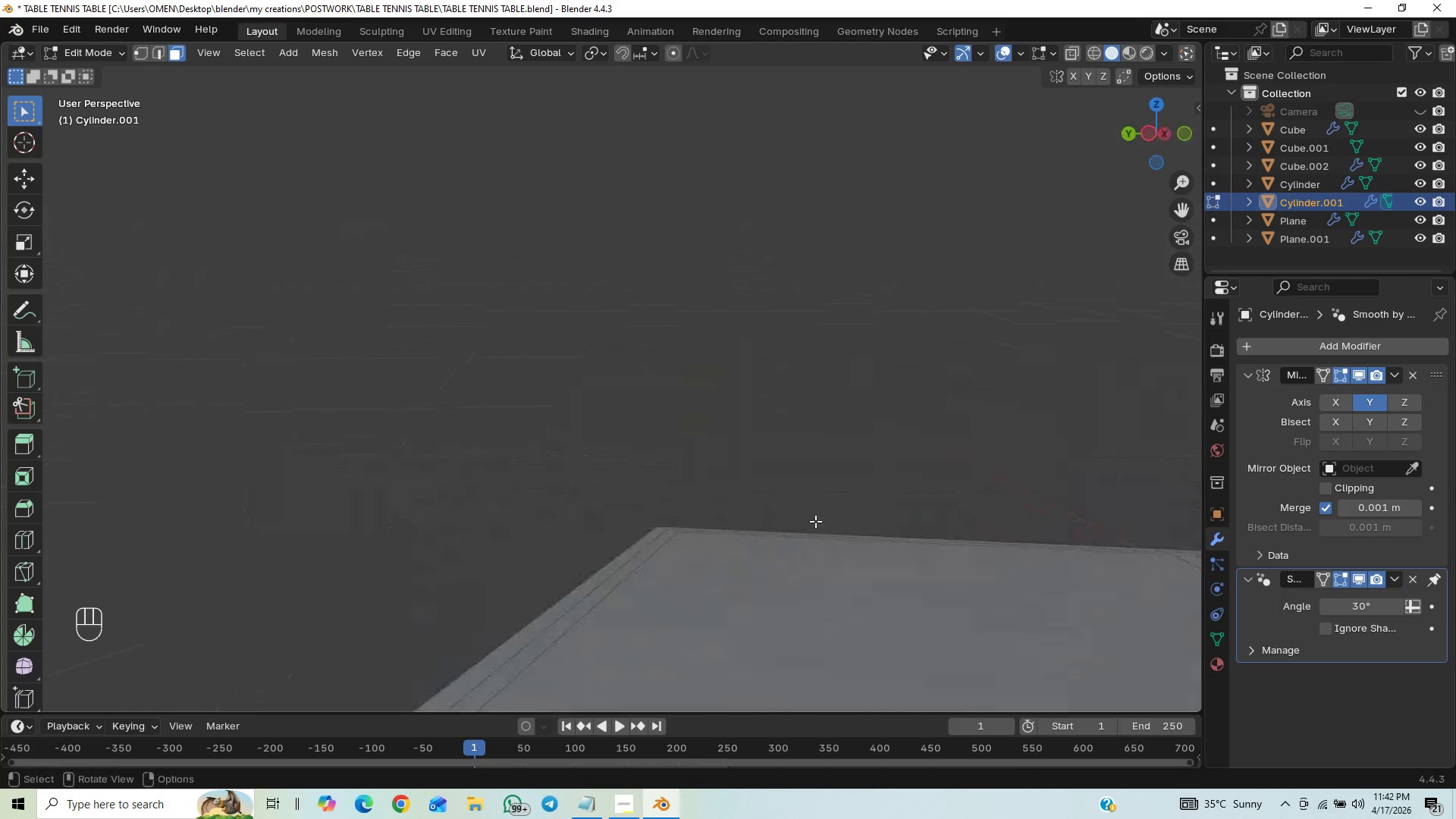 
scroll: coordinate [816, 526], scroll_direction: down, amount: 3.0
 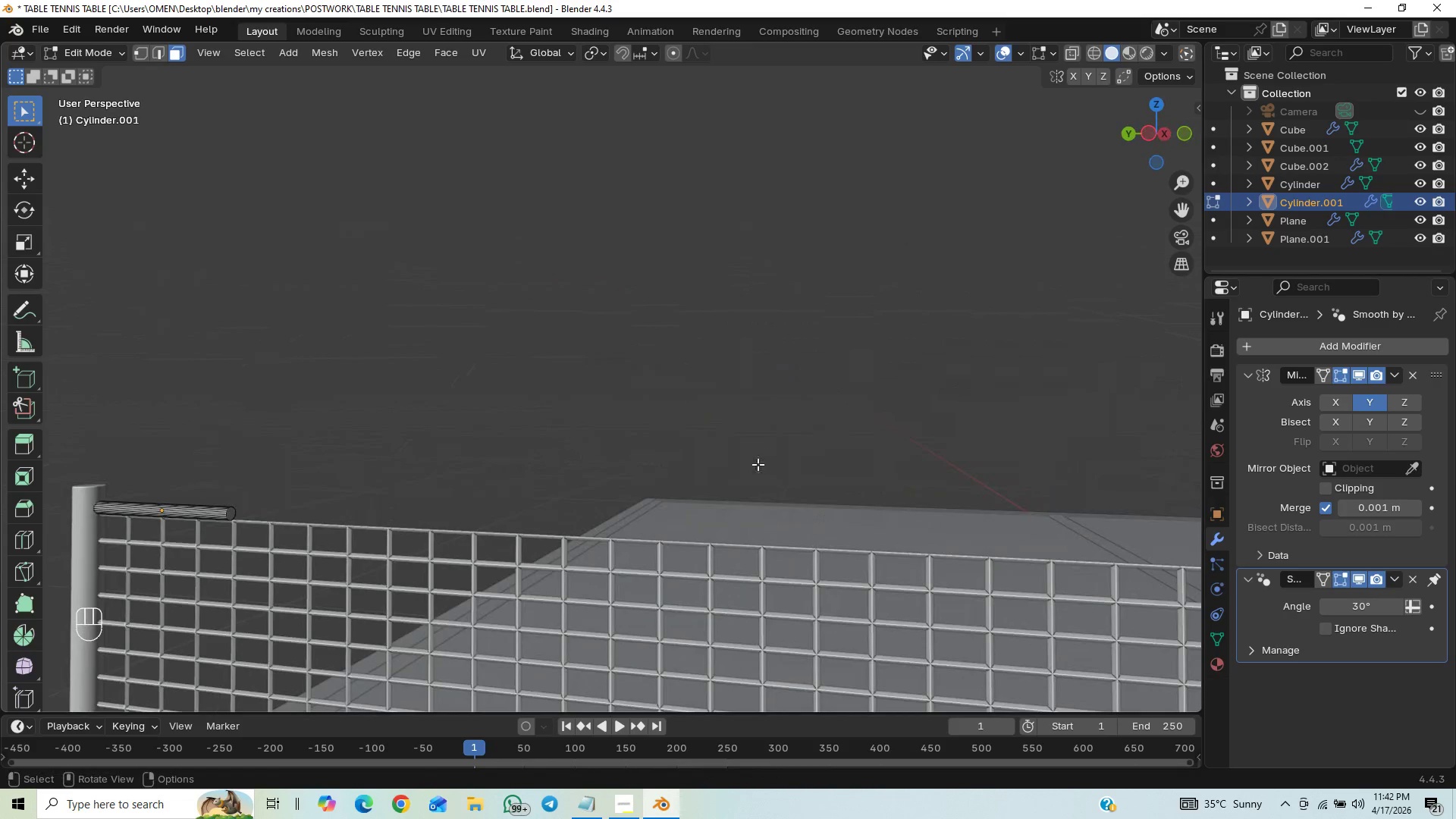 
key(Shift+ShiftLeft)
 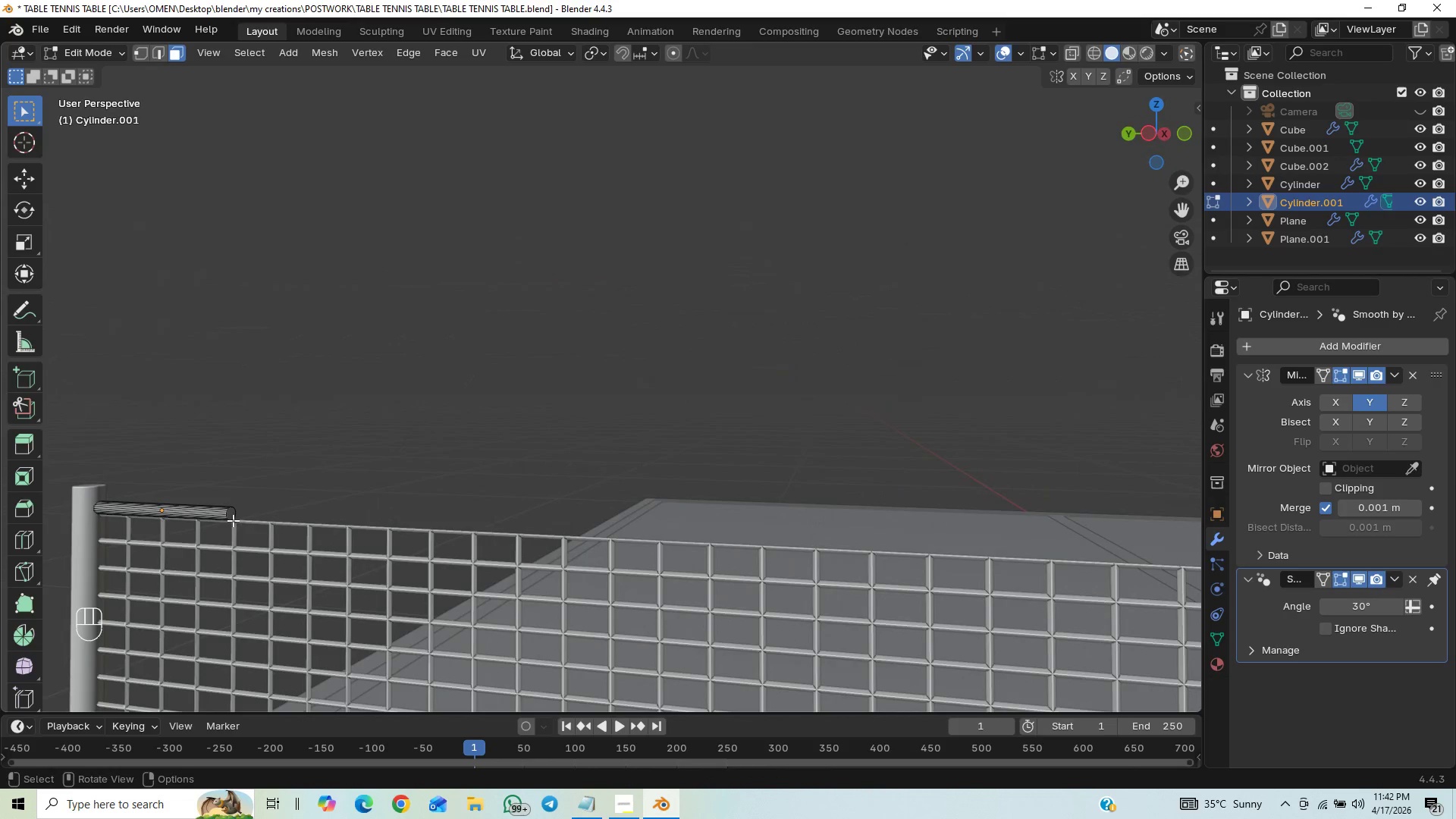 
left_click([236, 513])
 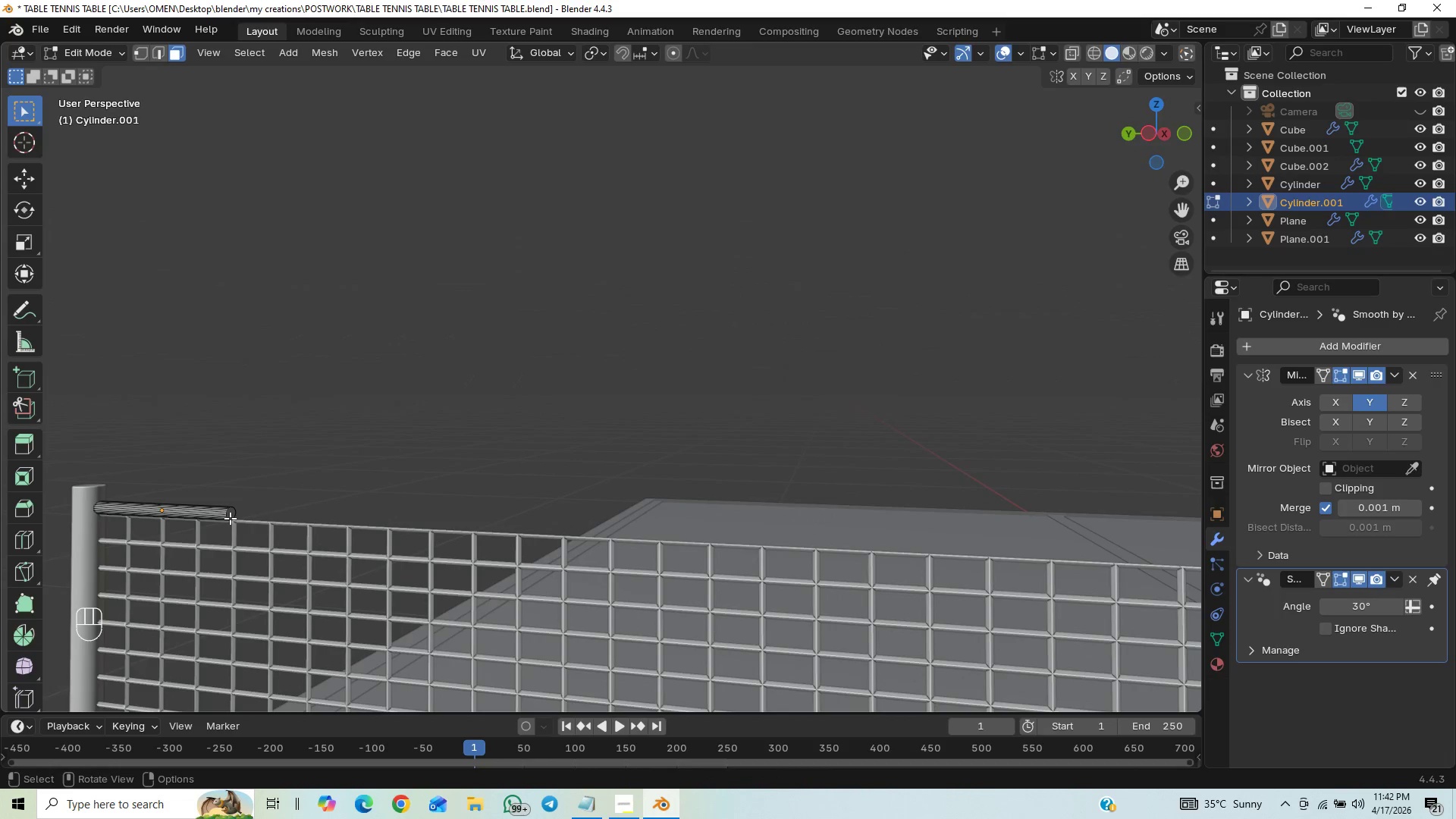 
left_click([231, 516])
 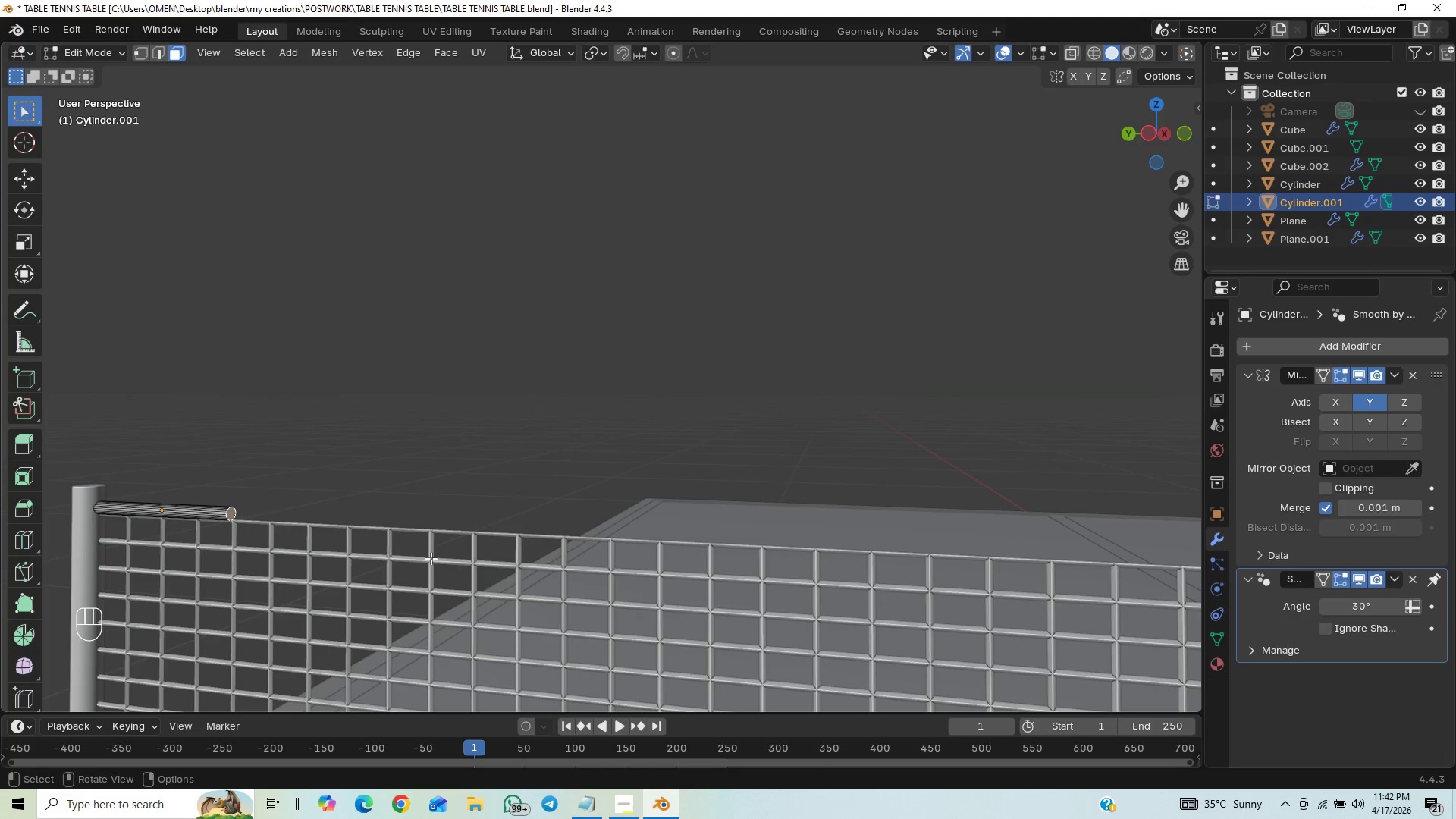 
scroll: coordinate [529, 553], scroll_direction: down, amount: 2.0
 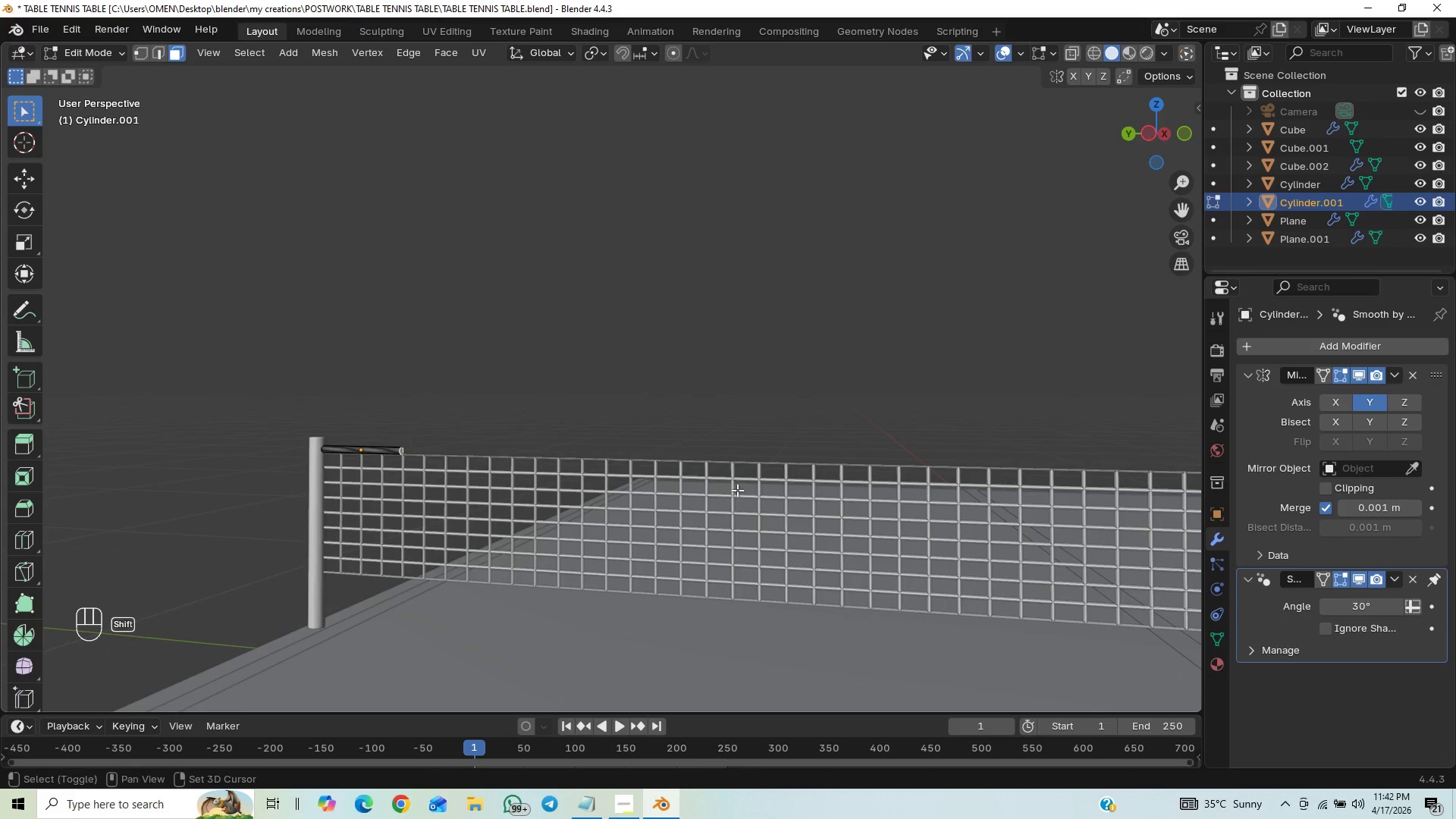 
hold_key(key=ShiftLeft, duration=1.14)
 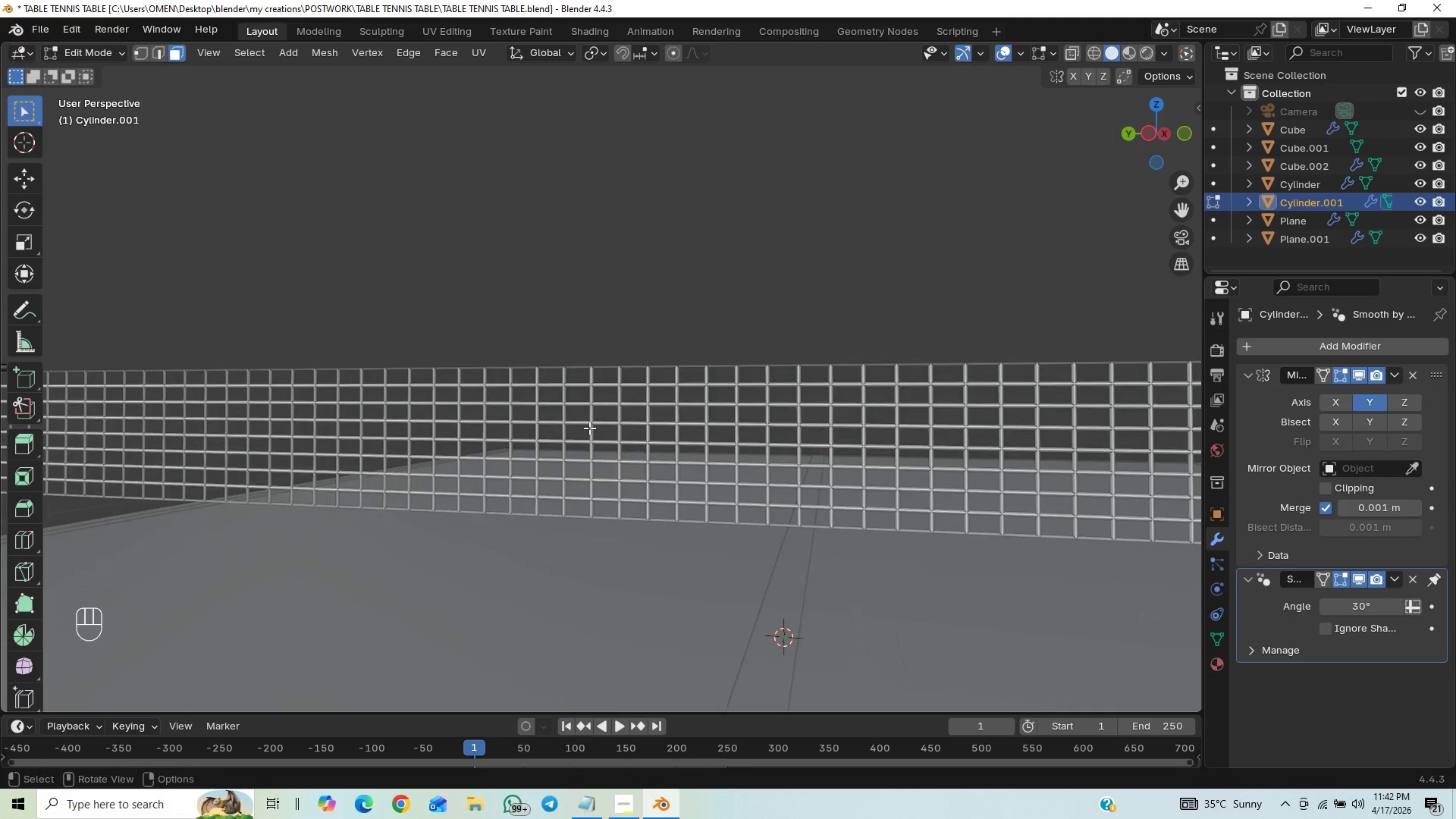 
hold_key(key=ControlLeft, duration=1.53)
 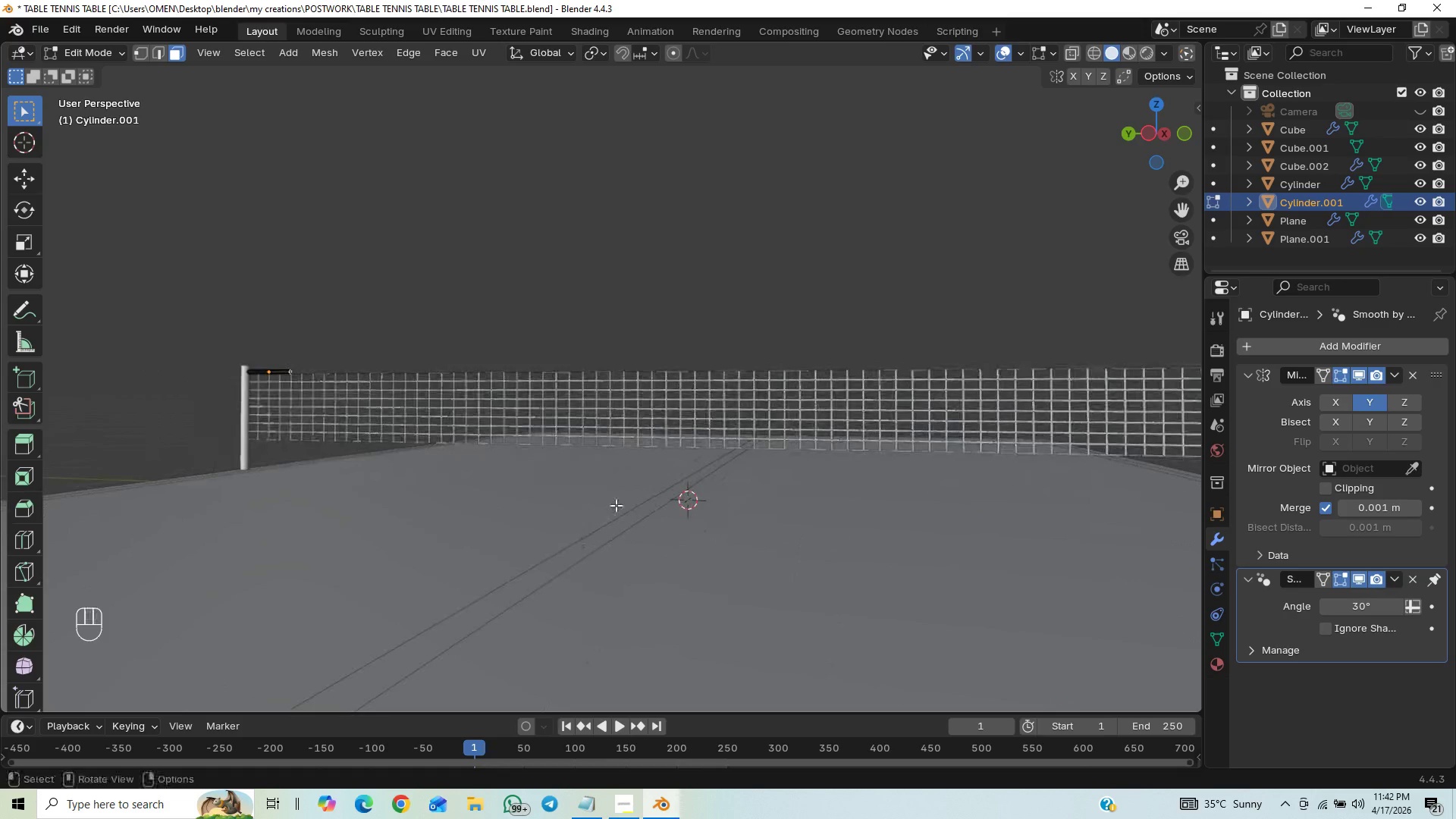 
key(Control+ControlLeft)
 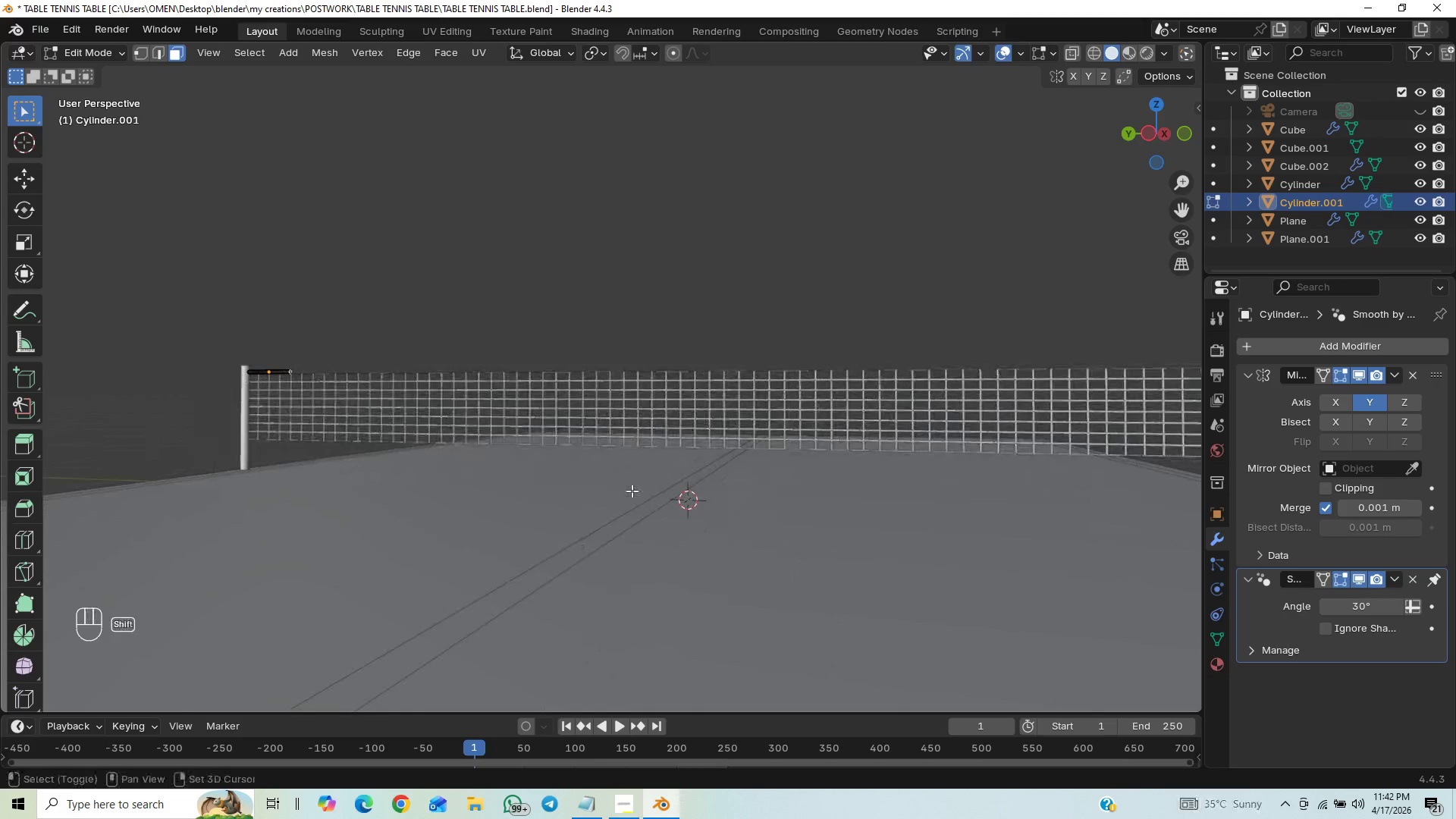 
hold_key(key=ShiftLeft, duration=1.0)
 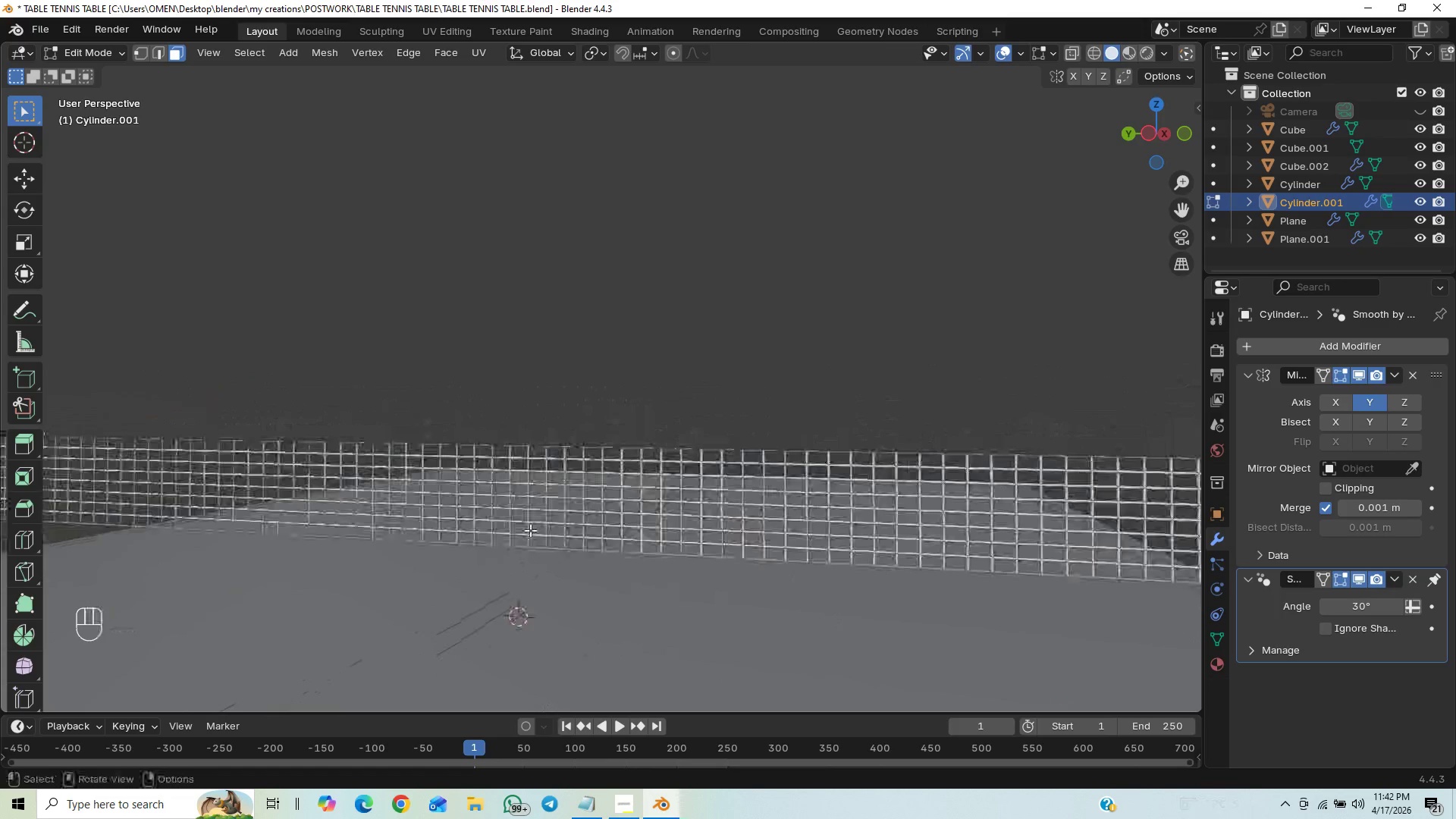 
scroll: coordinate [530, 530], scroll_direction: up, amount: 1.0
 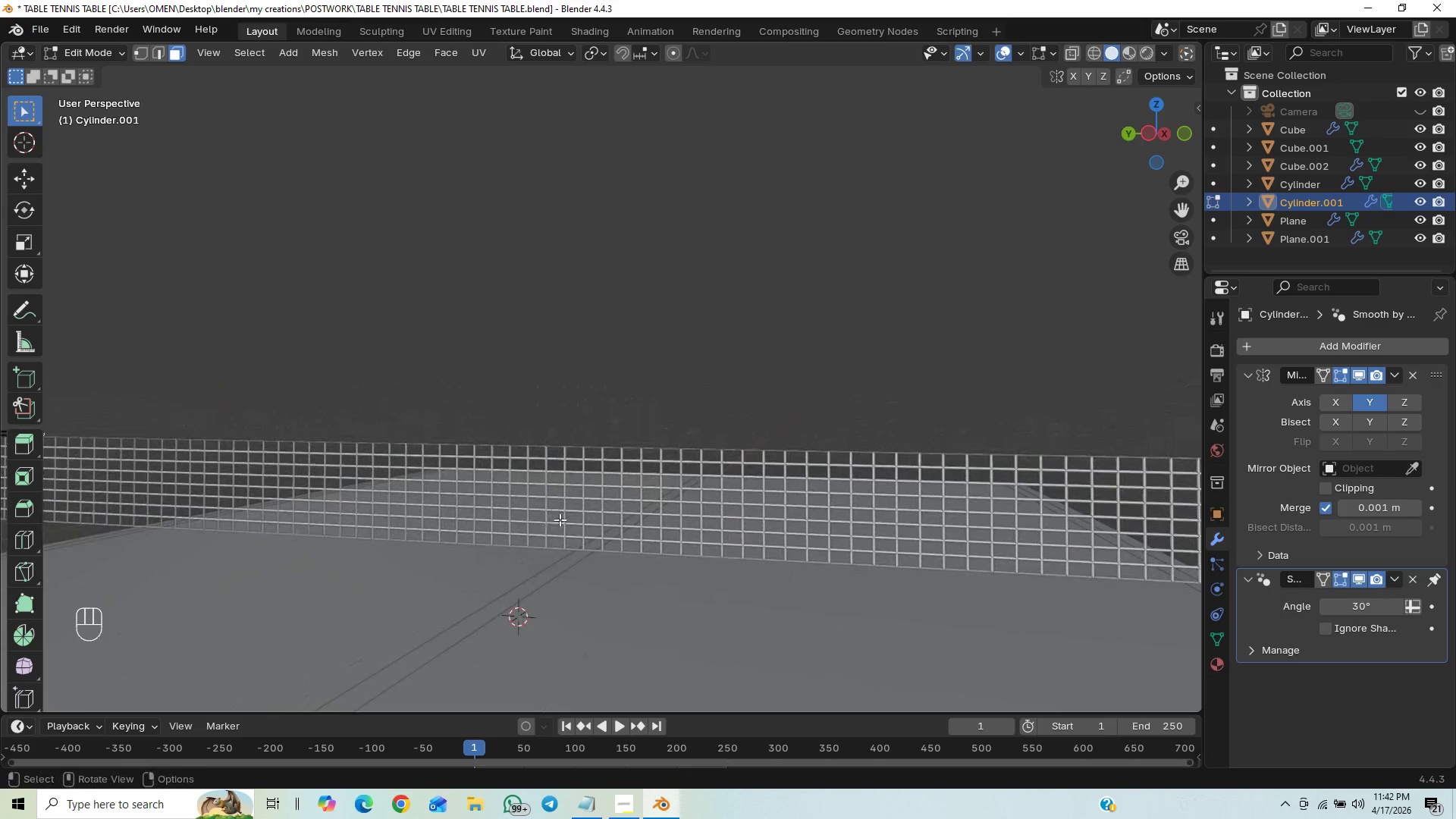 
hold_key(key=ControlLeft, duration=1.03)
 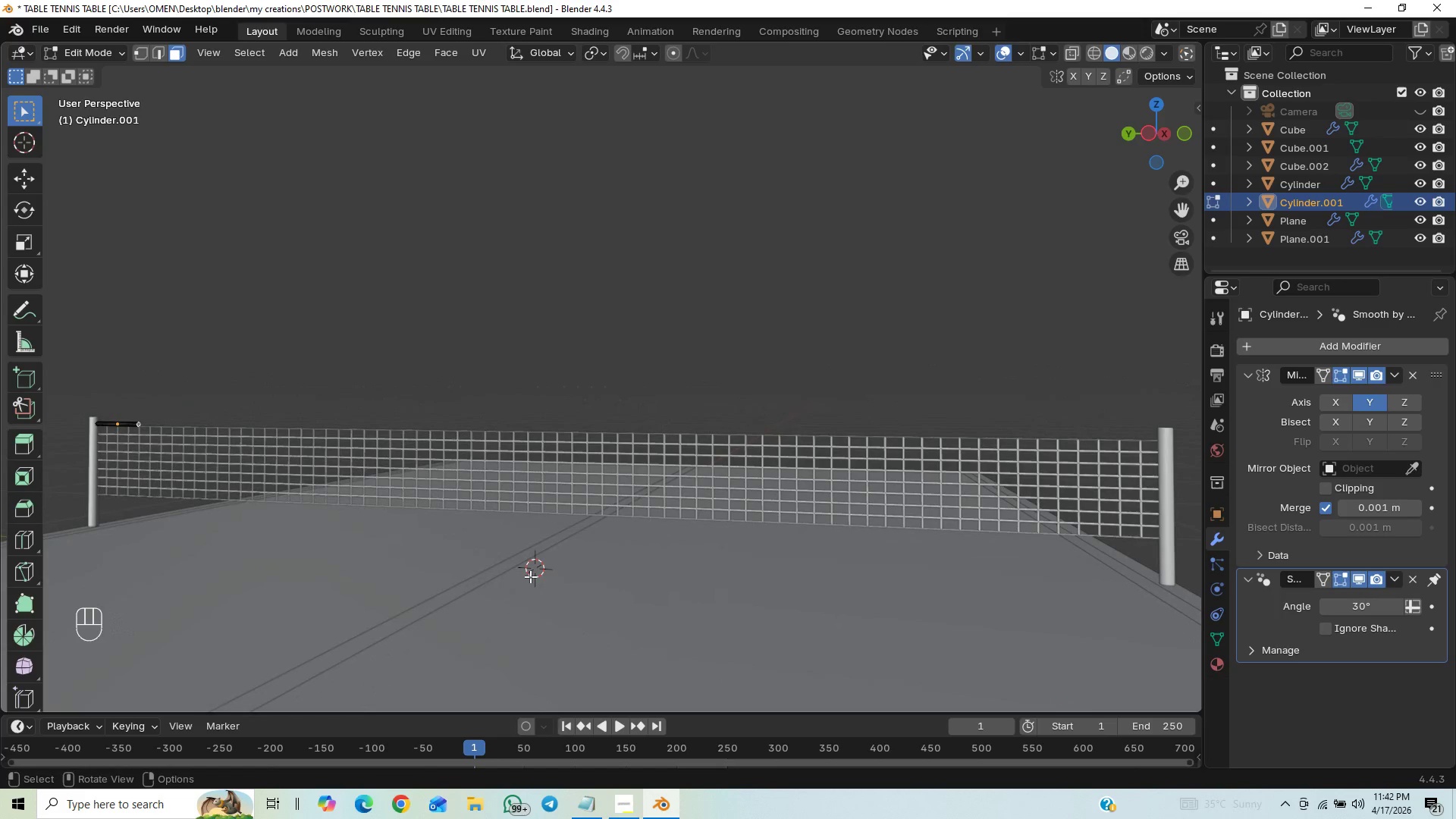 
type(gy)
 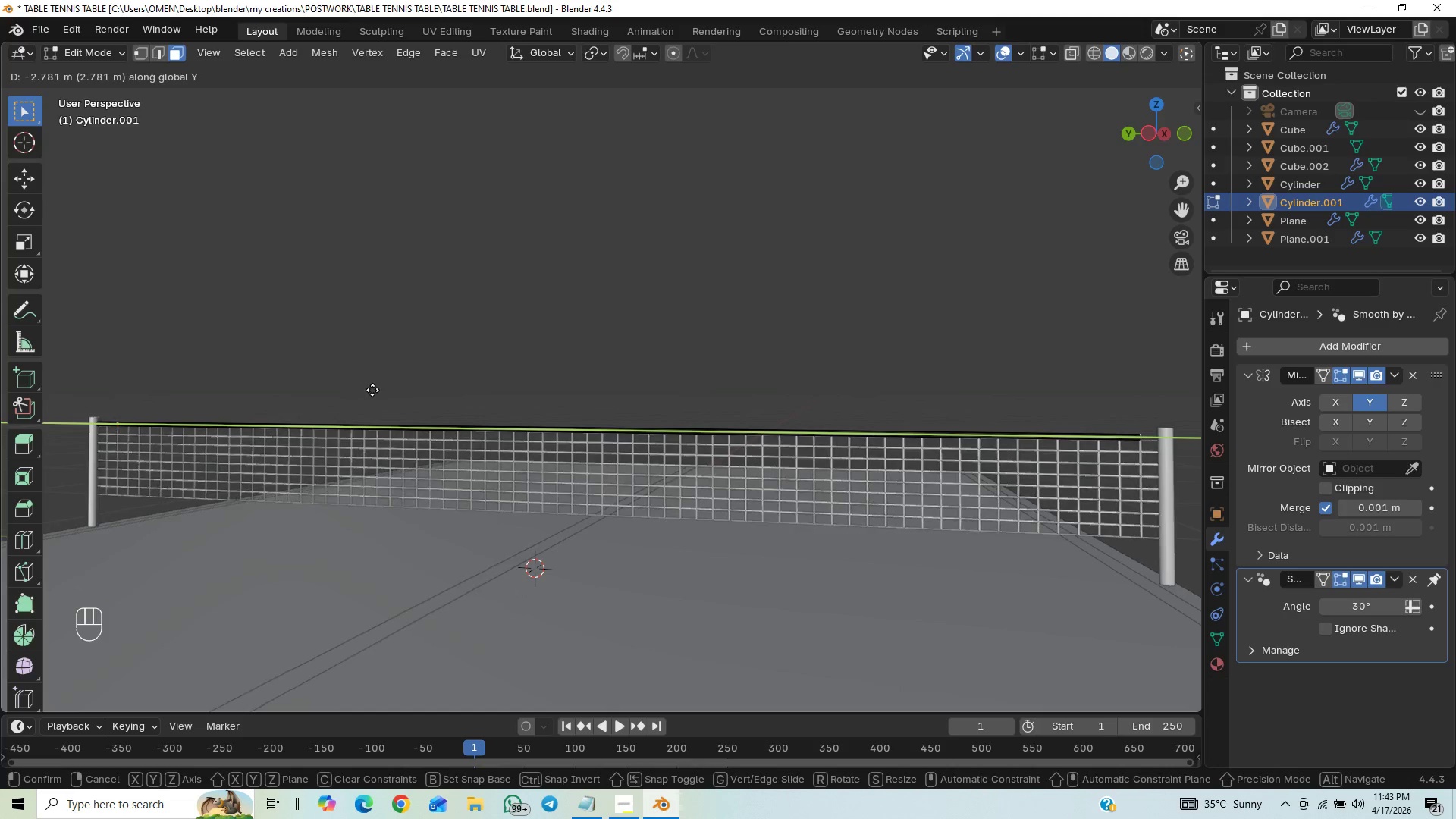 
hold_key(key=ShiftLeft, duration=1.5)
 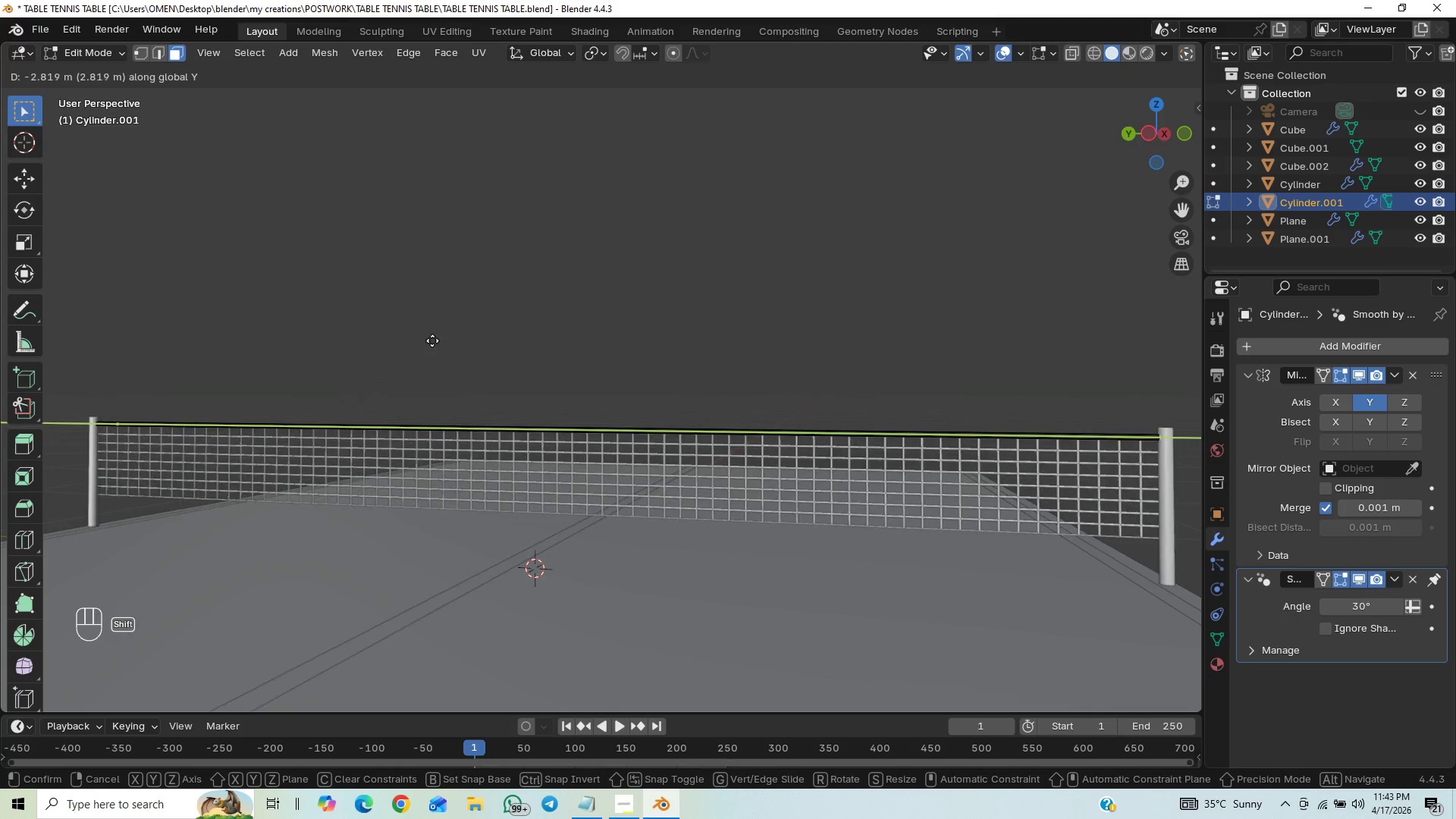 
hold_key(key=ShiftLeft, duration=1.5)
 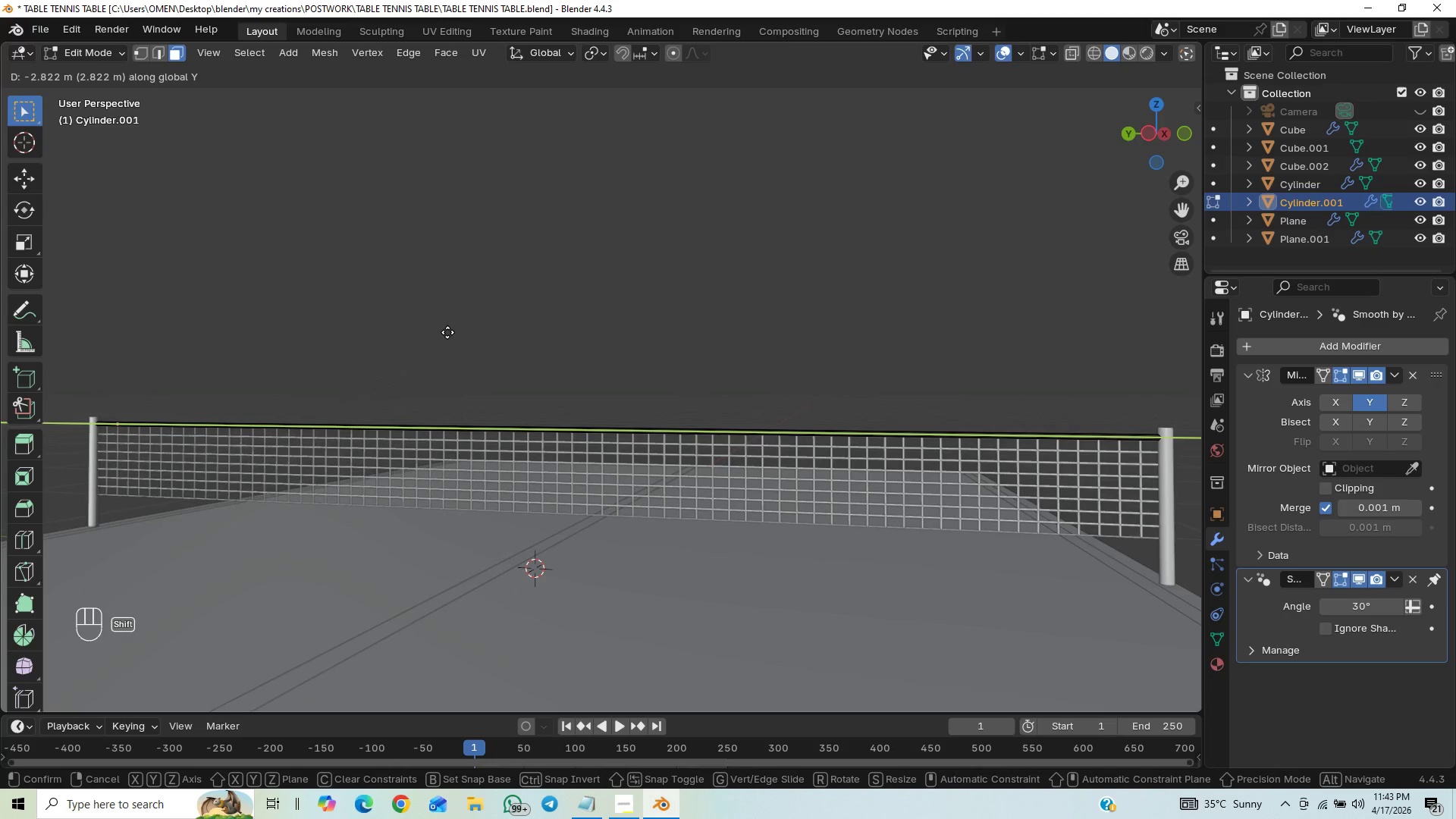 
hold_key(key=ShiftLeft, duration=1.31)
left_click([447, 332])
 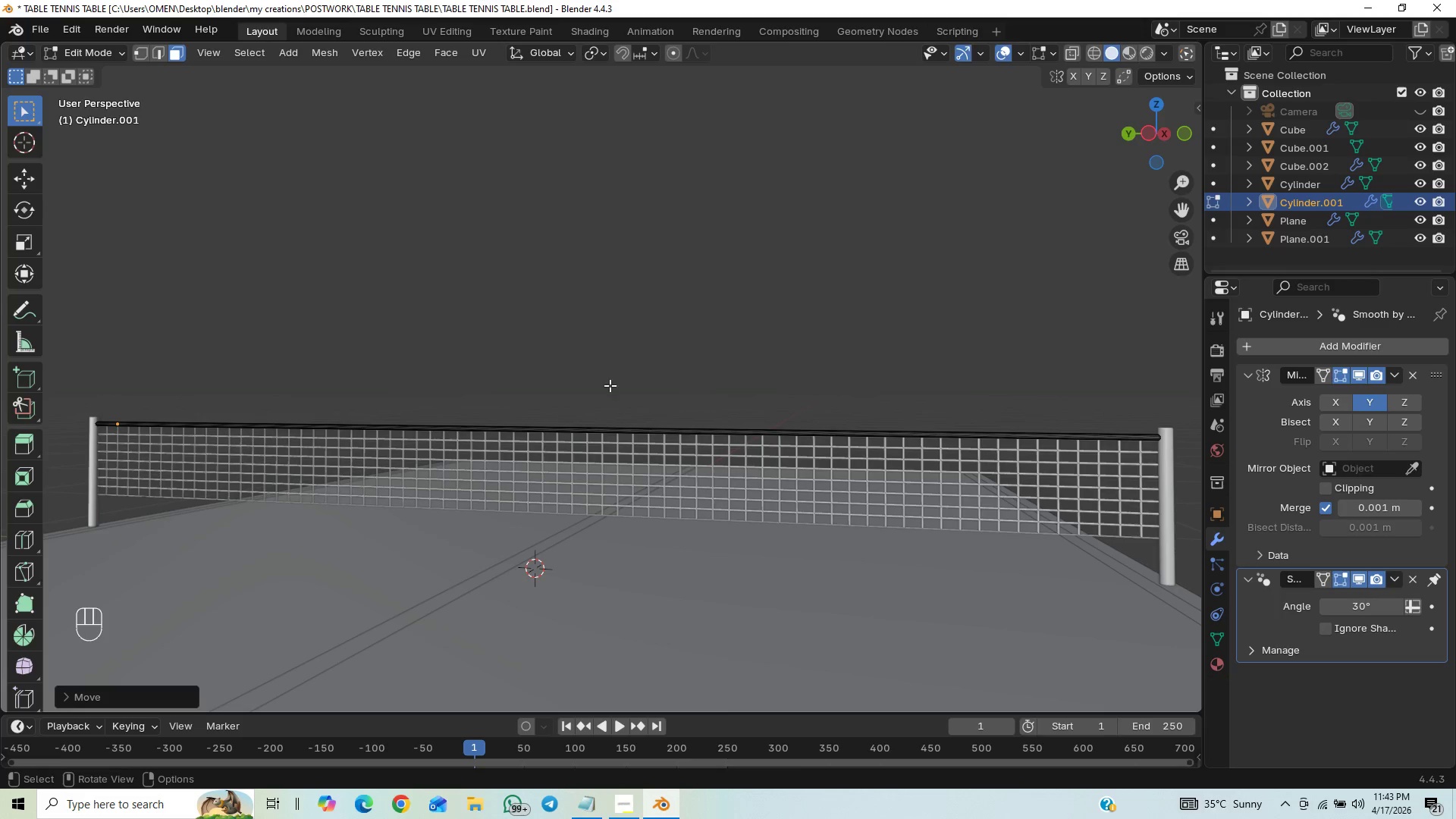 
hold_key(key=ShiftLeft, duration=0.95)
 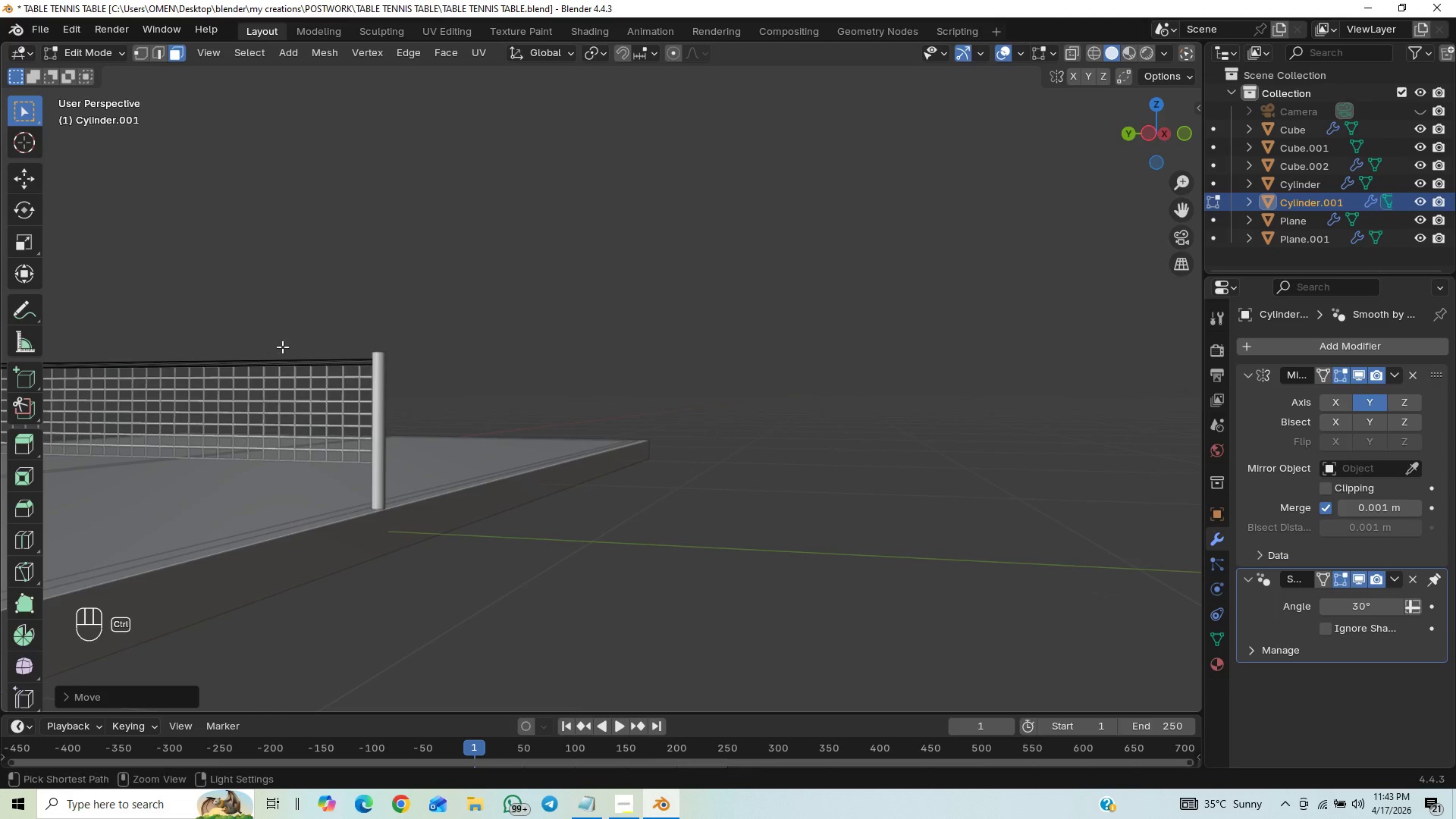 
hold_key(key=ControlLeft, duration=0.77)
 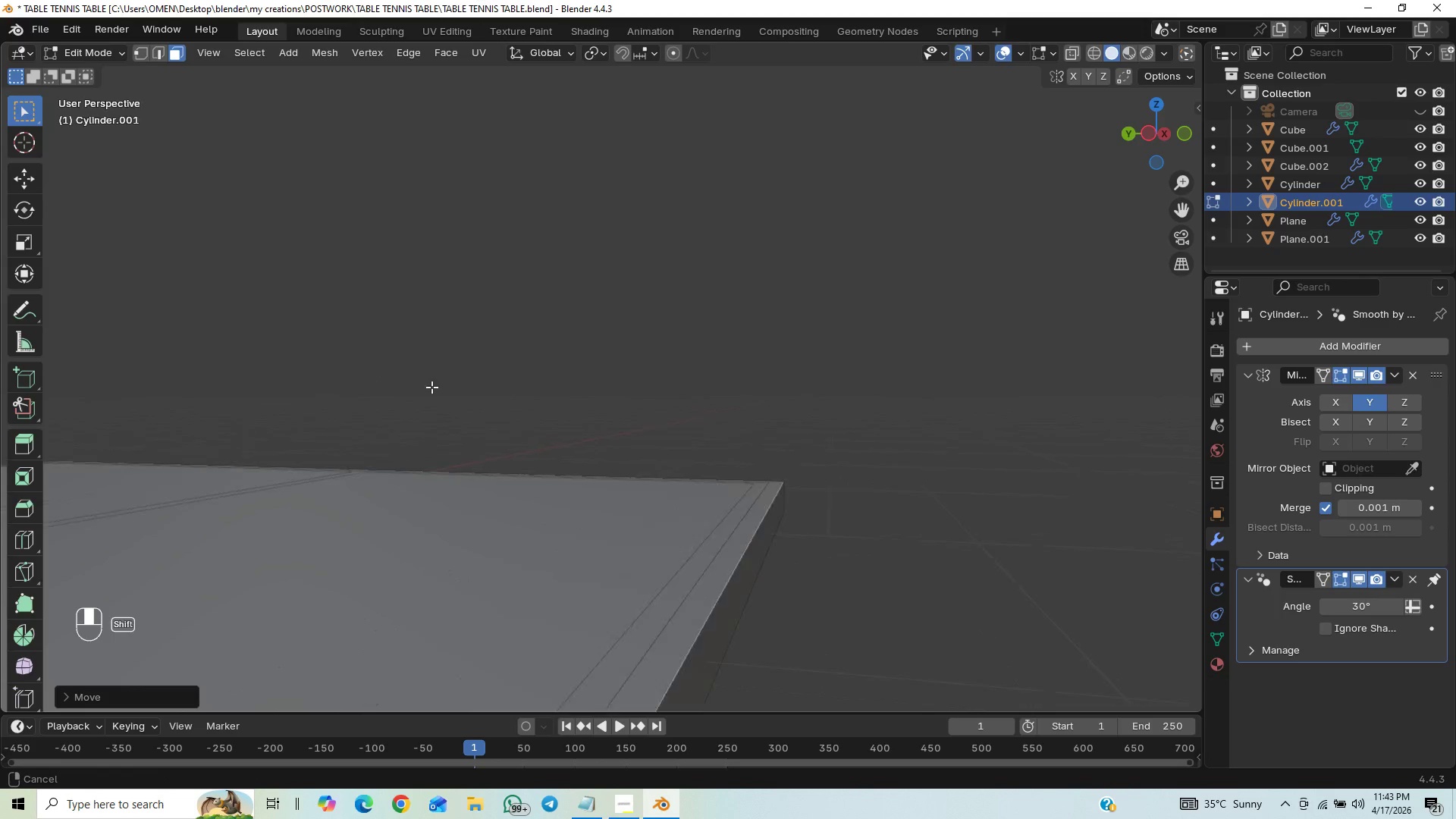 
hold_key(key=ShiftLeft, duration=1.5)
 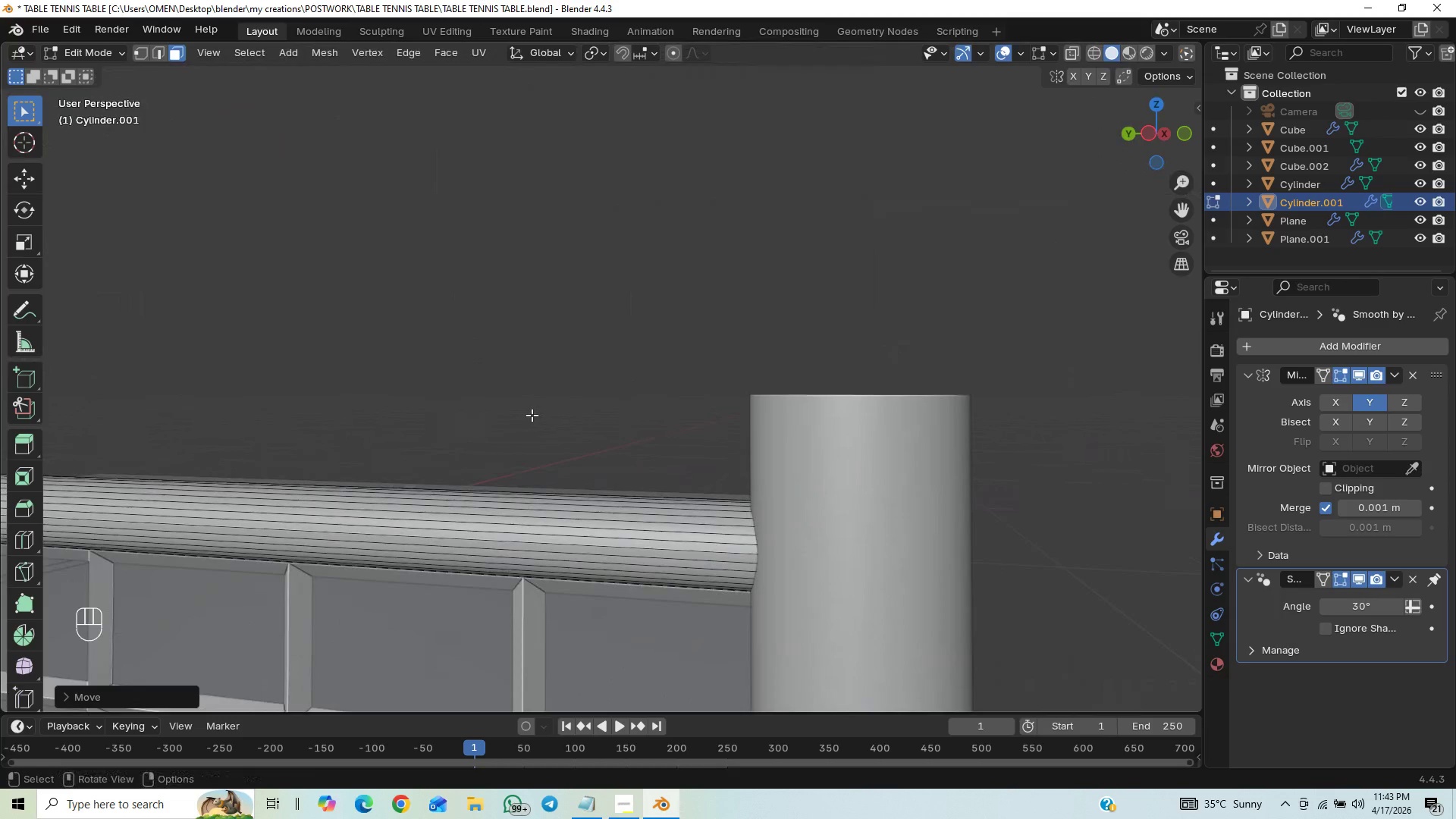 
scroll: coordinate [351, 290], scroll_direction: up, amount: 3.0
 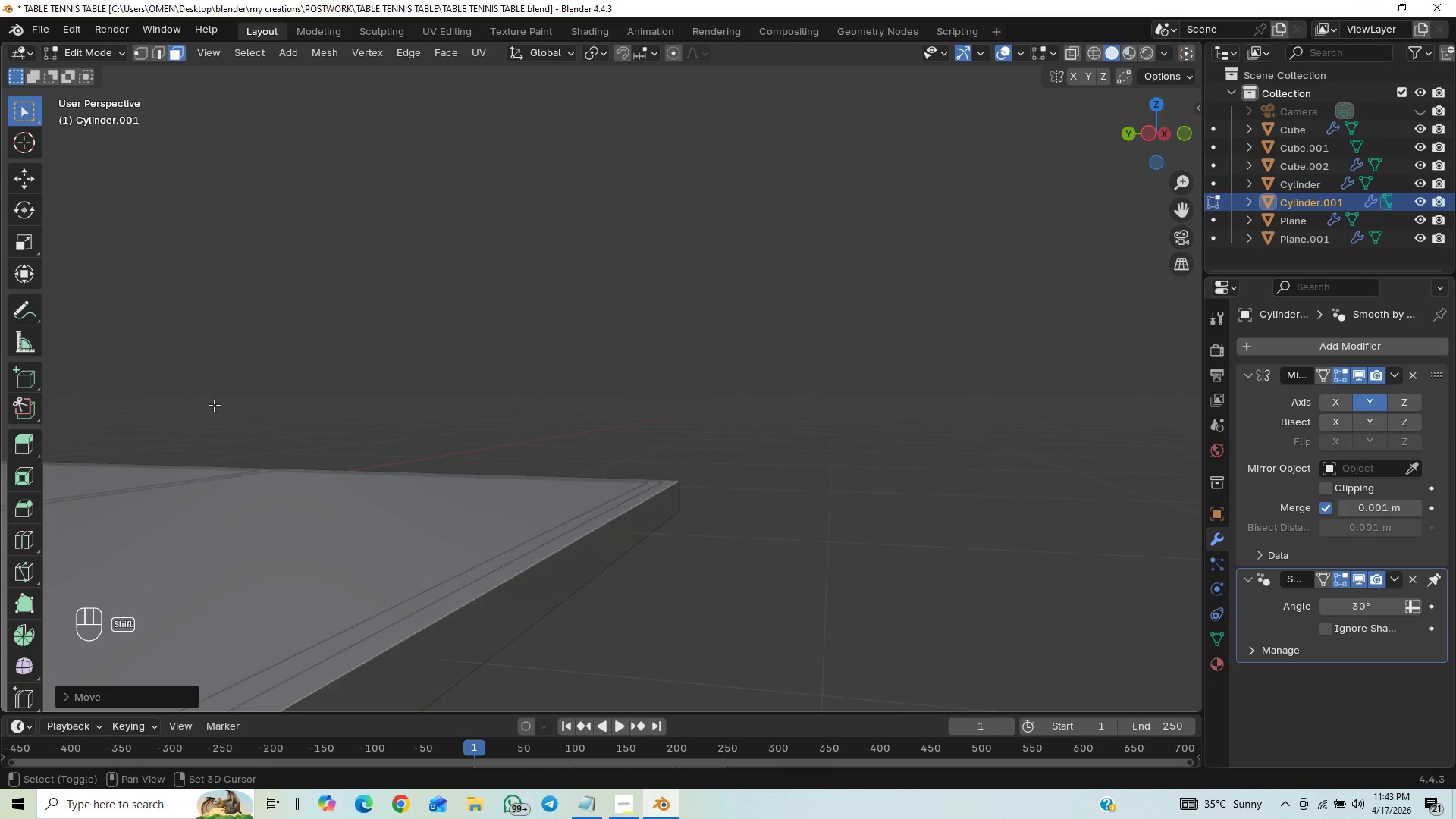 
hold_key(key=ShiftLeft, duration=0.33)
 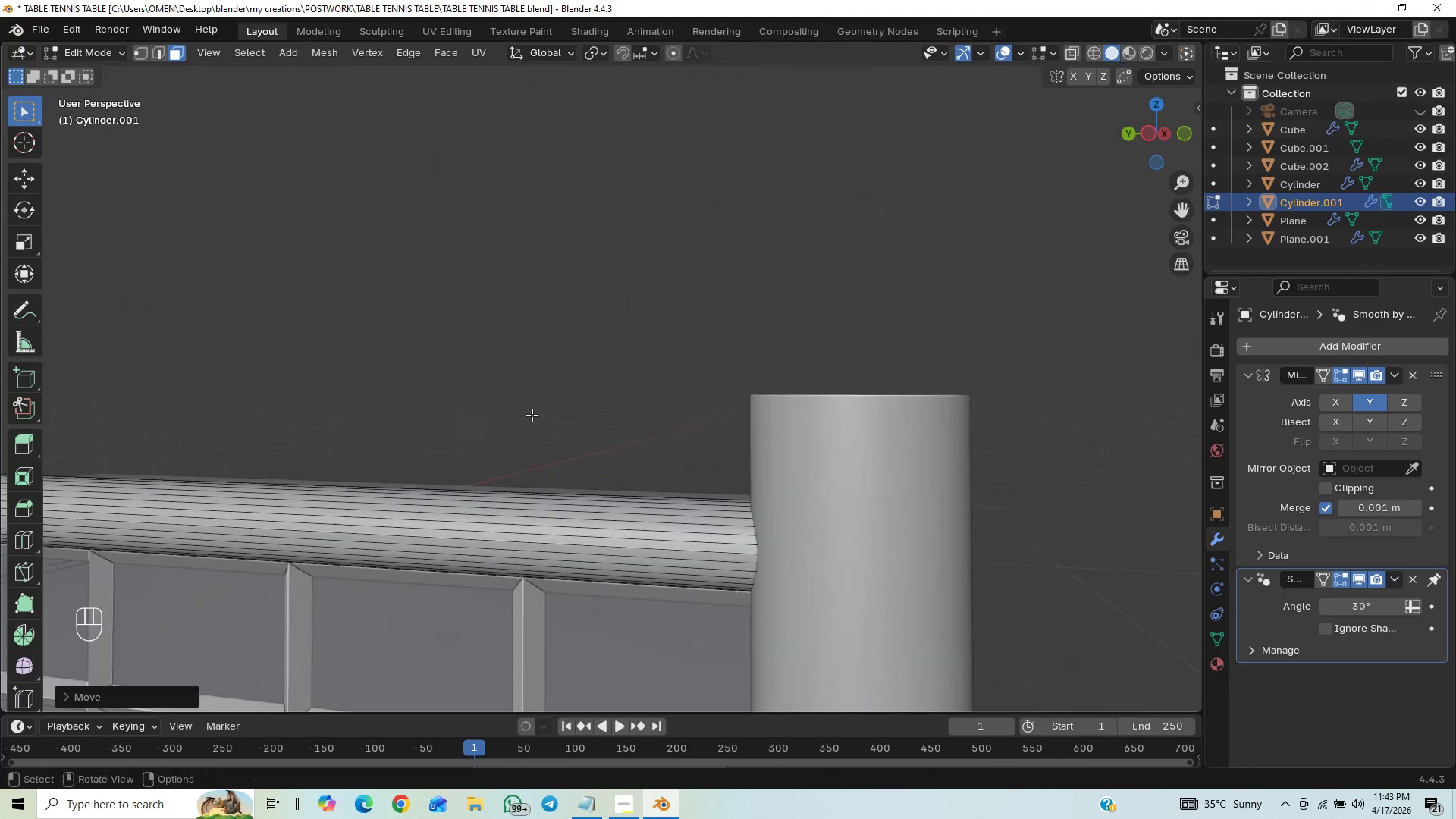 
type(gy)
 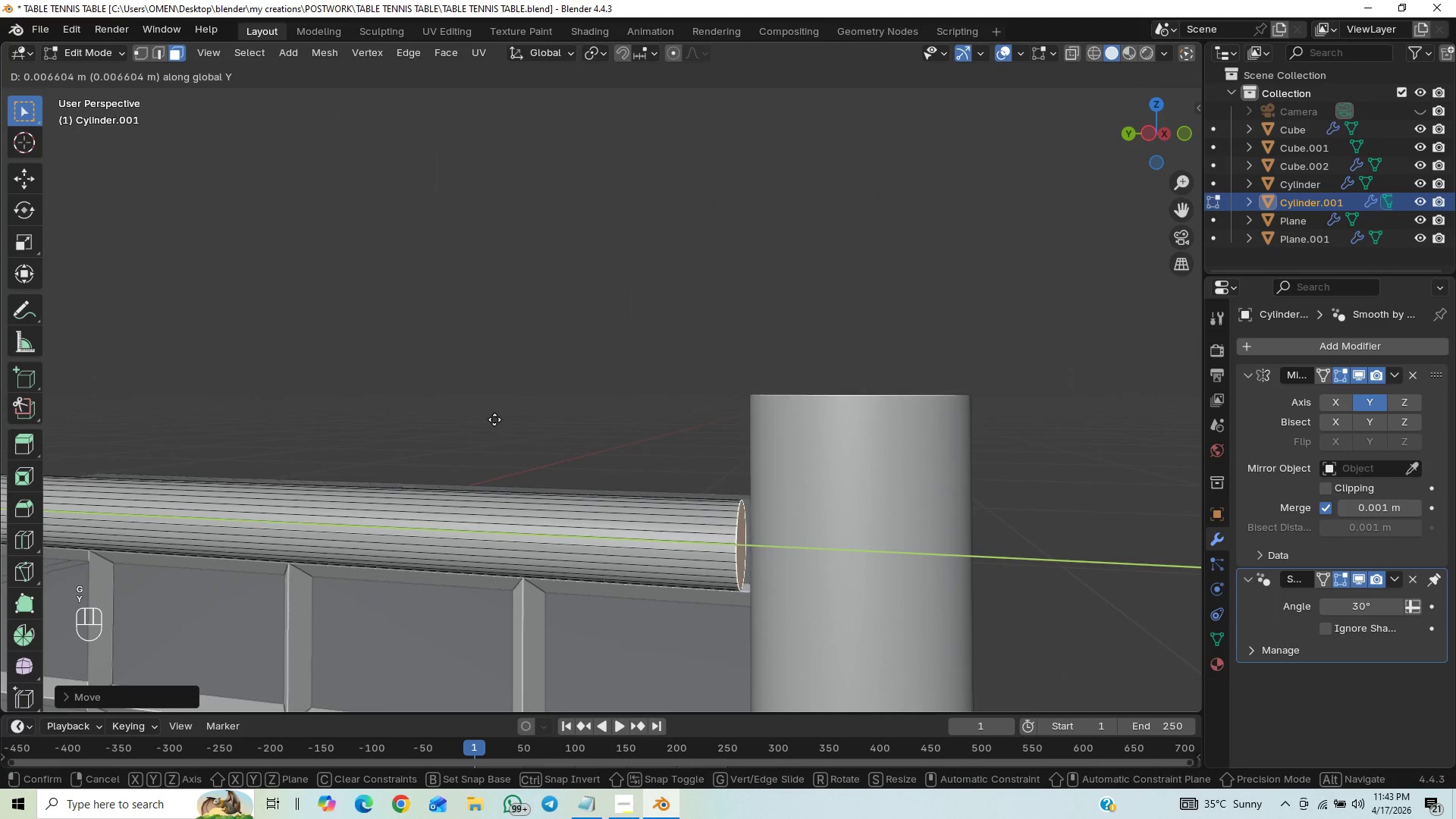 
hold_key(key=ShiftLeft, duration=0.34)
 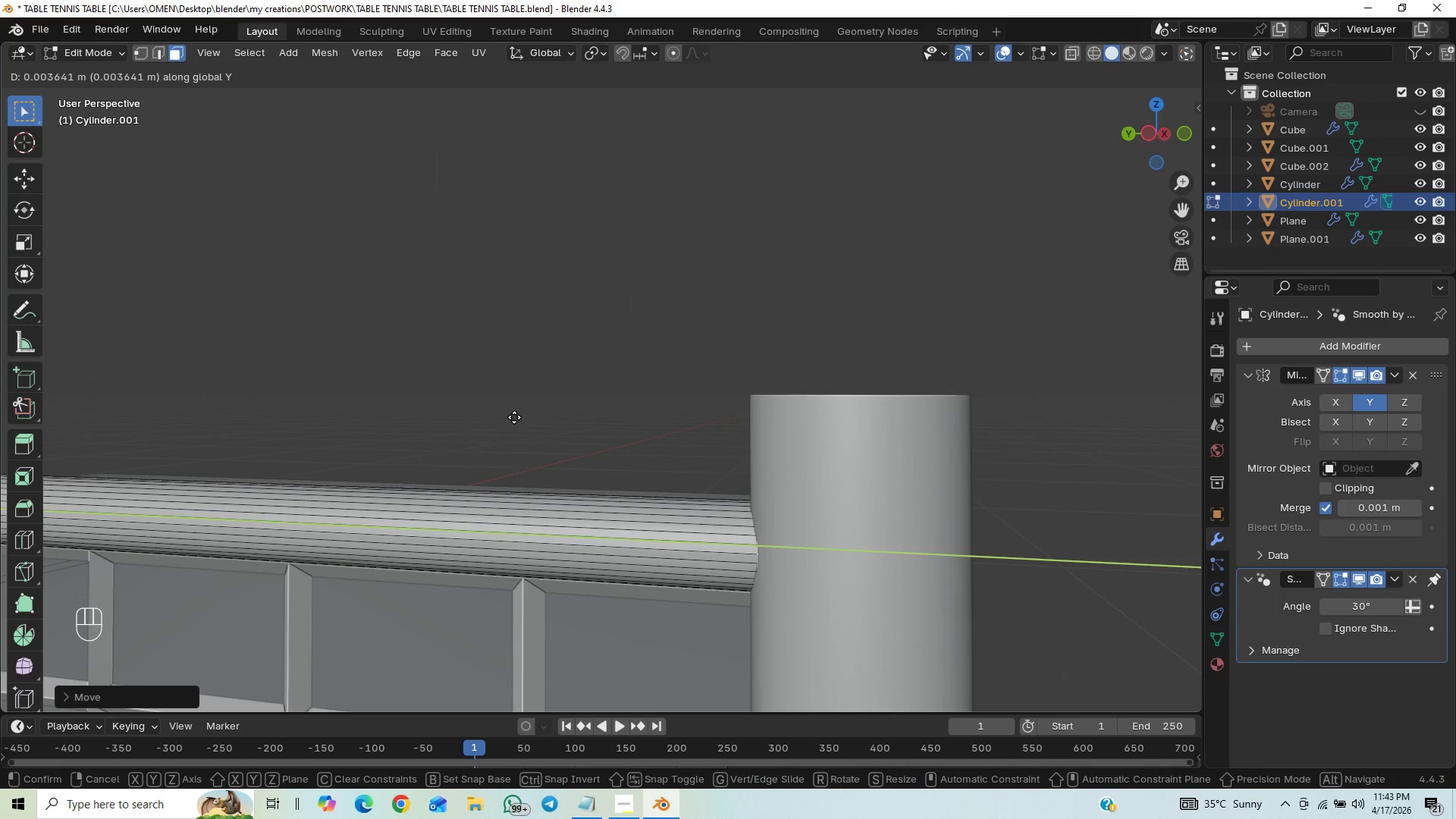 
hold_key(key=ShiftLeft, duration=1.5)
 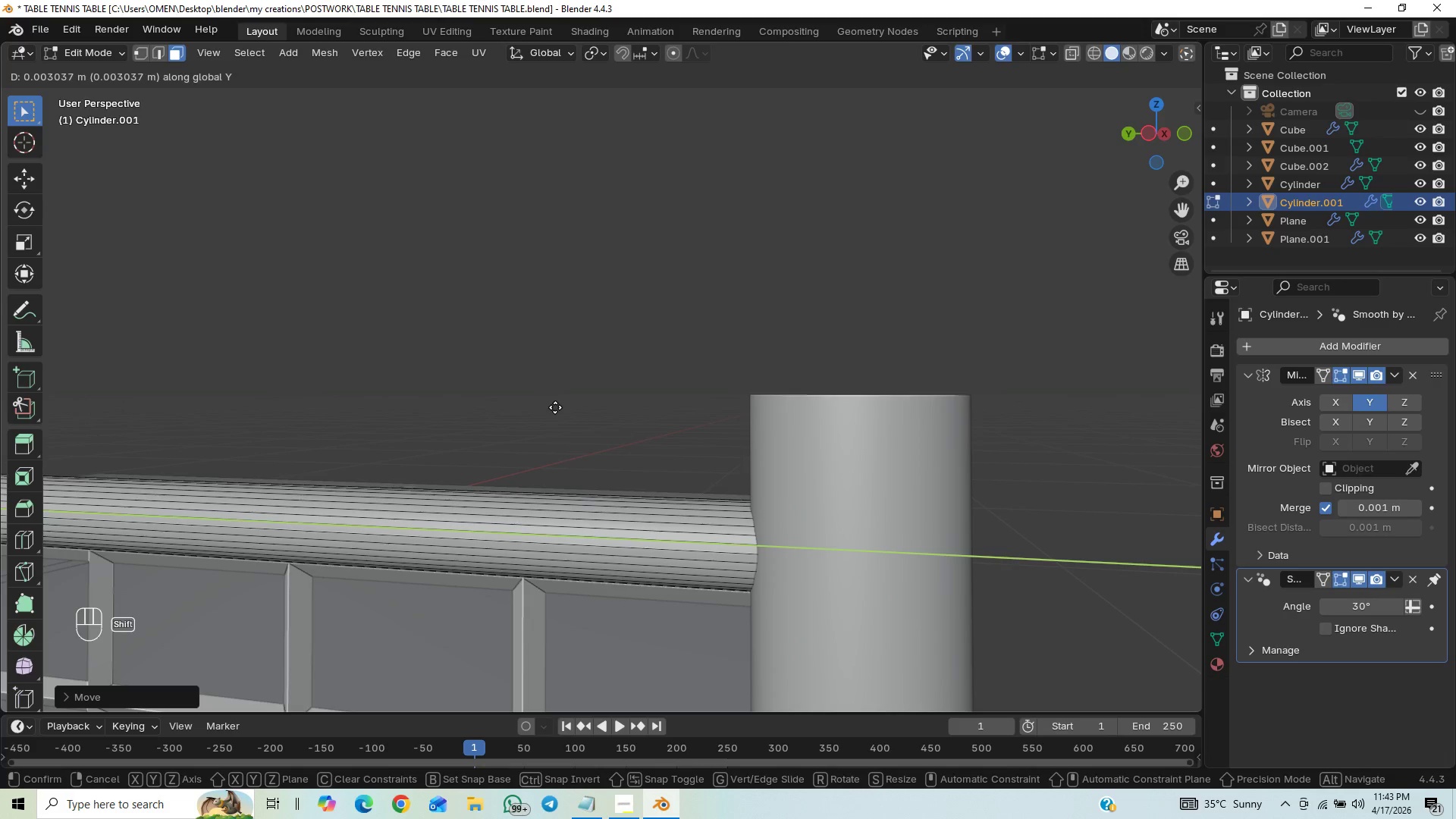 
hold_key(key=ShiftLeft, duration=1.28)
left_click([555, 407])
 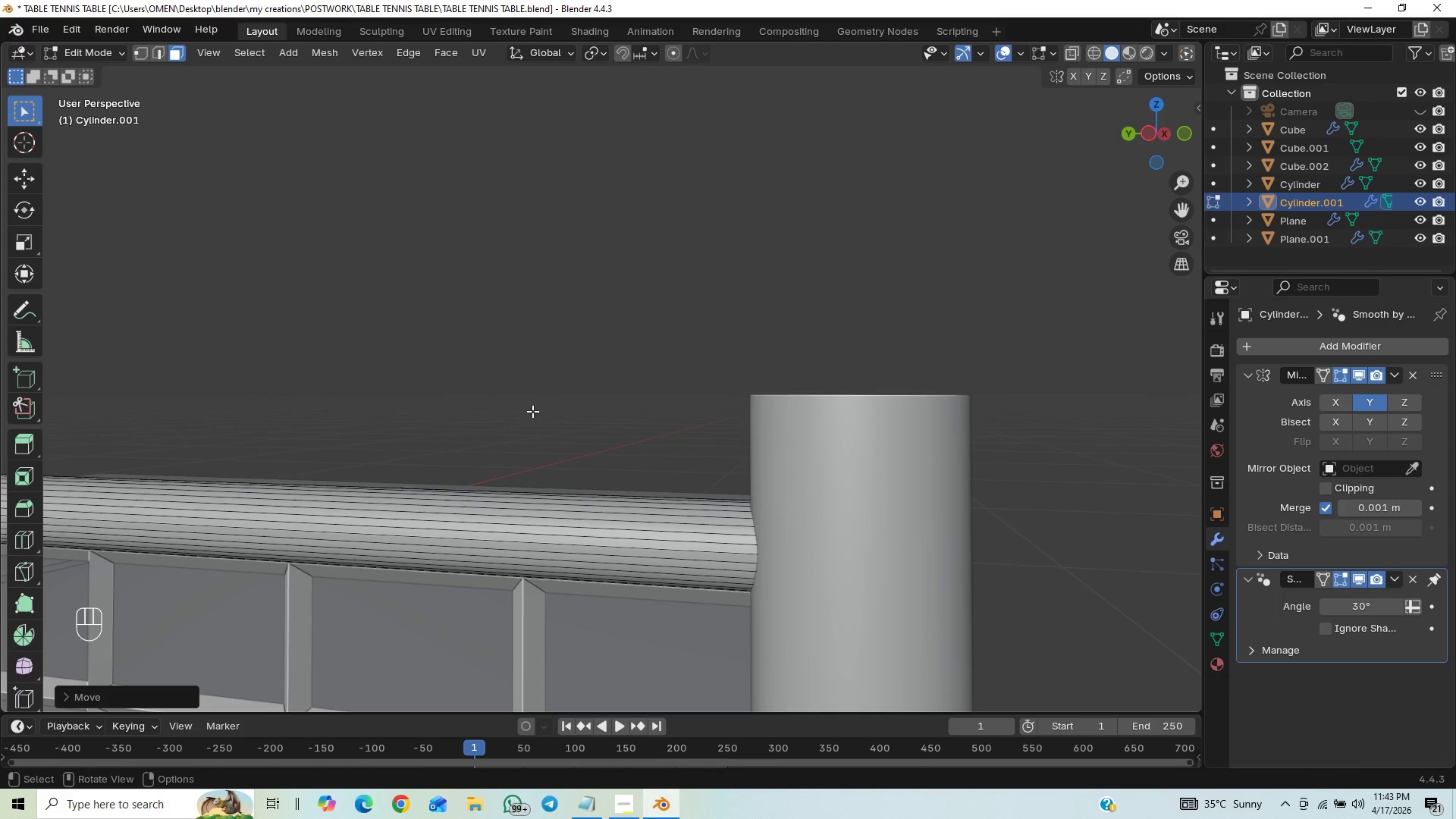 
left_click([532, 411])
 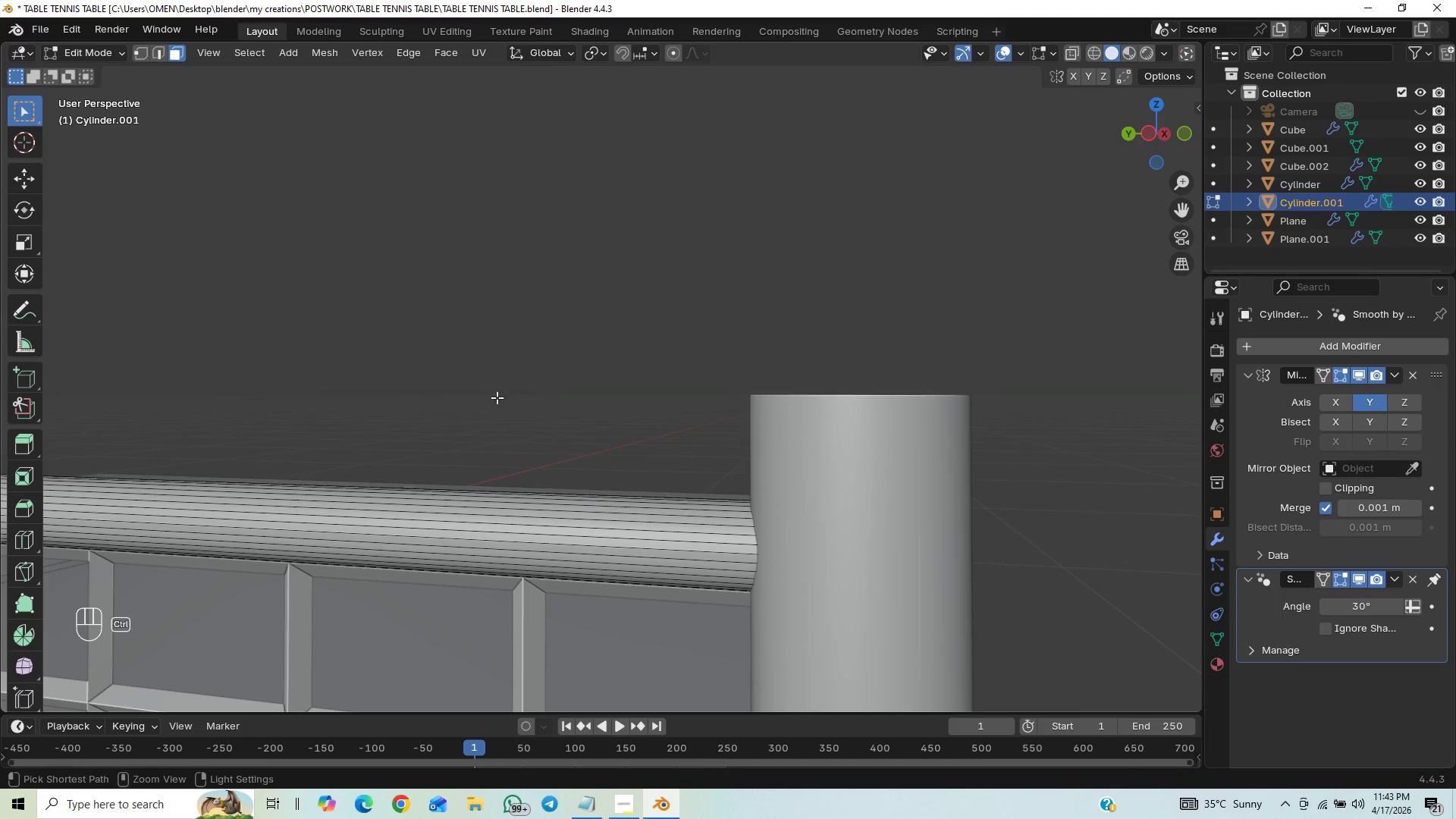 
key(Control+S)
 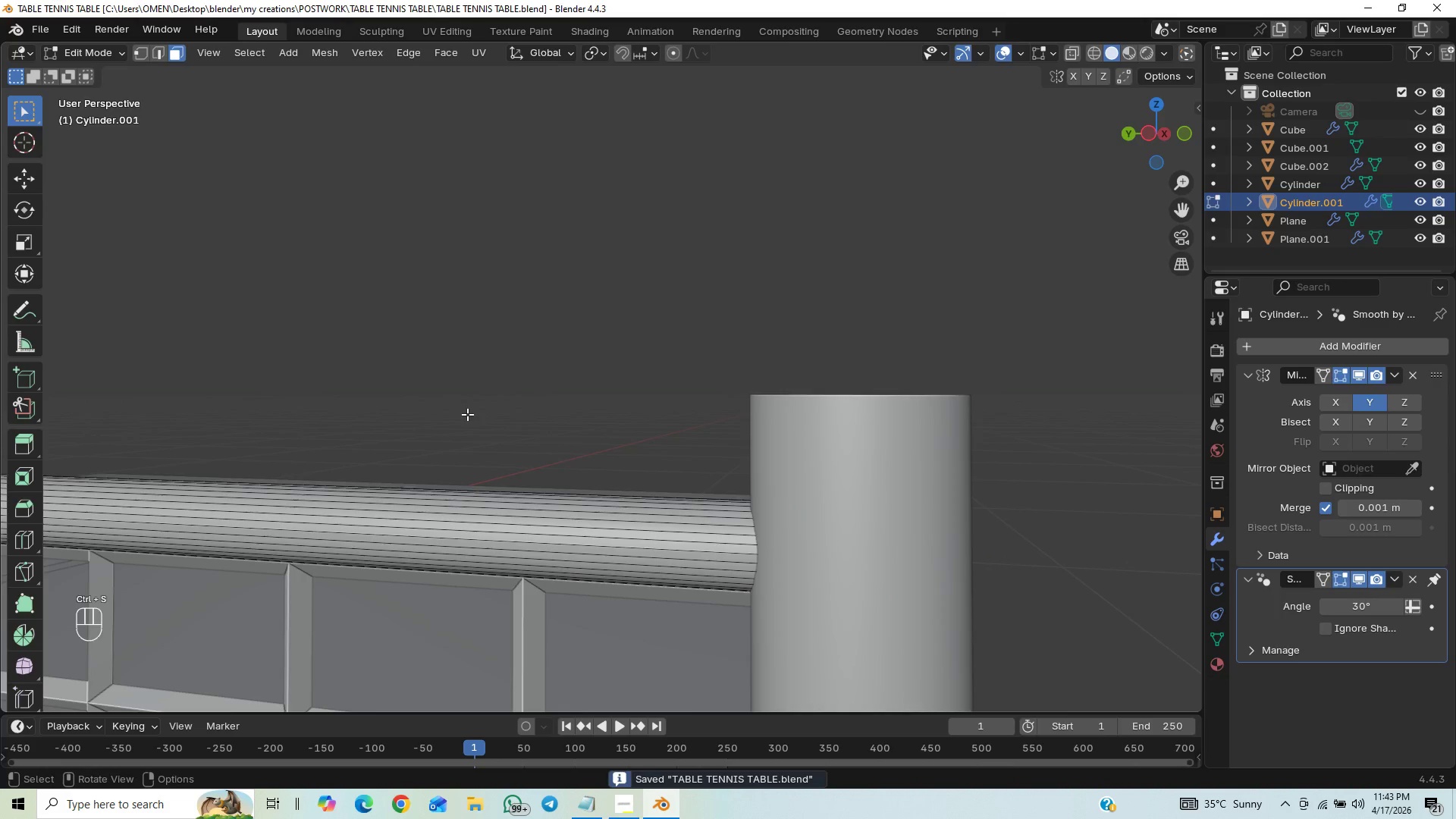 
scroll: coordinate [345, 302], scroll_direction: down, amount: 3.0
 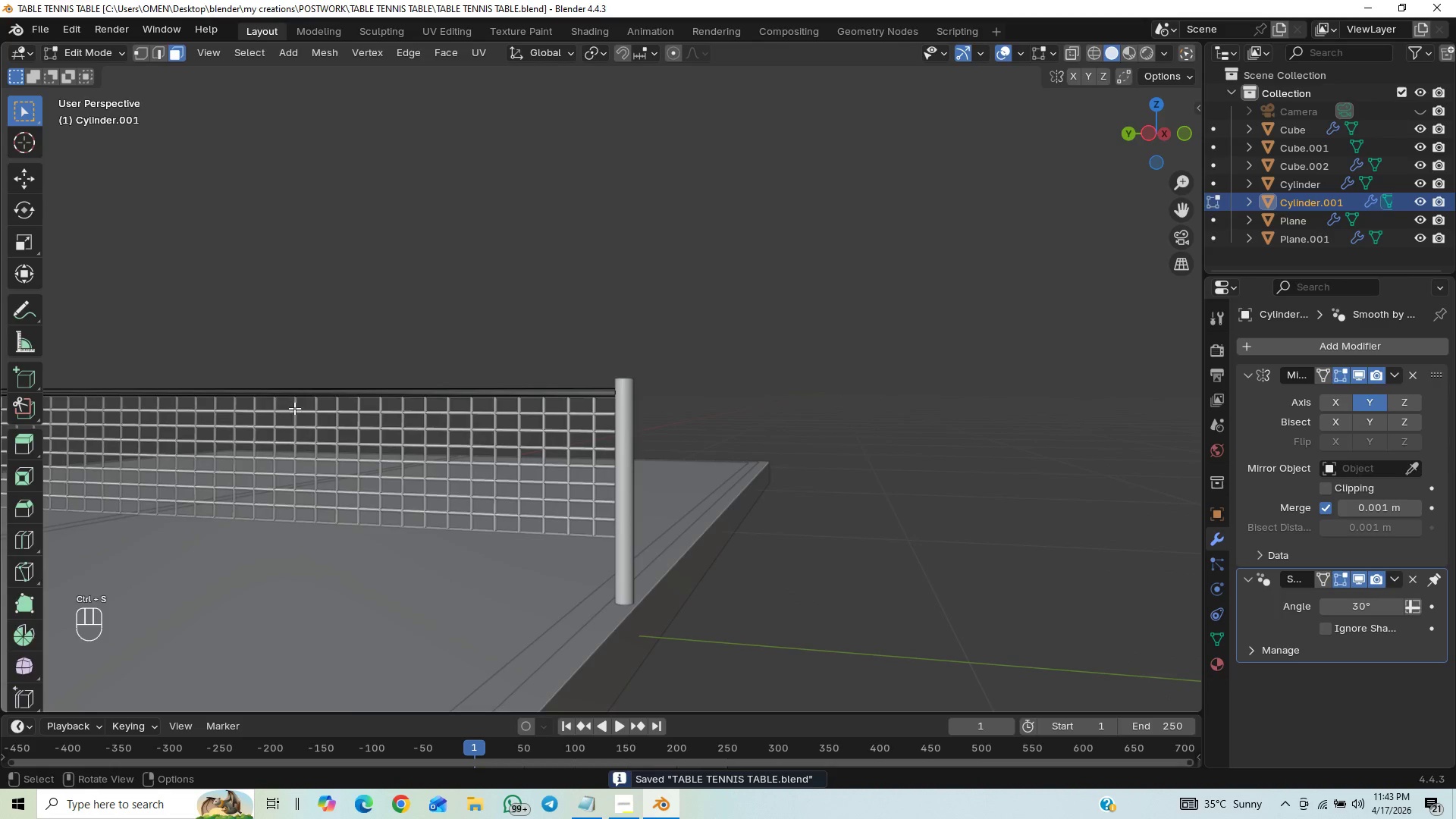 
key(Tab)
 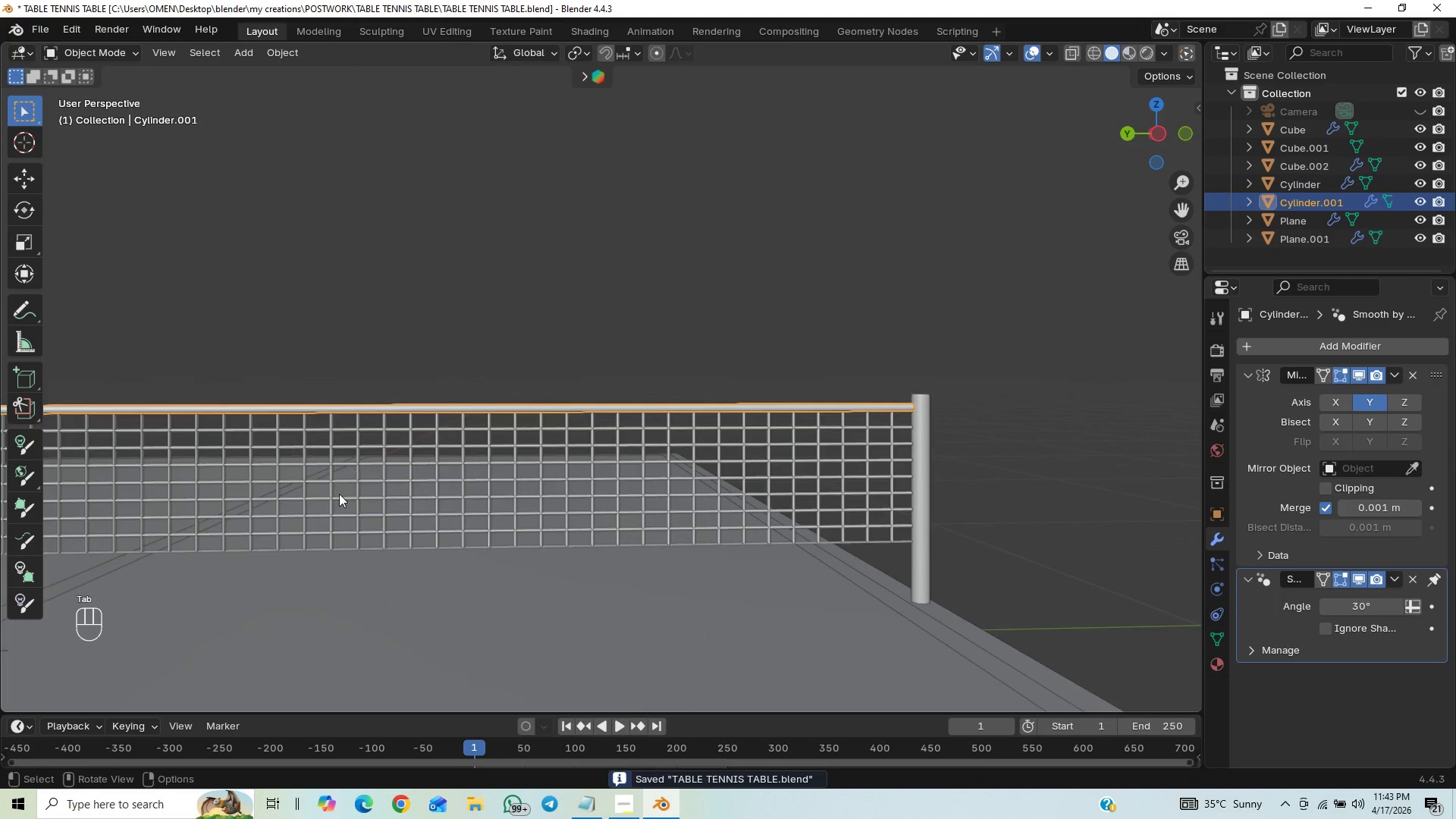 
hold_key(key=ShiftLeft, duration=0.53)
 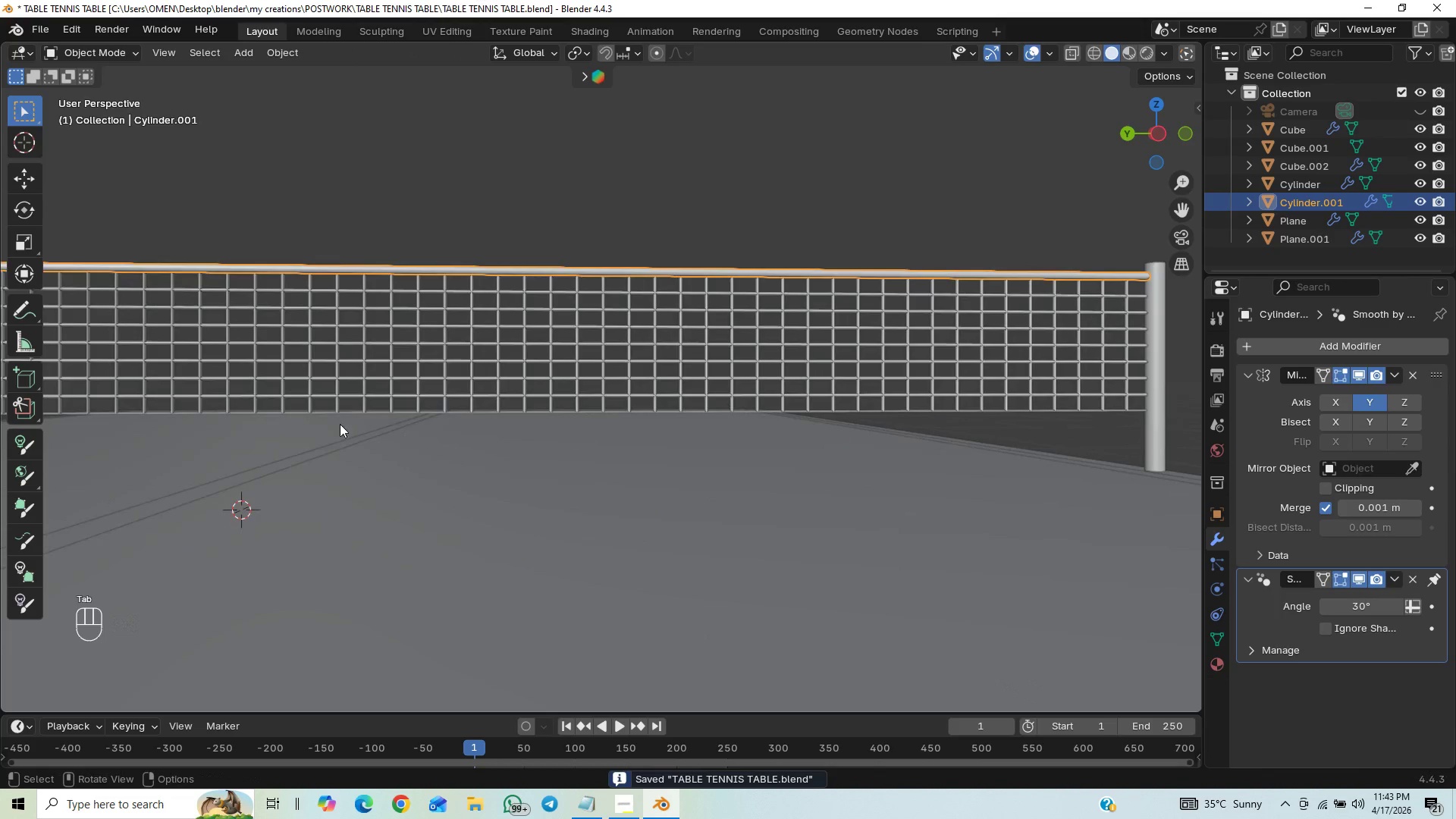 
hold_key(key=ControlLeft, duration=0.95)
 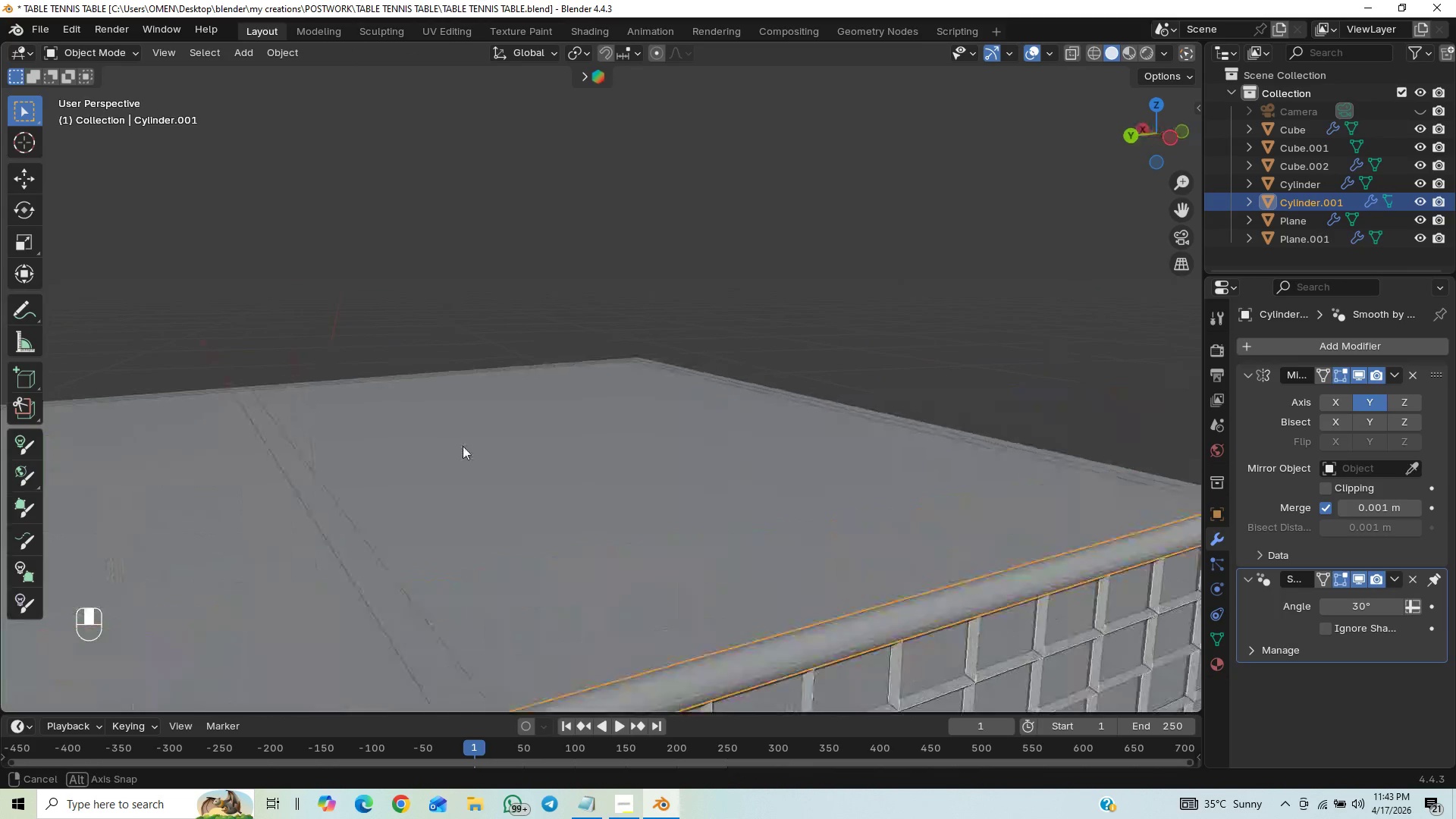 
hold_key(key=ControlLeft, duration=1.77)
scroll: coordinate [400, 425], scroll_direction: up, amount: 5.0
 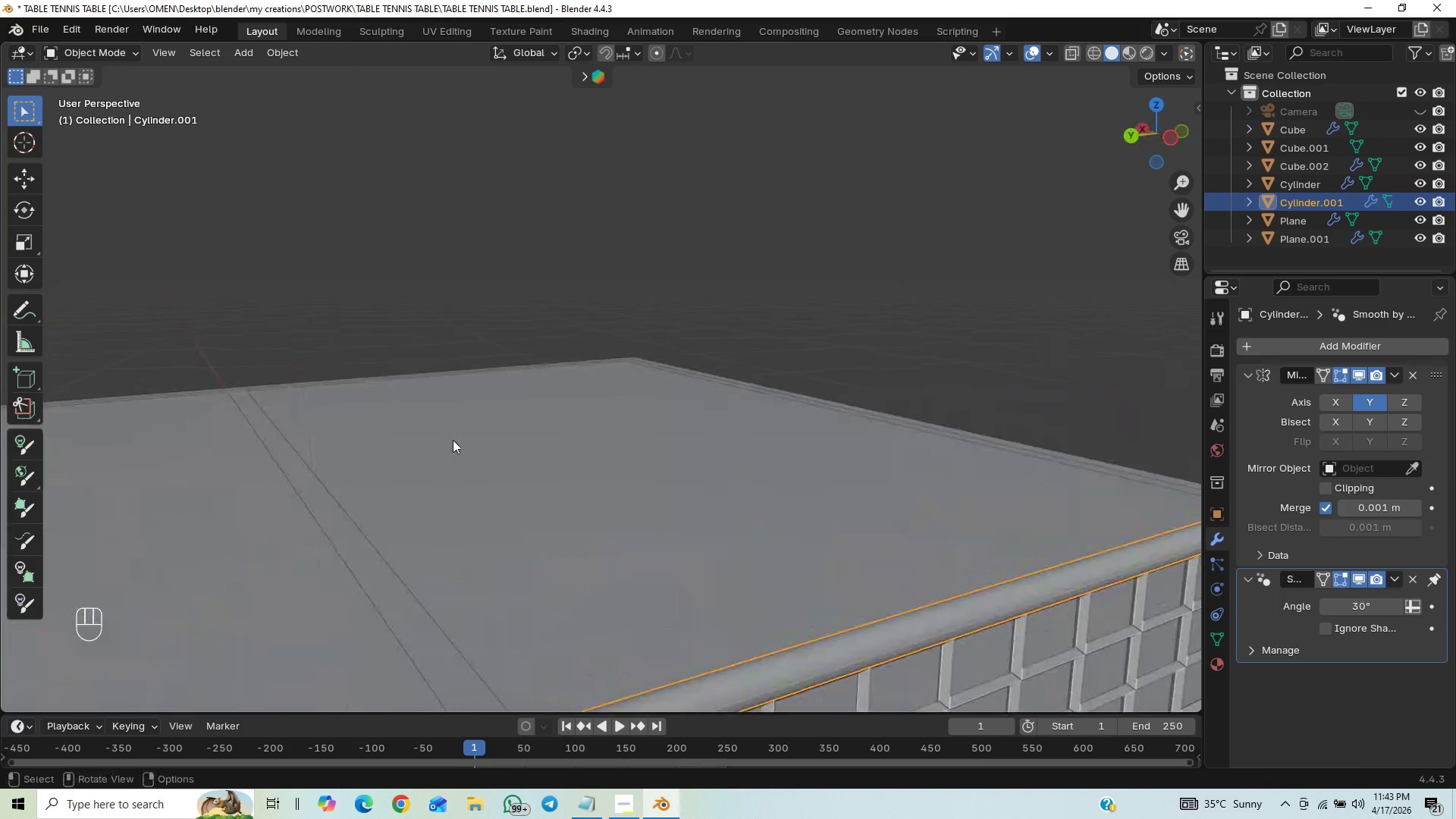 
scroll: coordinate [449, 447], scroll_direction: down, amount: 2.0
 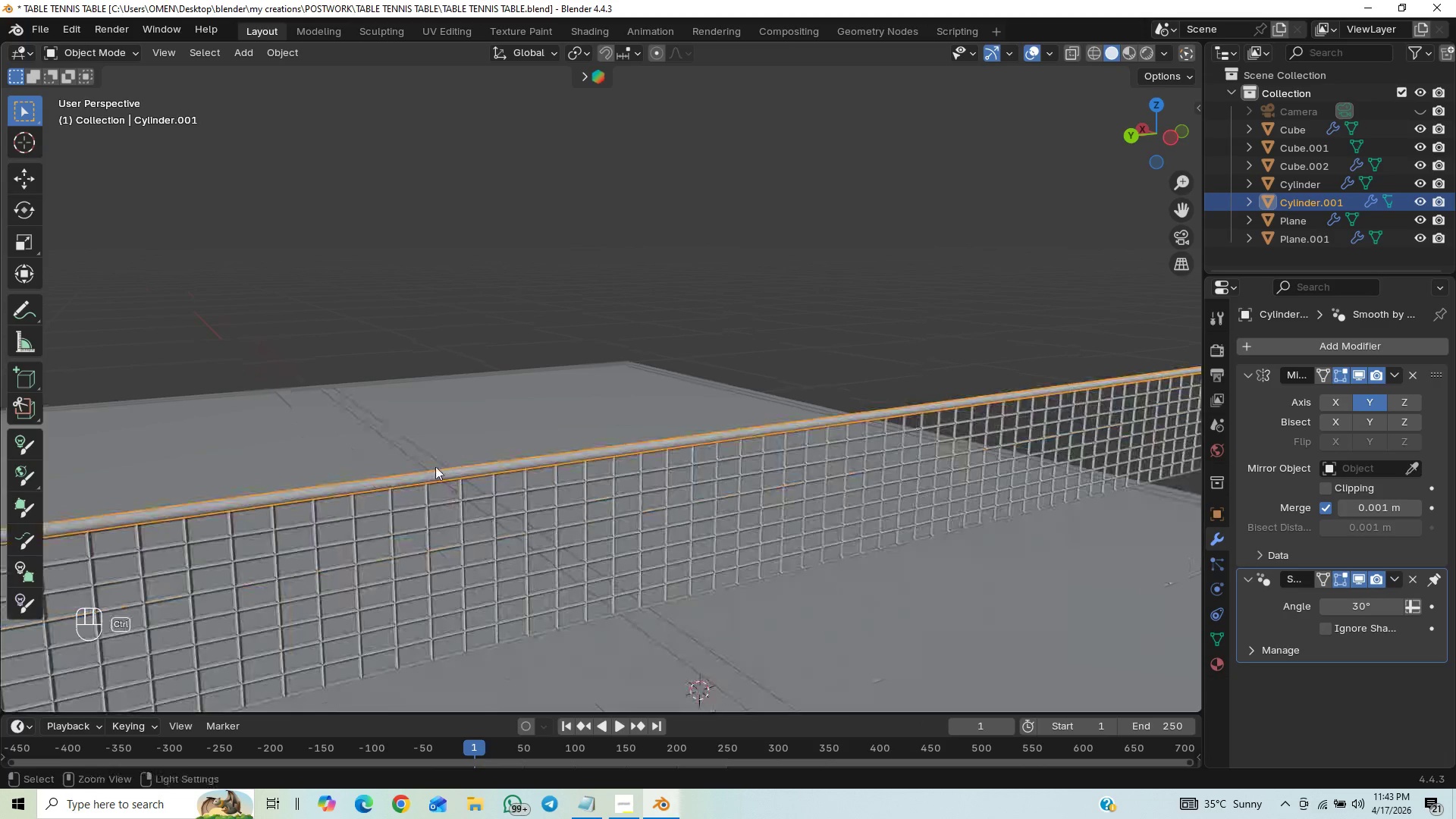 
key(Control+S)
 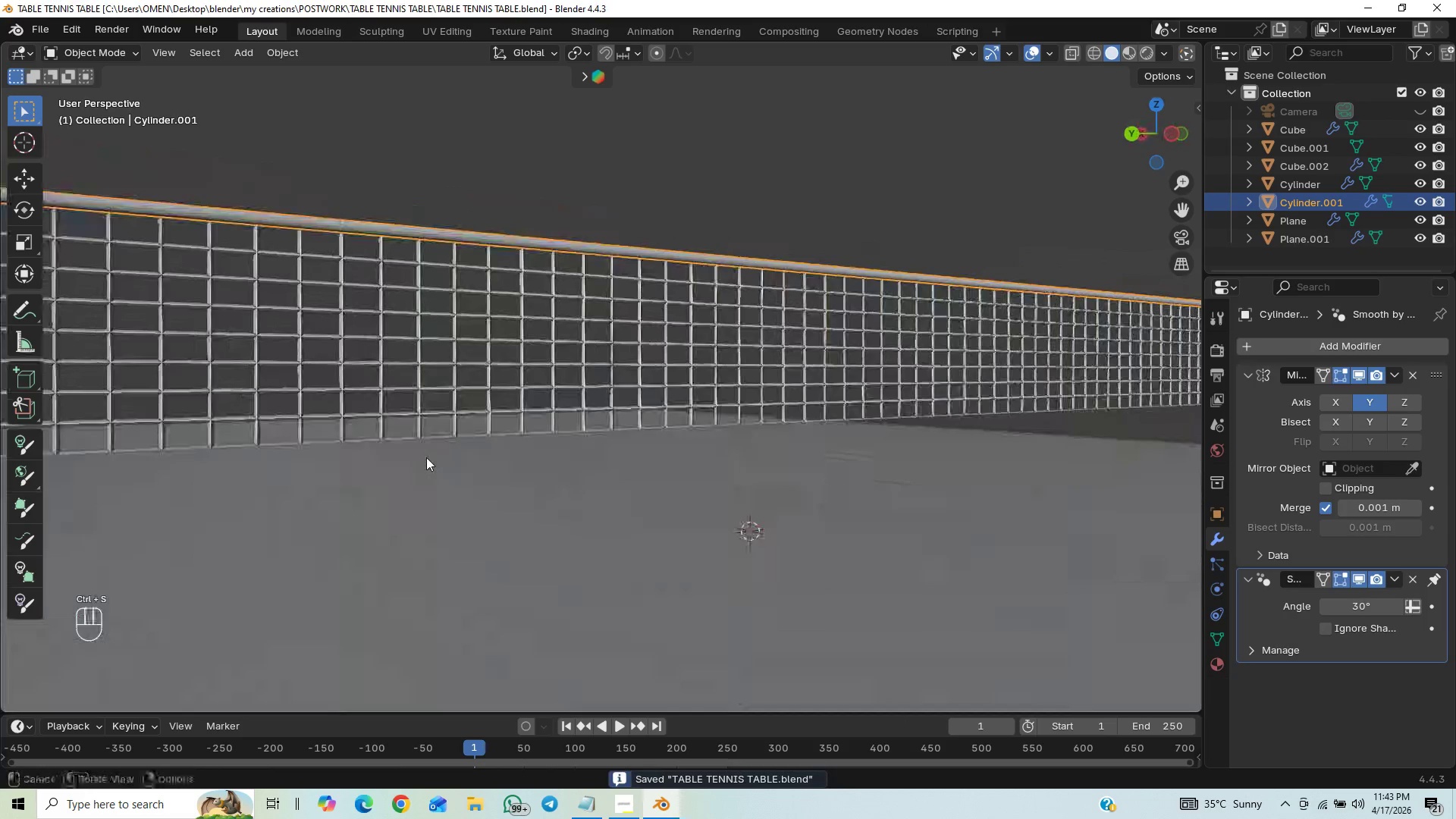 
hold_key(key=ControlLeft, duration=0.7)
 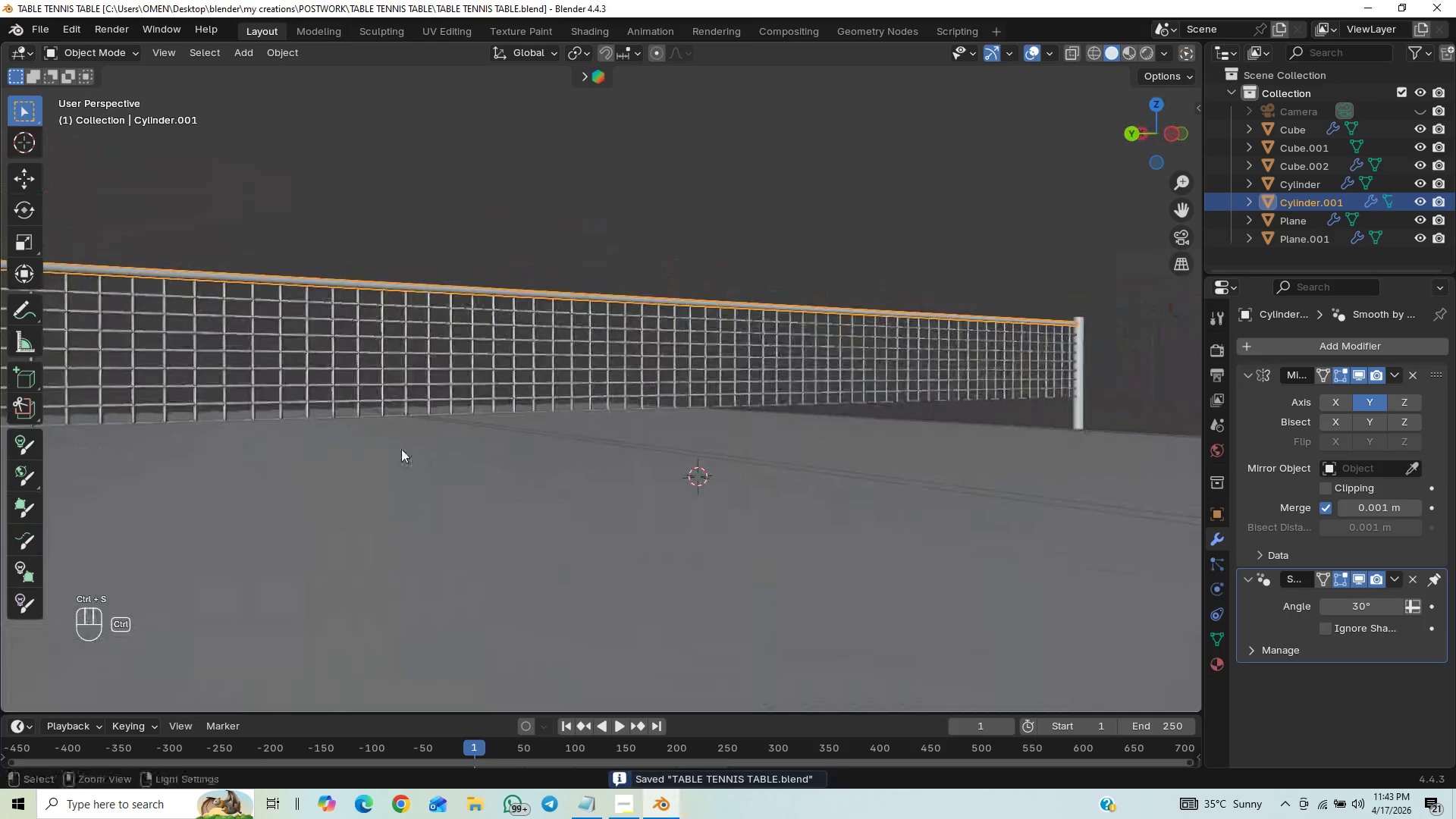 
hold_key(key=ControlLeft, duration=0.8)
 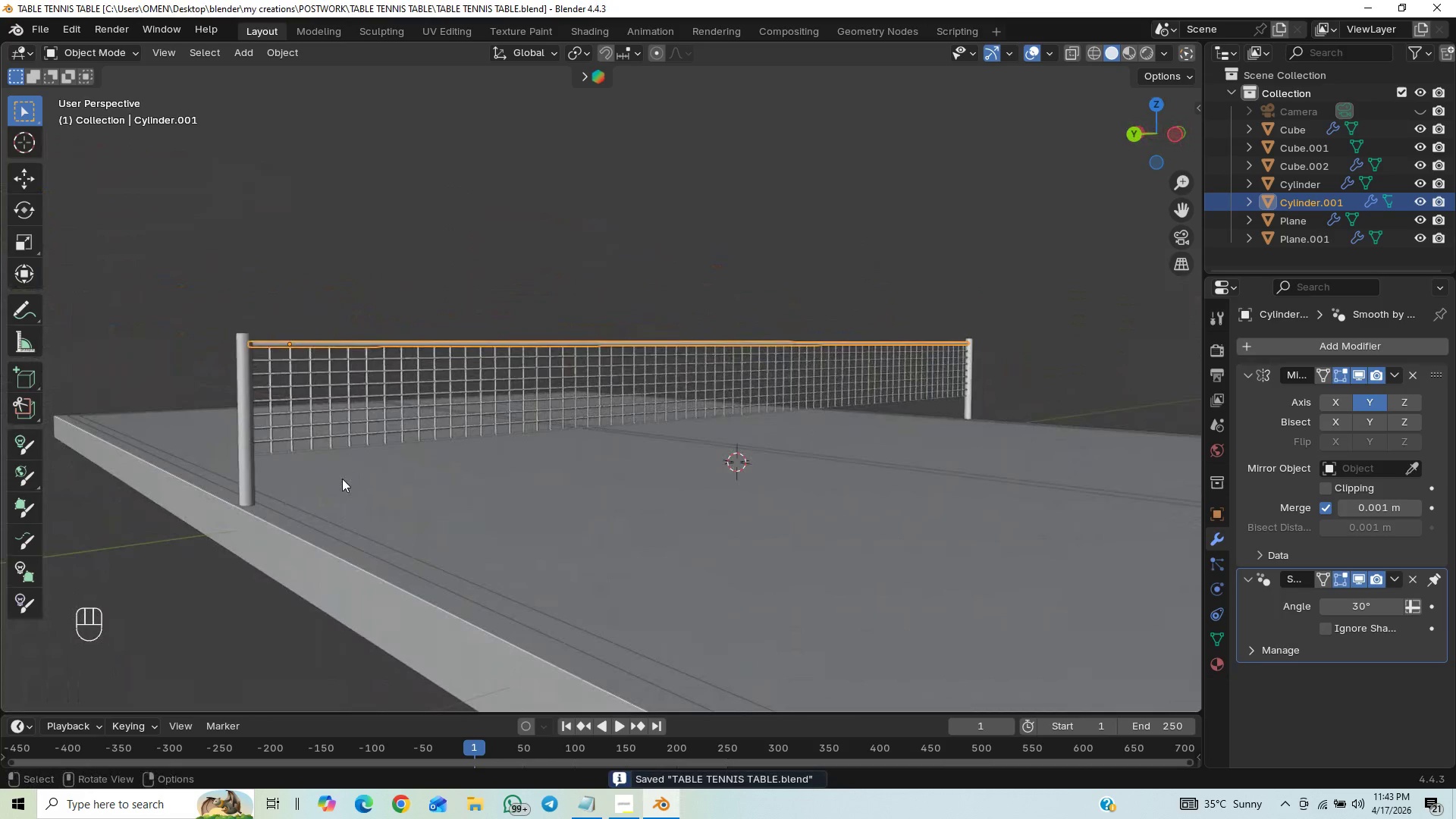 
scroll: coordinate [360, 447], scroll_direction: down, amount: 7.0
 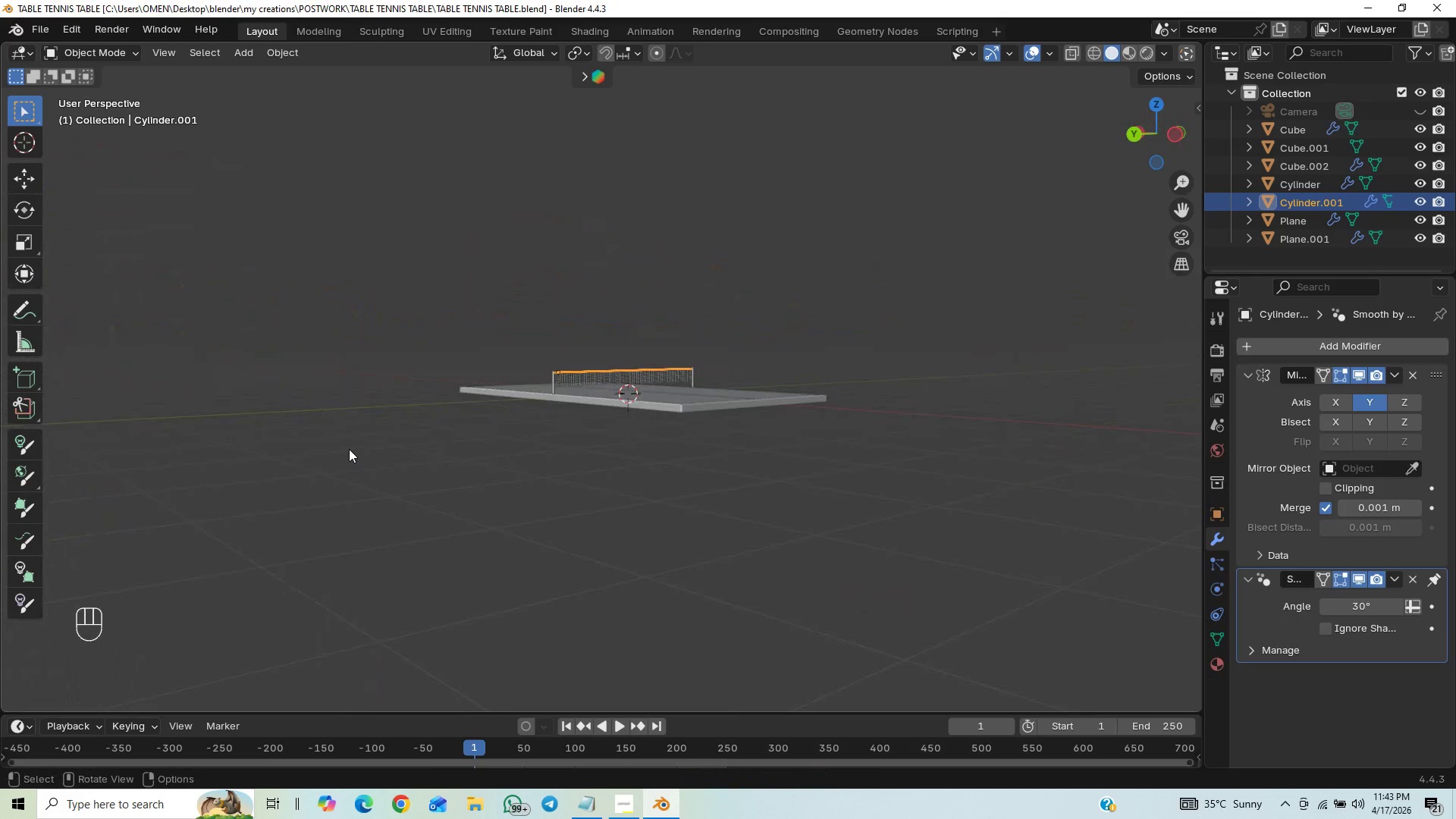 
scroll: coordinate [367, 436], scroll_direction: up, amount: 7.0
 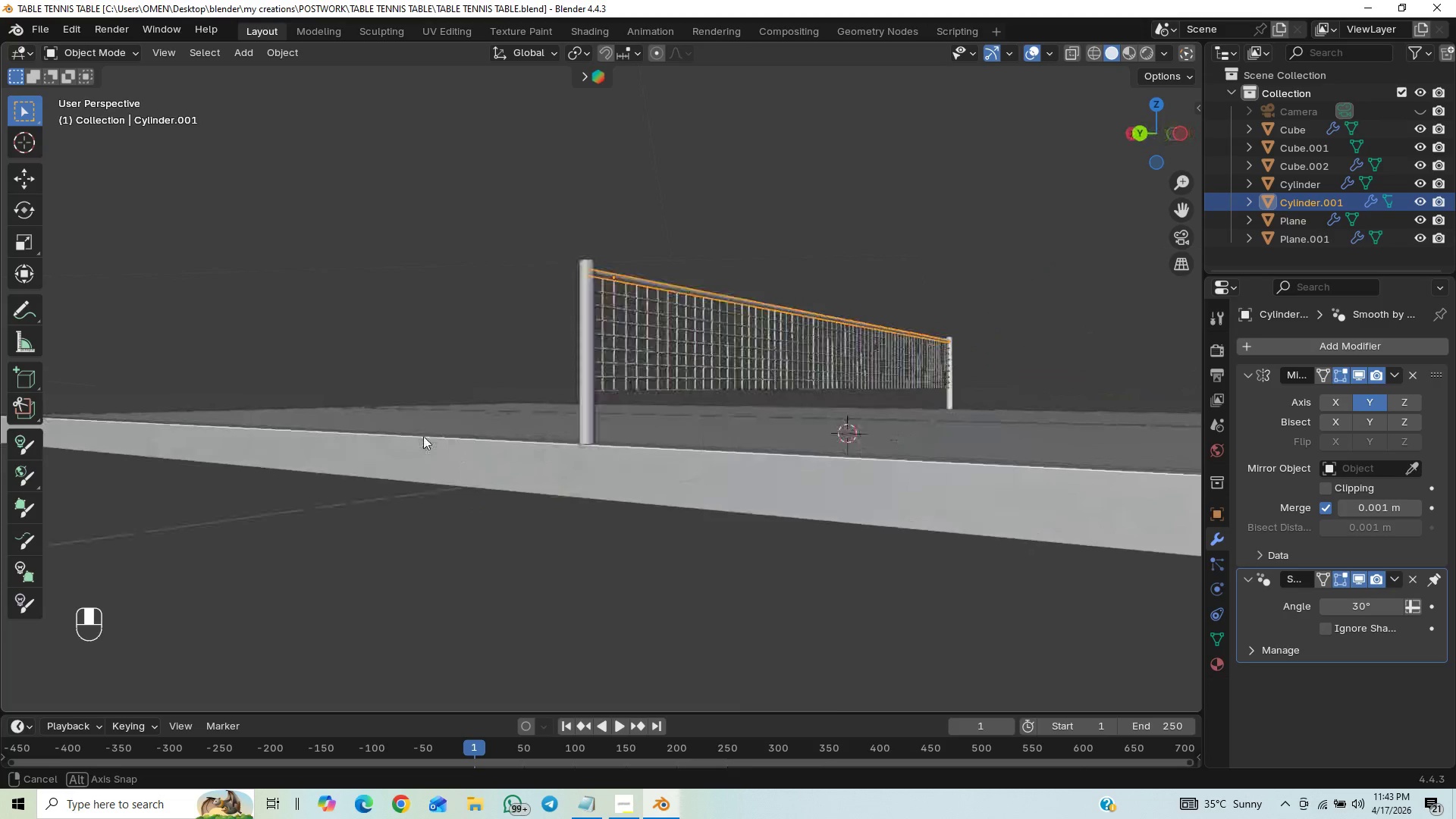 
wait(5.64)
 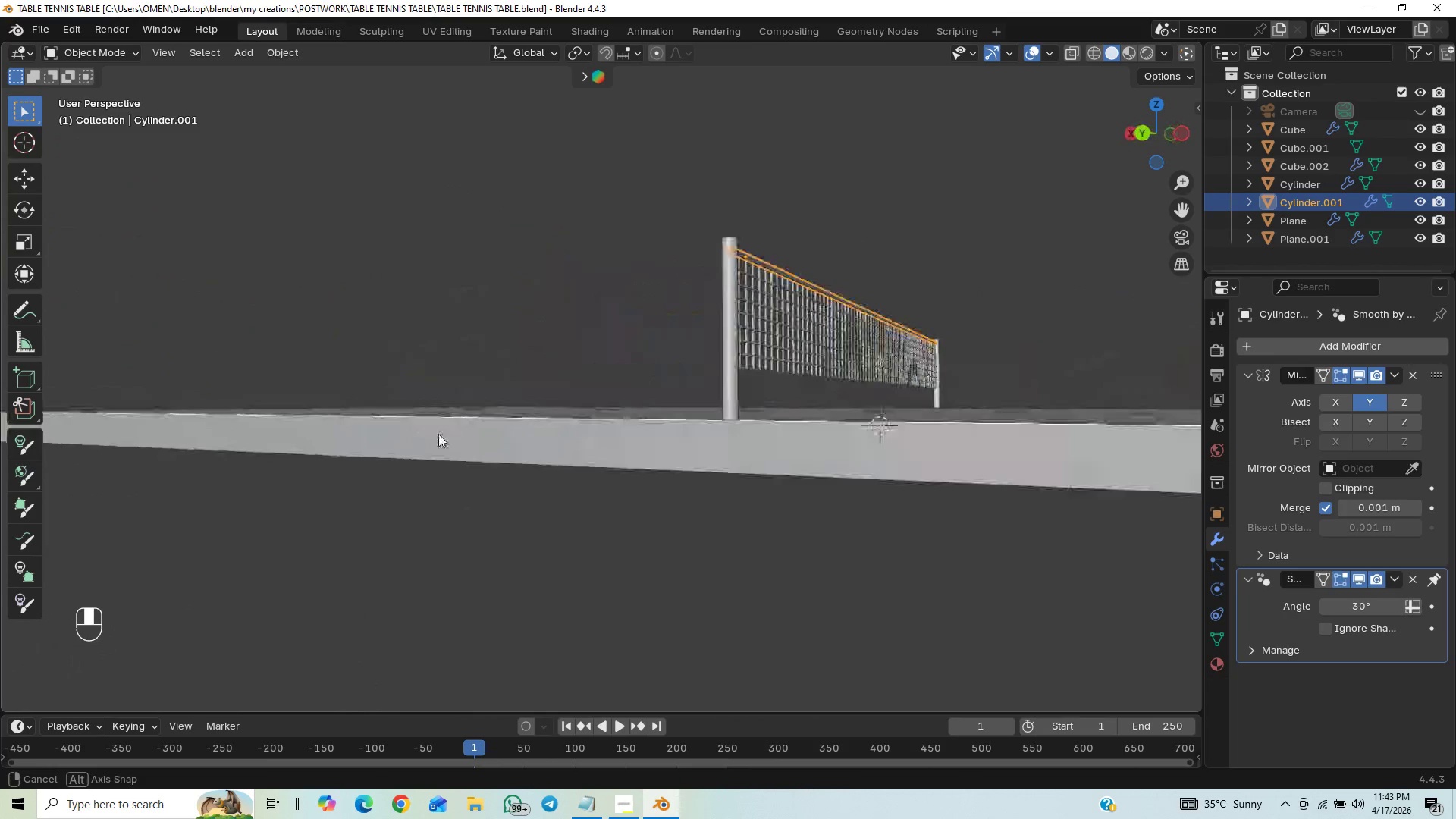 
hold_key(key=ControlLeft, duration=0.52)
 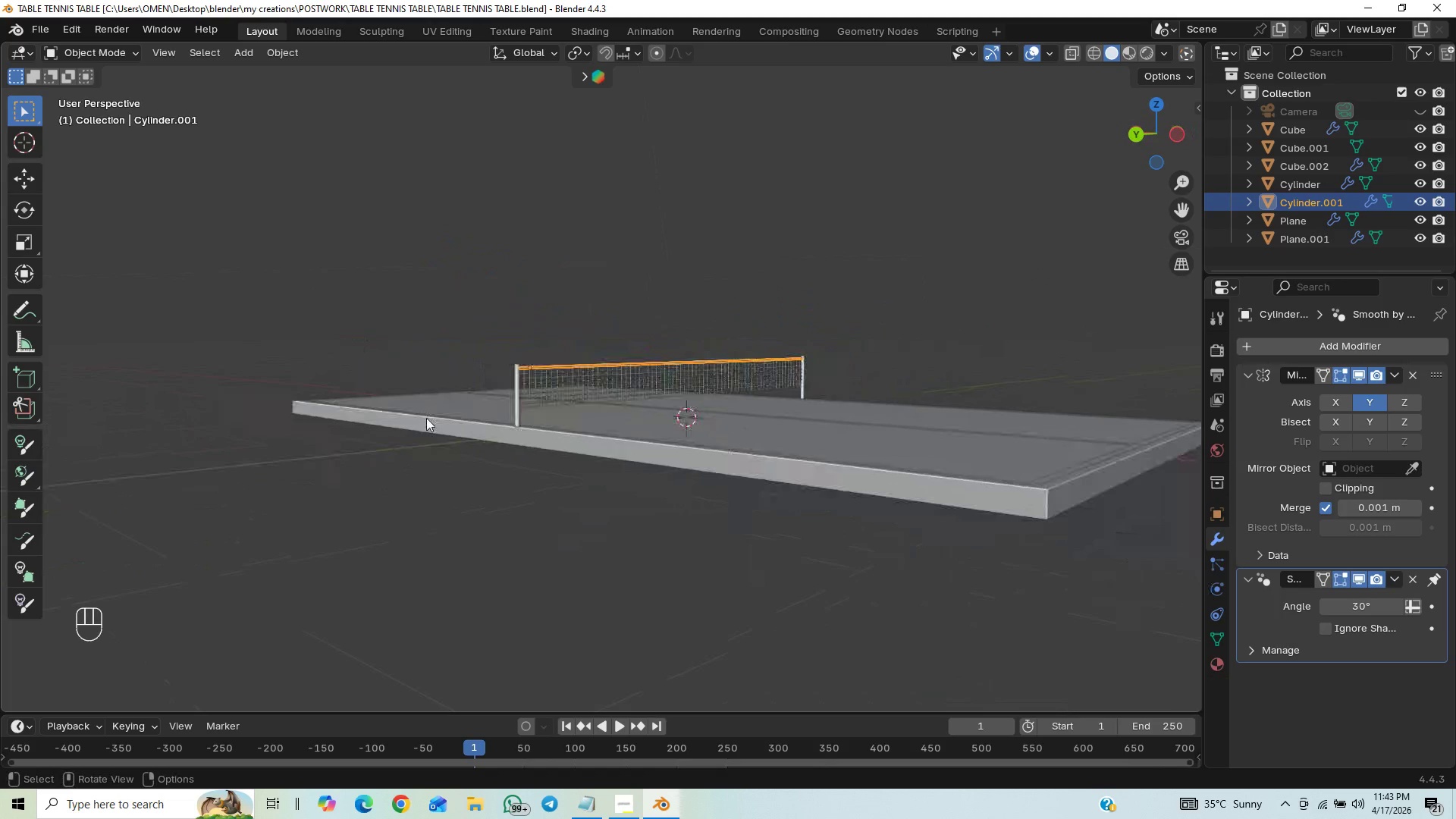 
scroll: coordinate [428, 406], scroll_direction: down, amount: 6.0
 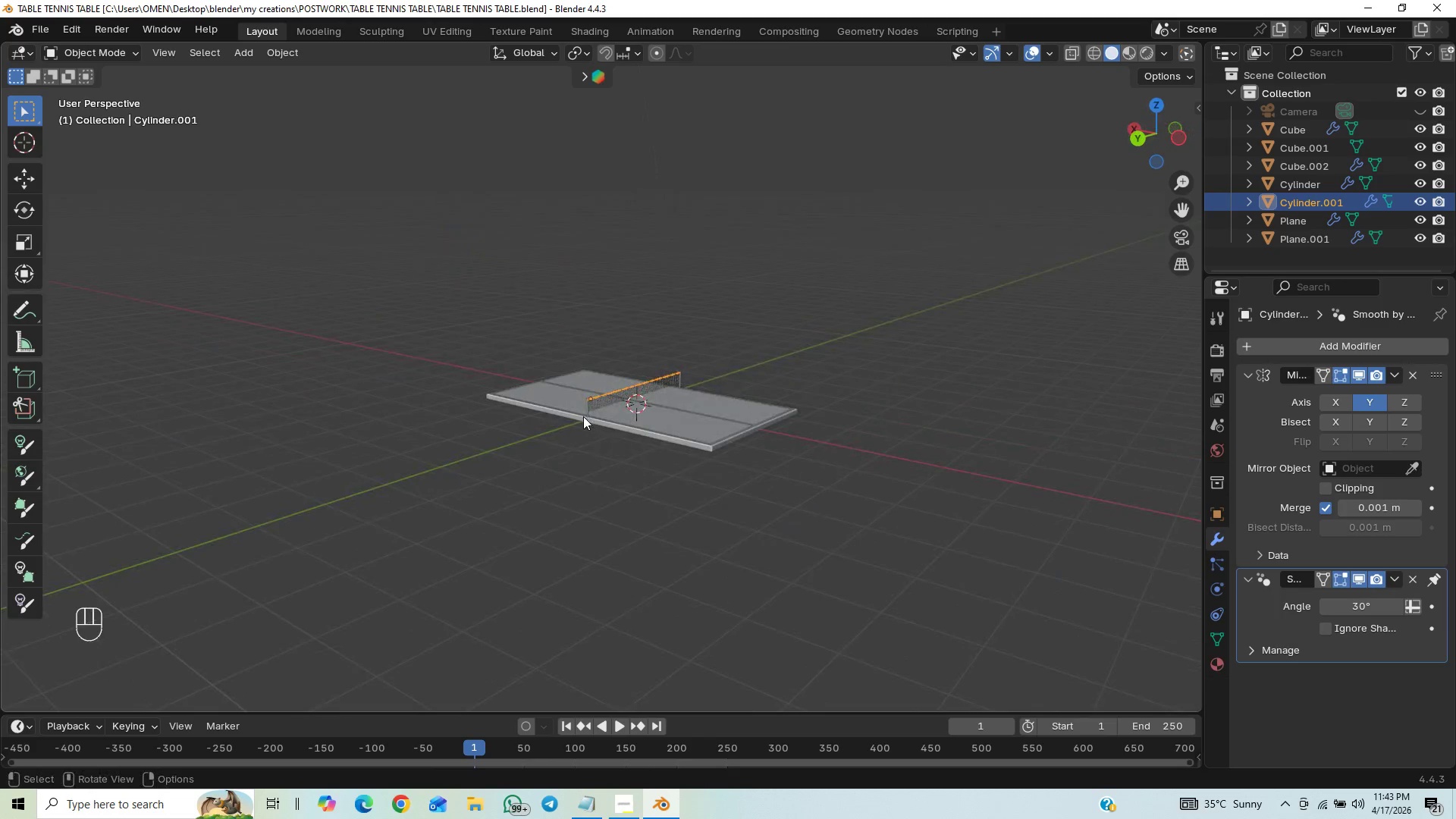 
scroll: coordinate [502, 472], scroll_direction: up, amount: 13.0
 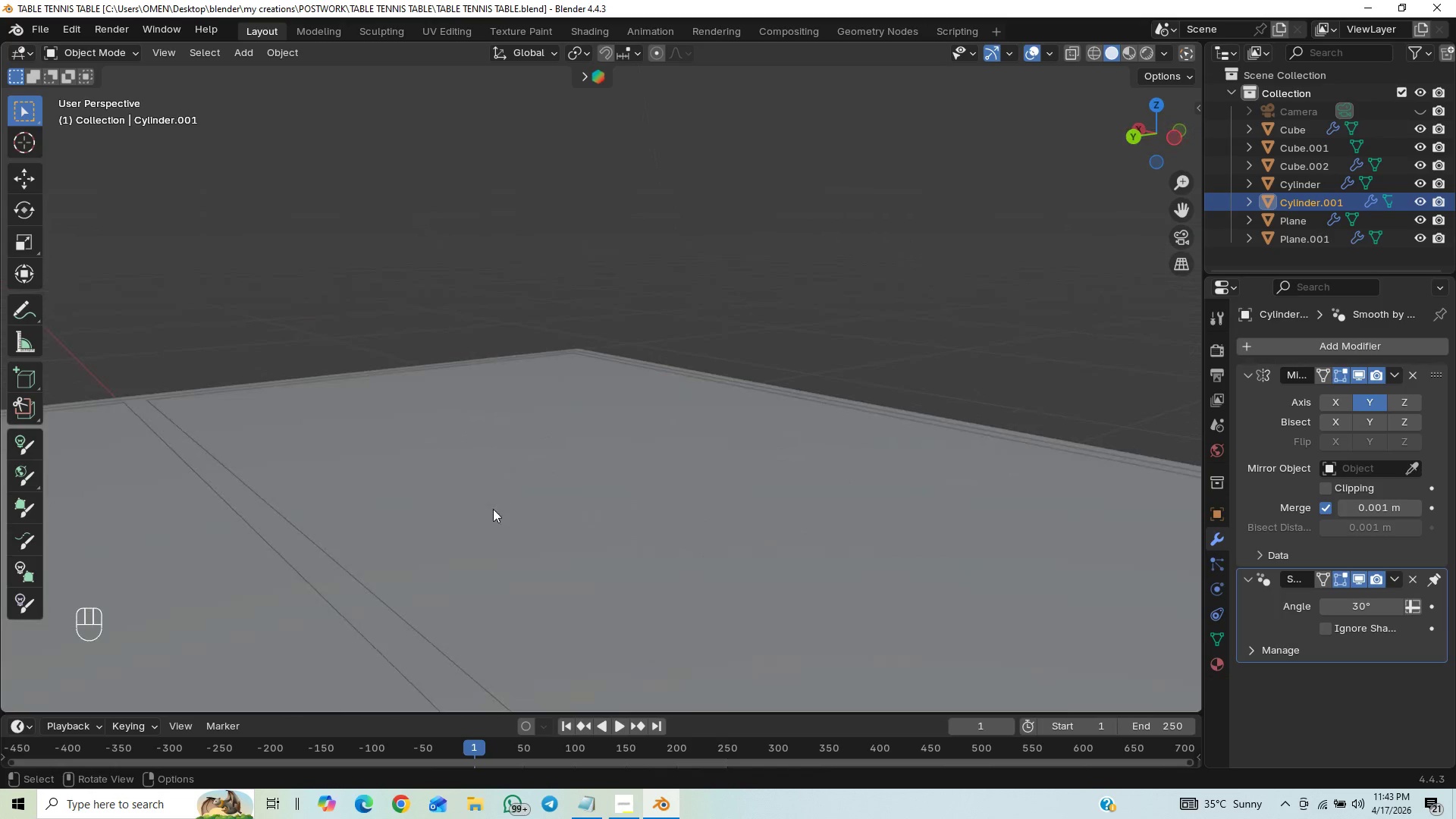 
scroll: coordinate [500, 538], scroll_direction: down, amount: 5.0
 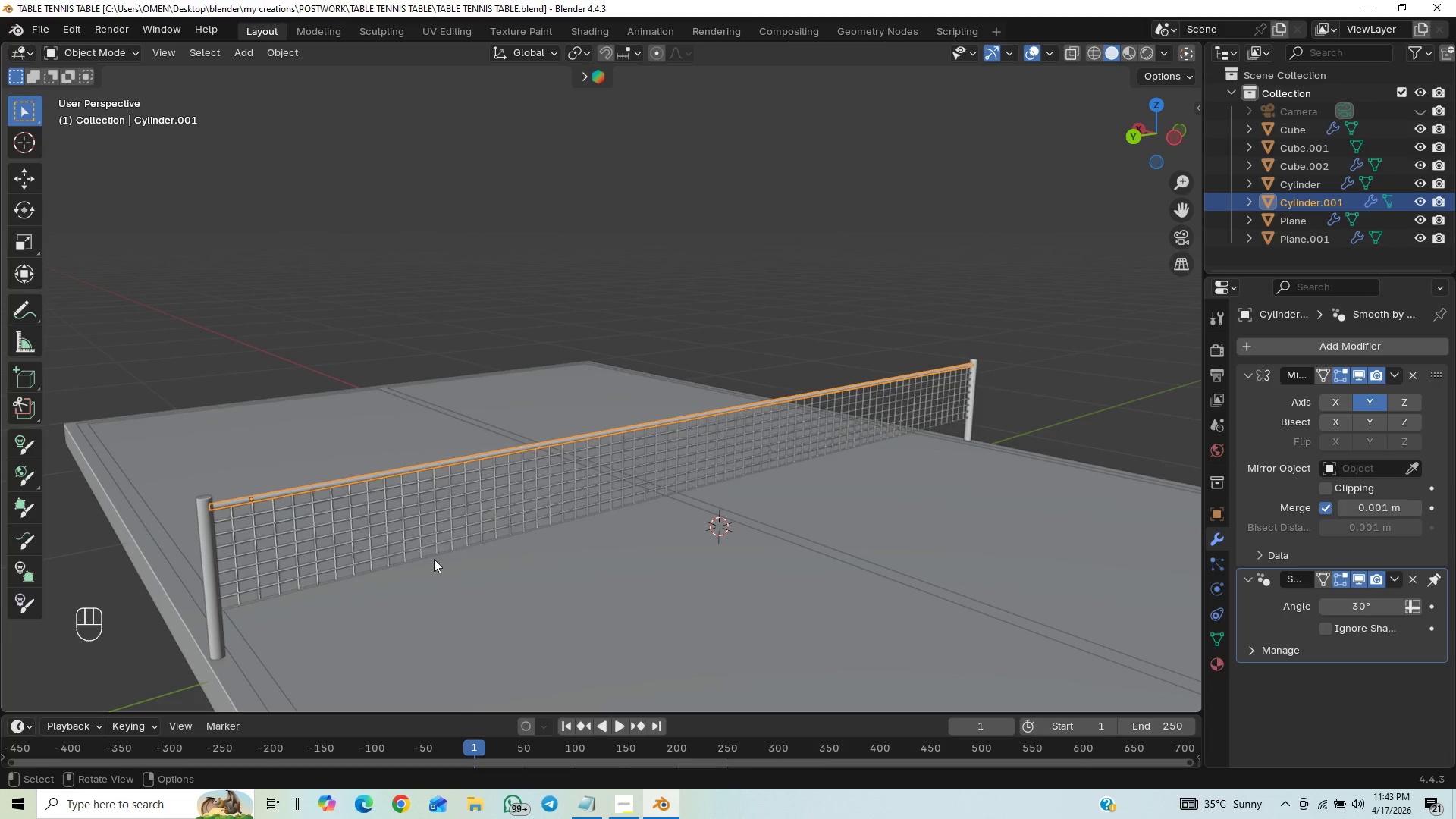 
key(Control+S)
 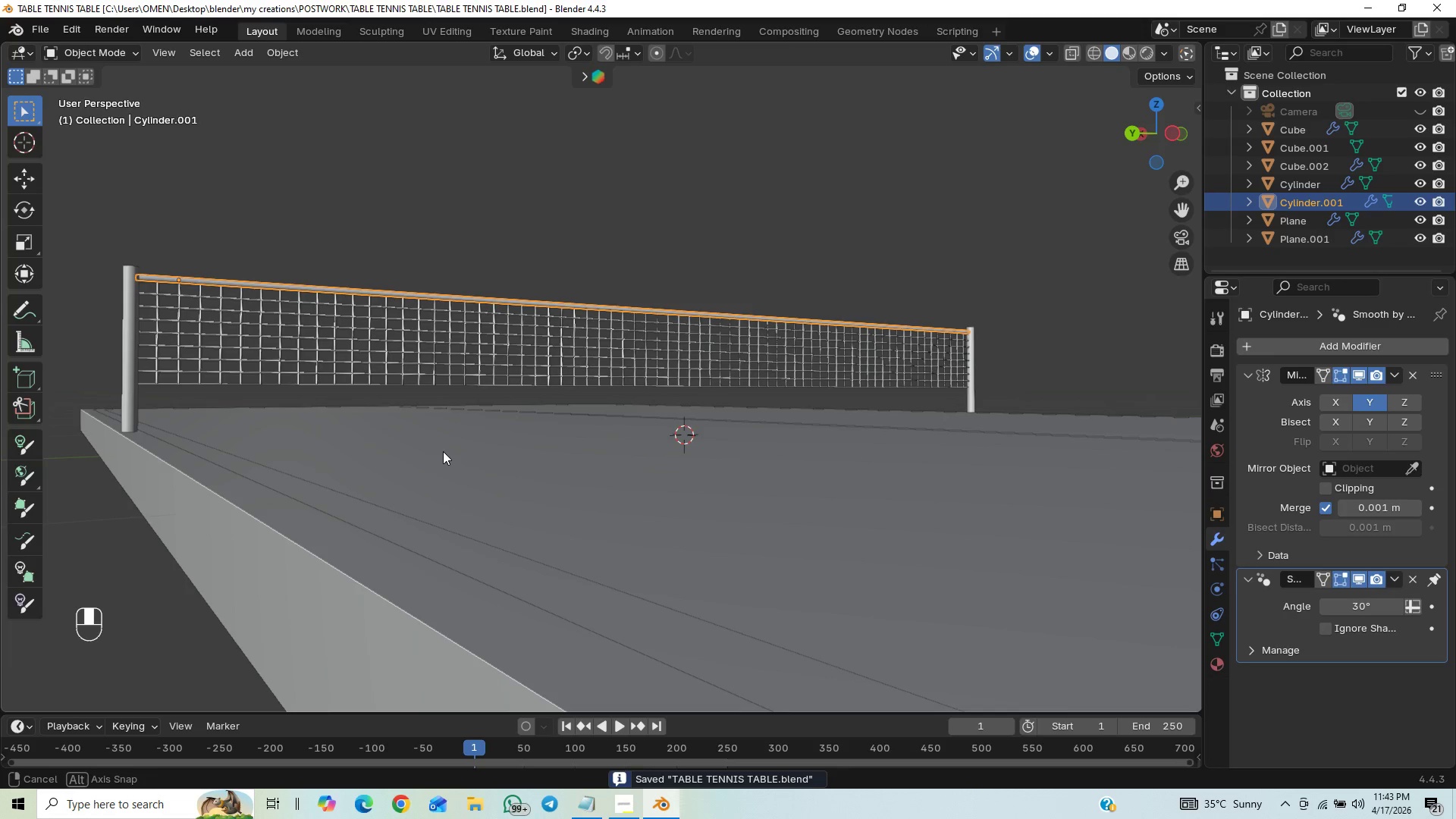 
wait(8.17)
 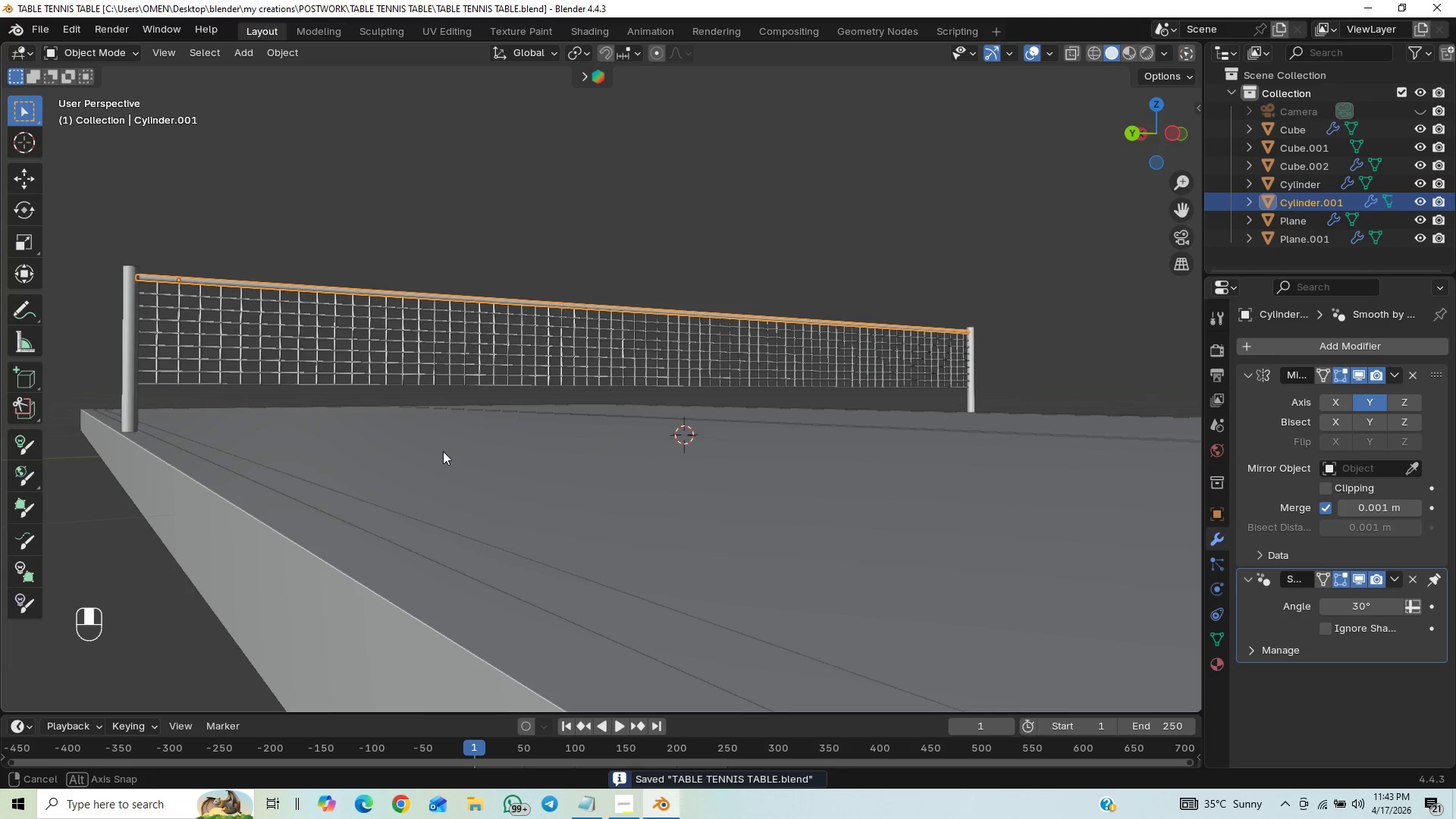 
left_click([127, 366])
 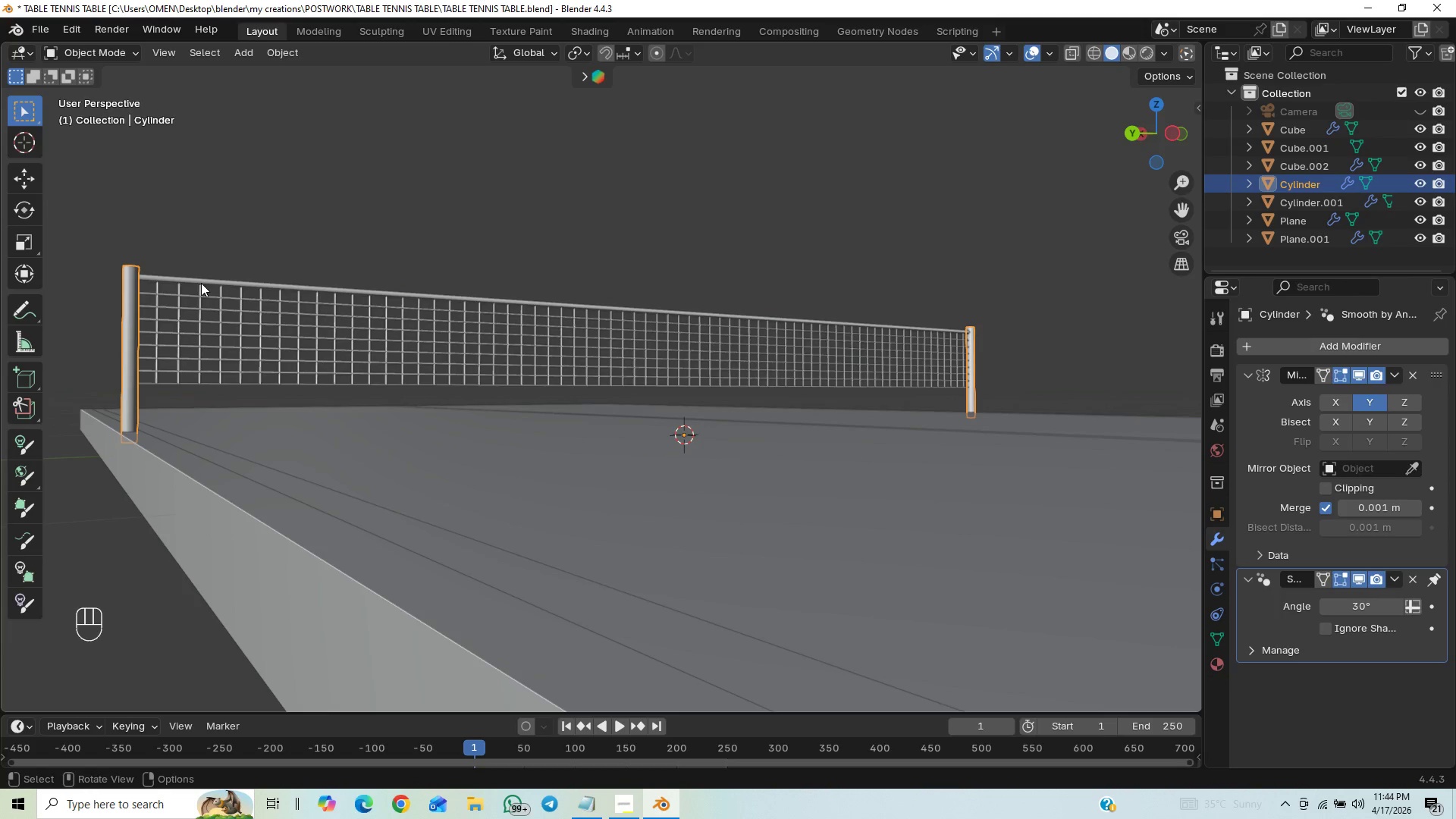 
left_click([202, 279])
 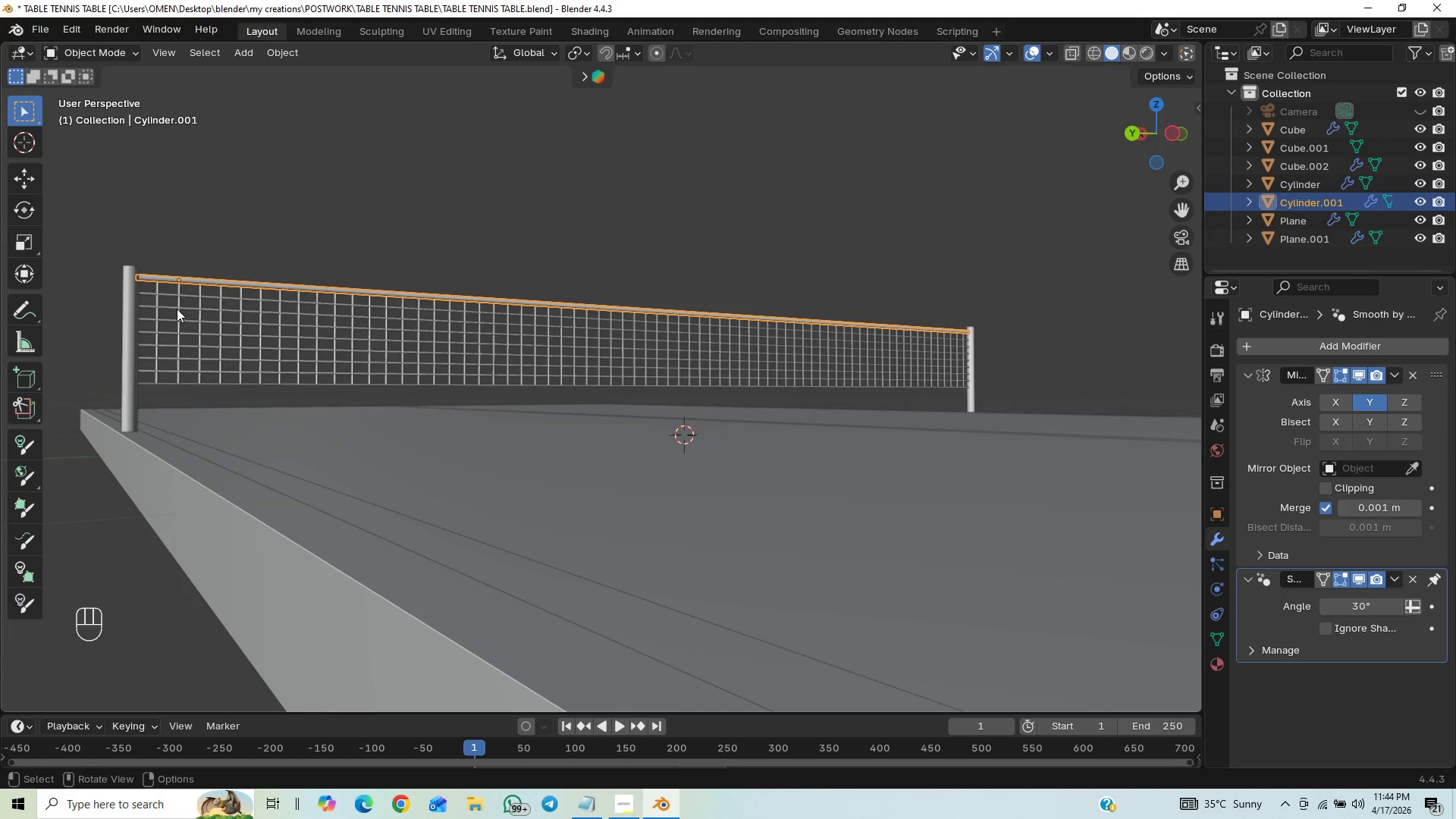 
hold_key(key=ShiftLeft, duration=1.5)
left_click([129, 340])
 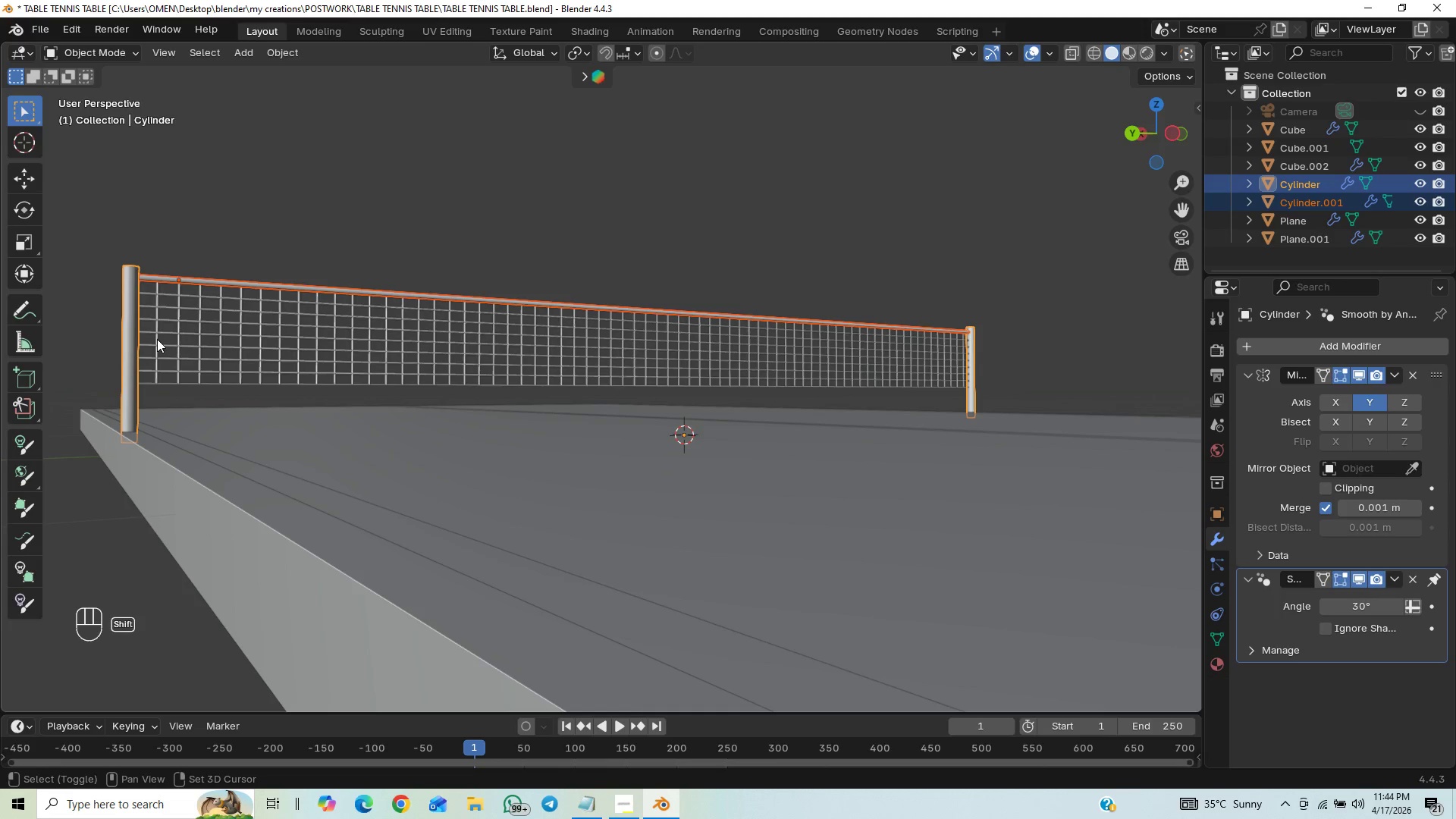 
hold_key(key=ShiftLeft, duration=0.7)
left_click([157, 339])
 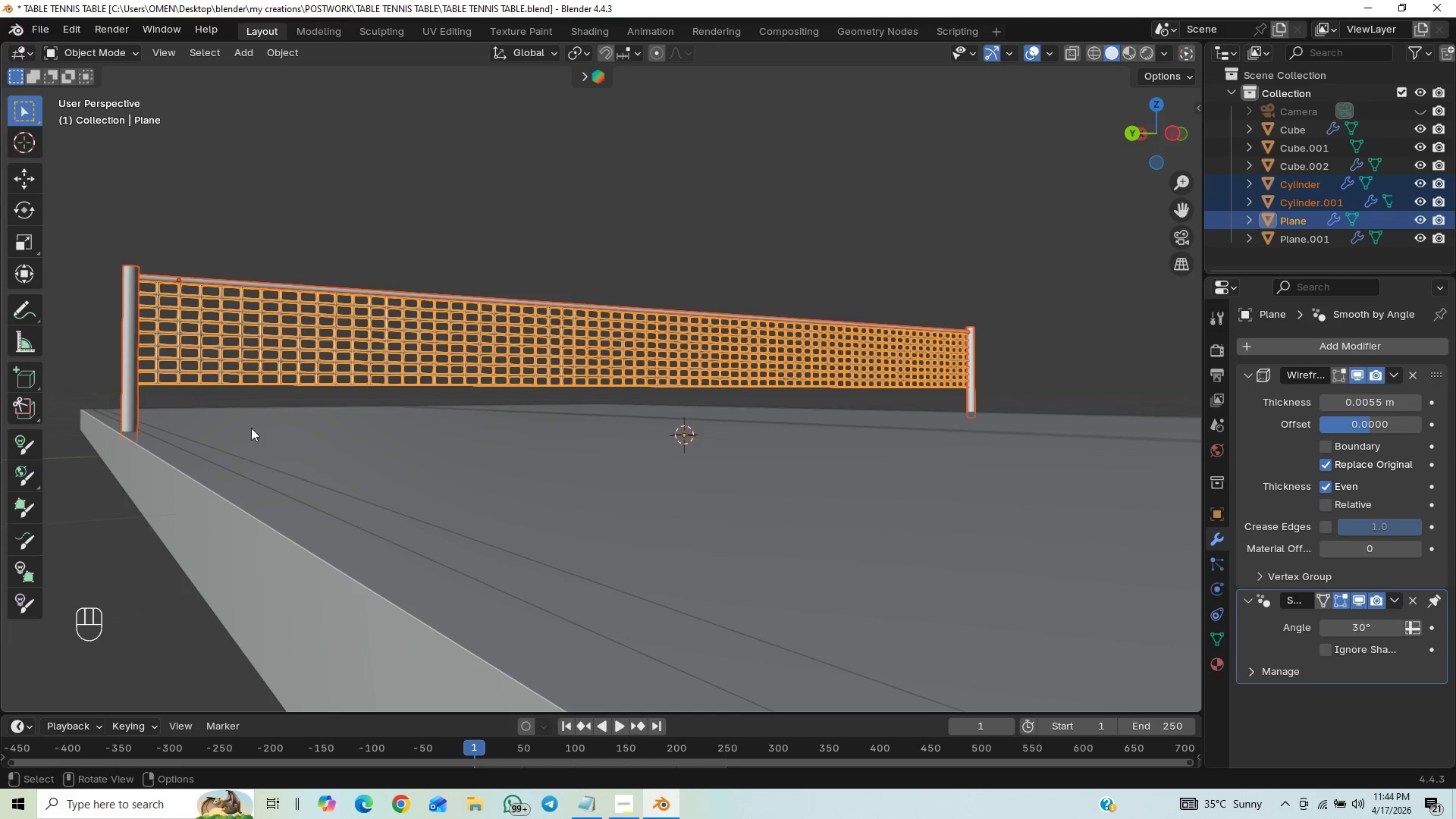 
type(gz)
 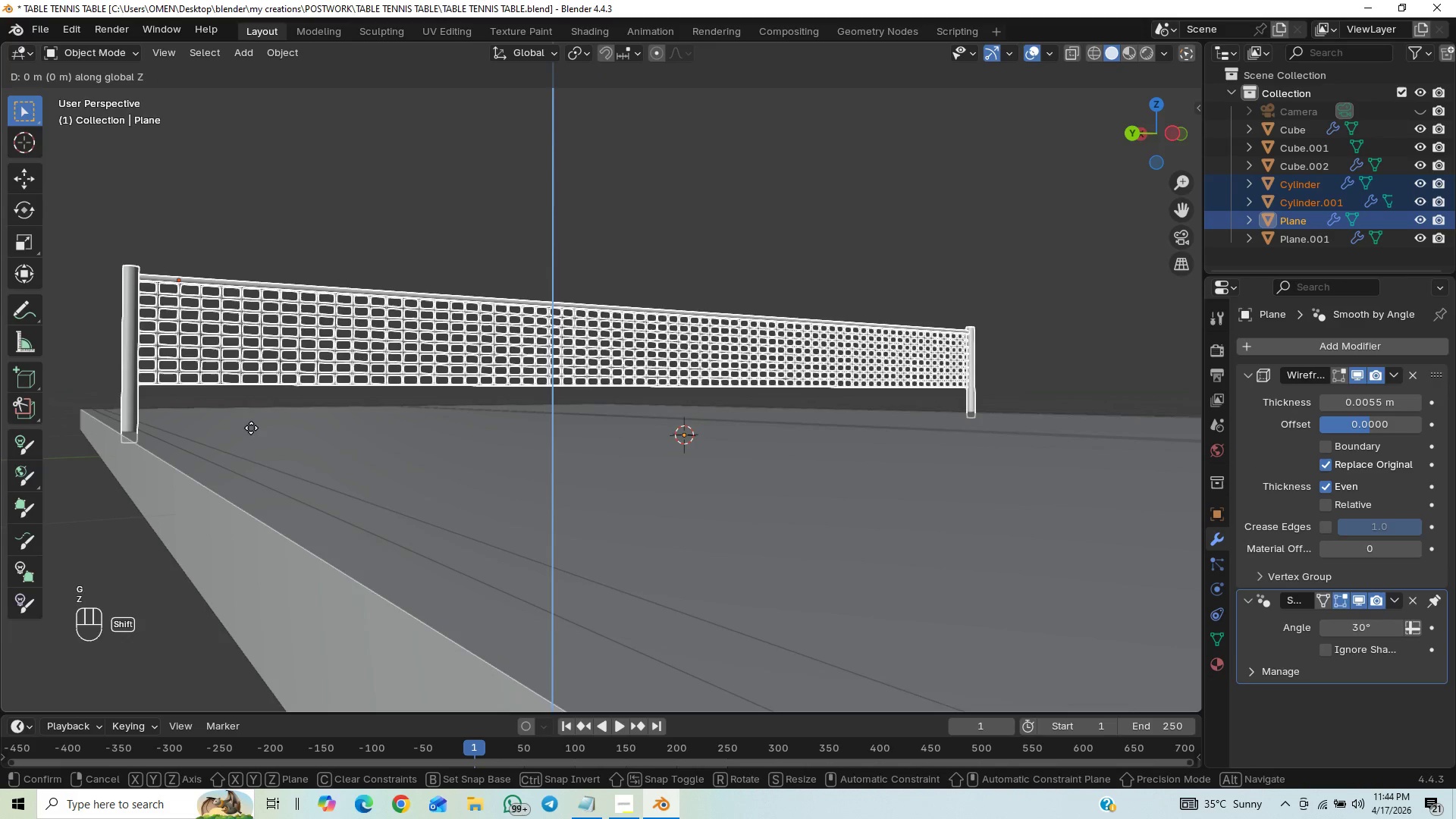 
hold_key(key=ShiftLeft, duration=1.5)
 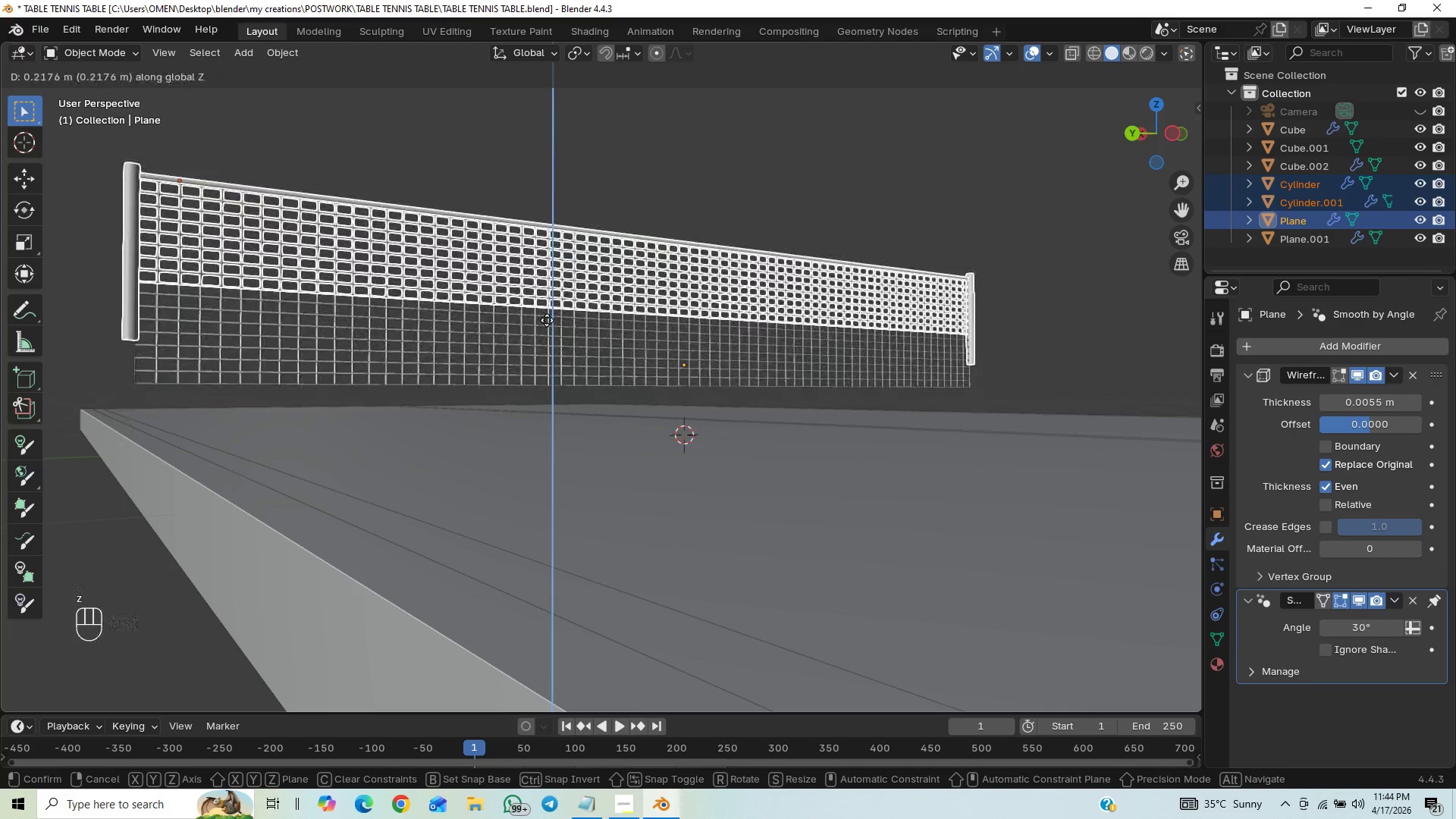 
hold_key(key=ShiftLeft, duration=0.52)
 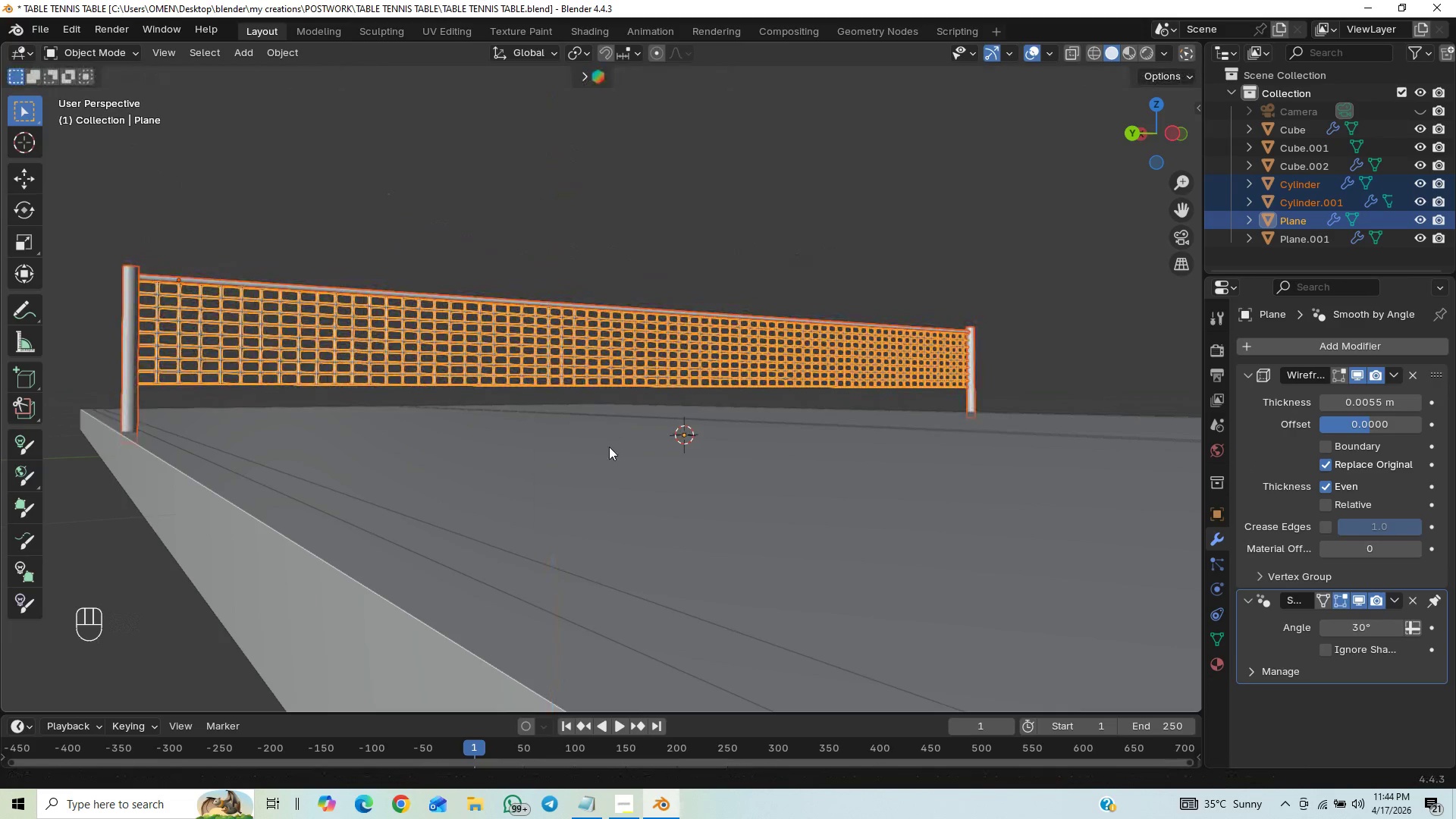 
type(gz)
 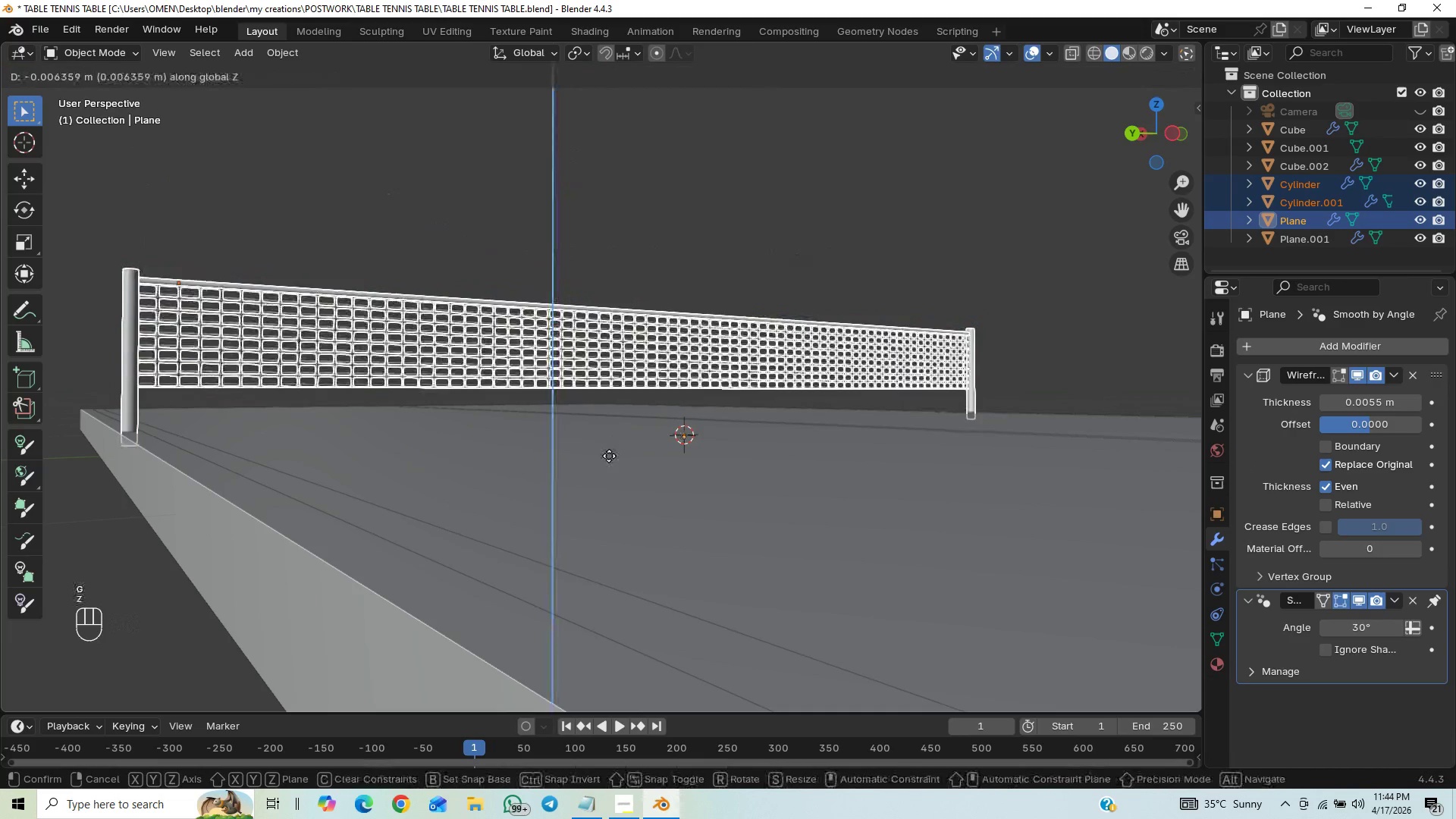 
hold_key(key=ShiftLeft, duration=1.38)
 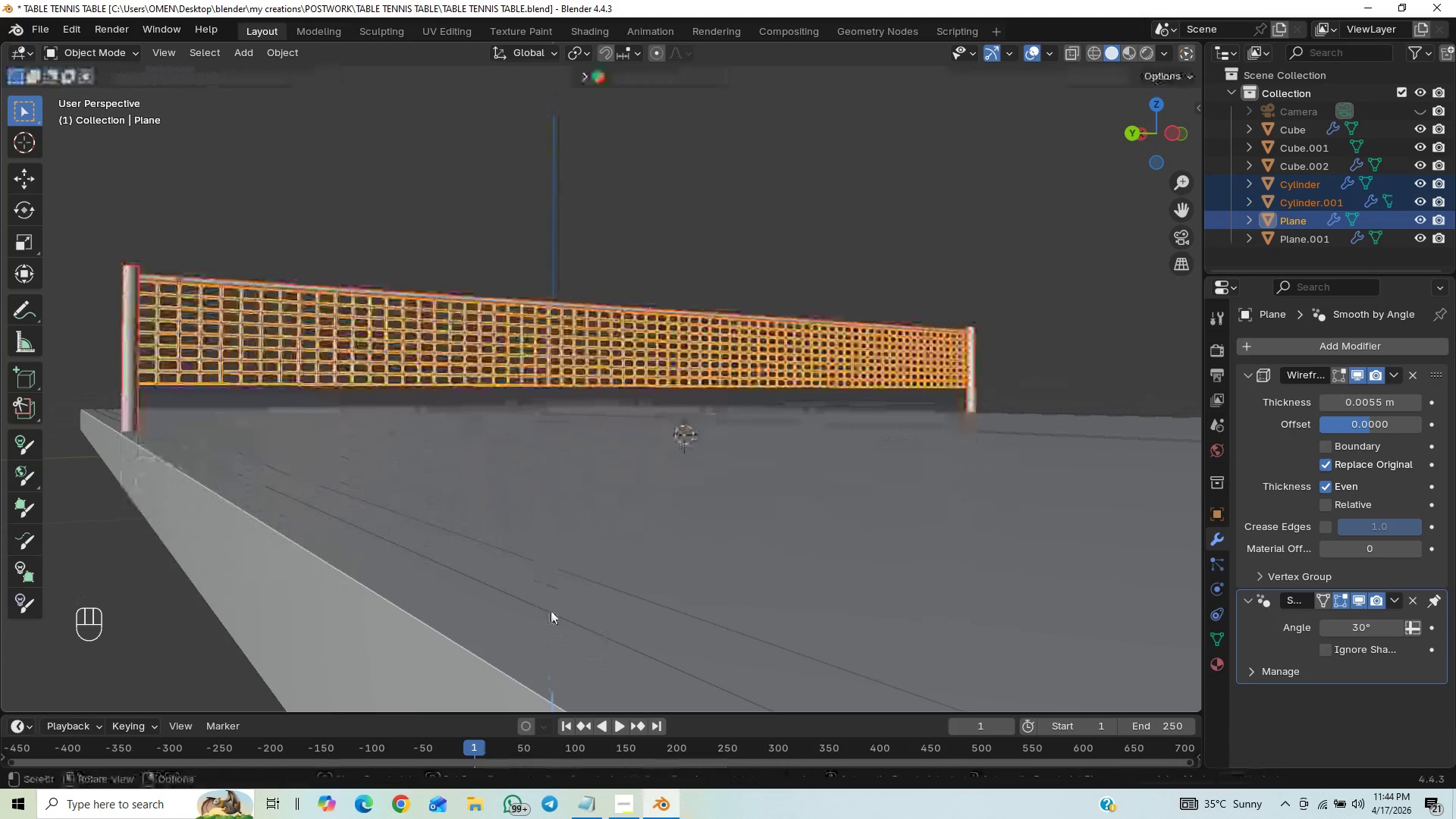 
wait(6.45)
 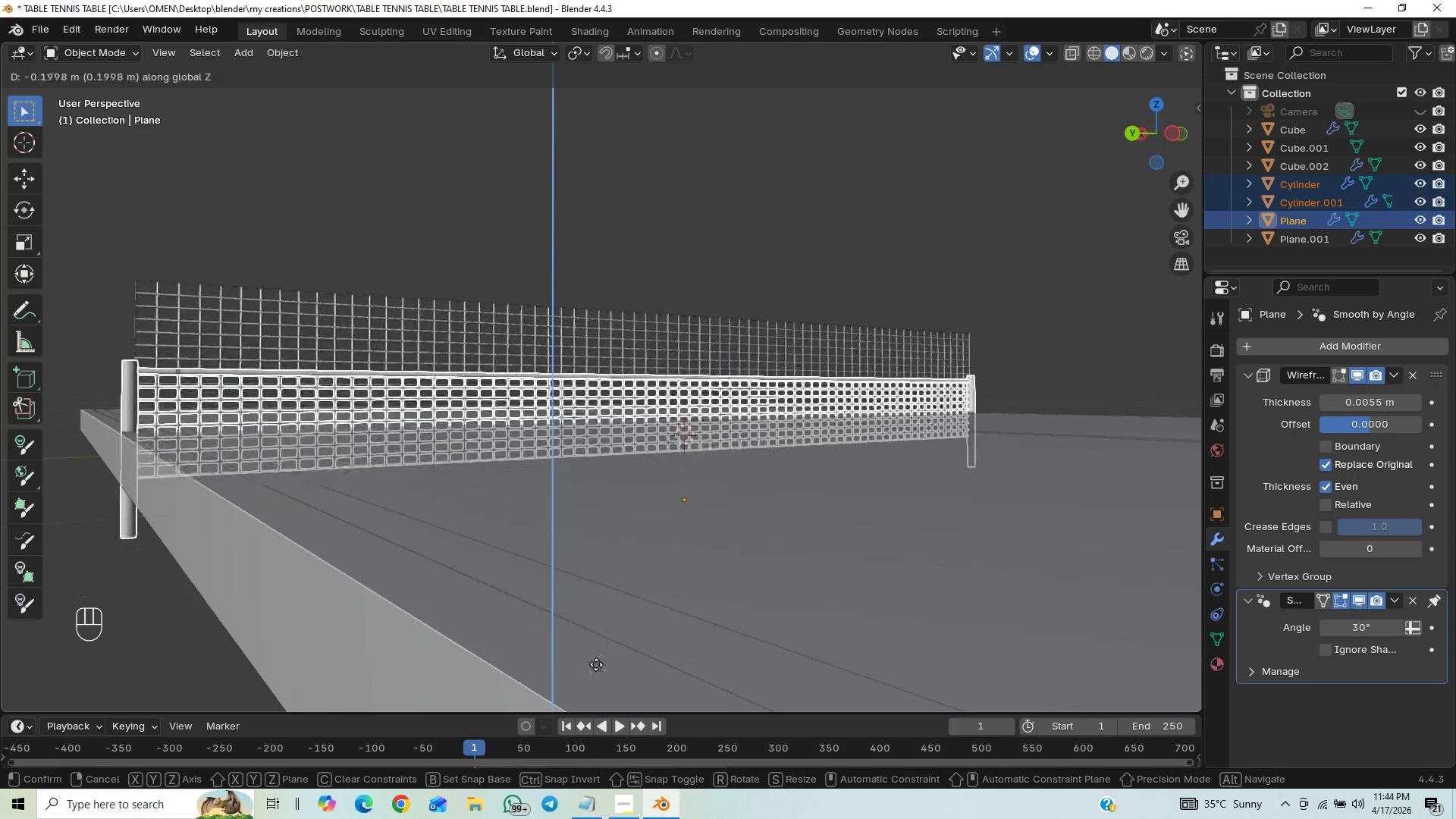 
hold_key(key=ShiftLeft, duration=0.58)
 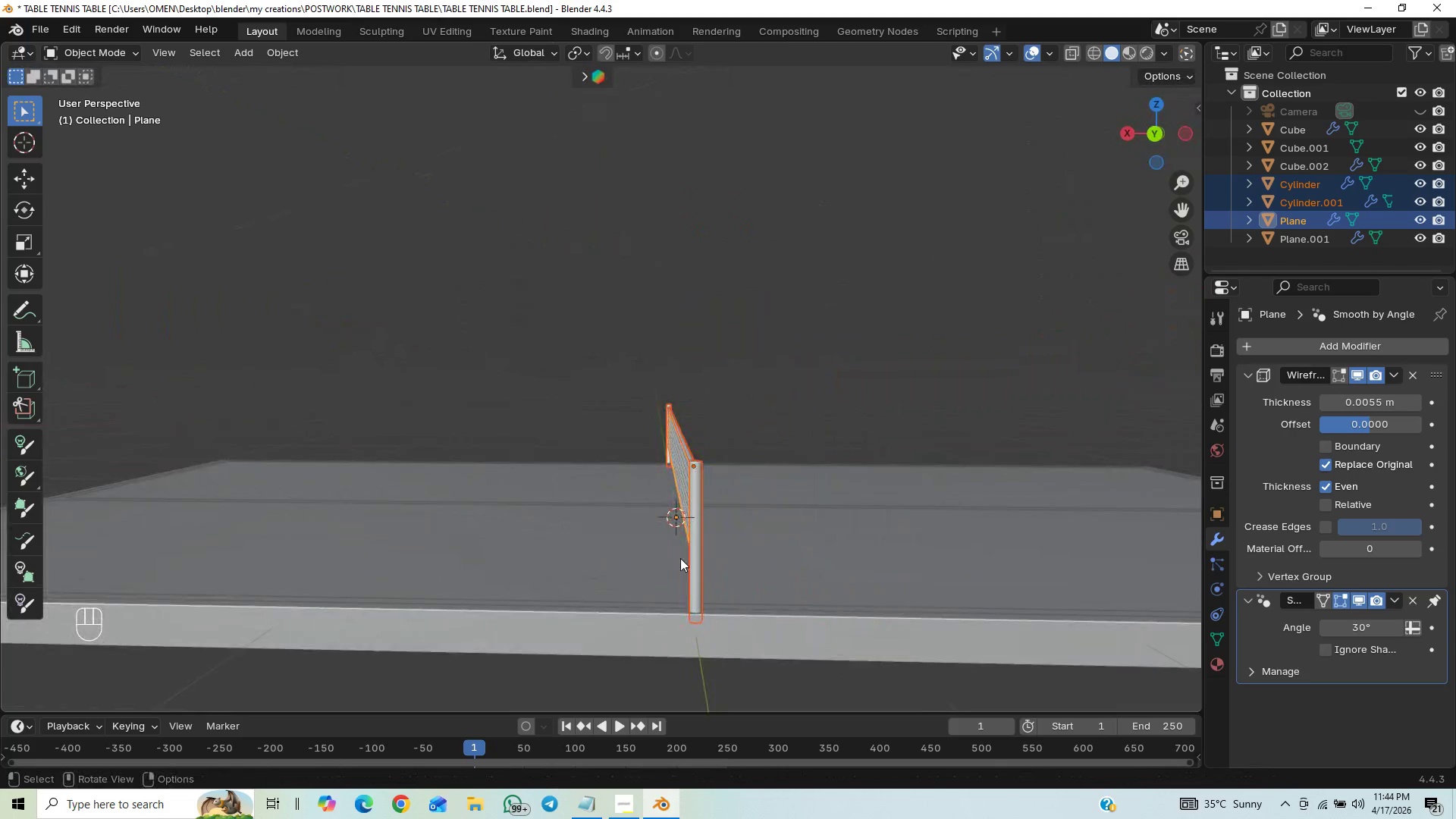 
hold_key(key=ControlLeft, duration=0.44)
 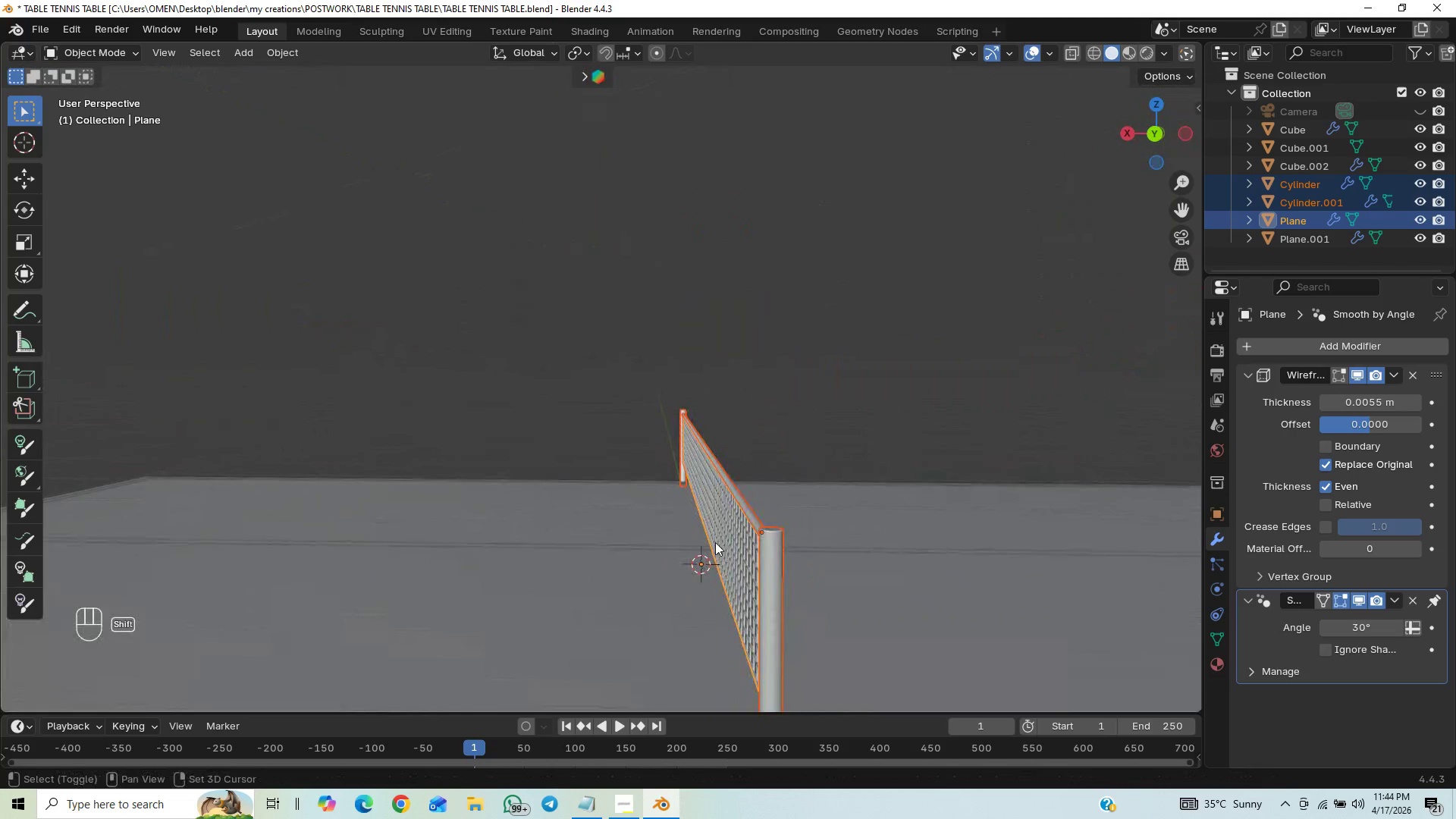 
hold_key(key=ShiftLeft, duration=0.47)
scroll: coordinate [637, 476], scroll_direction: up, amount: 3.0
 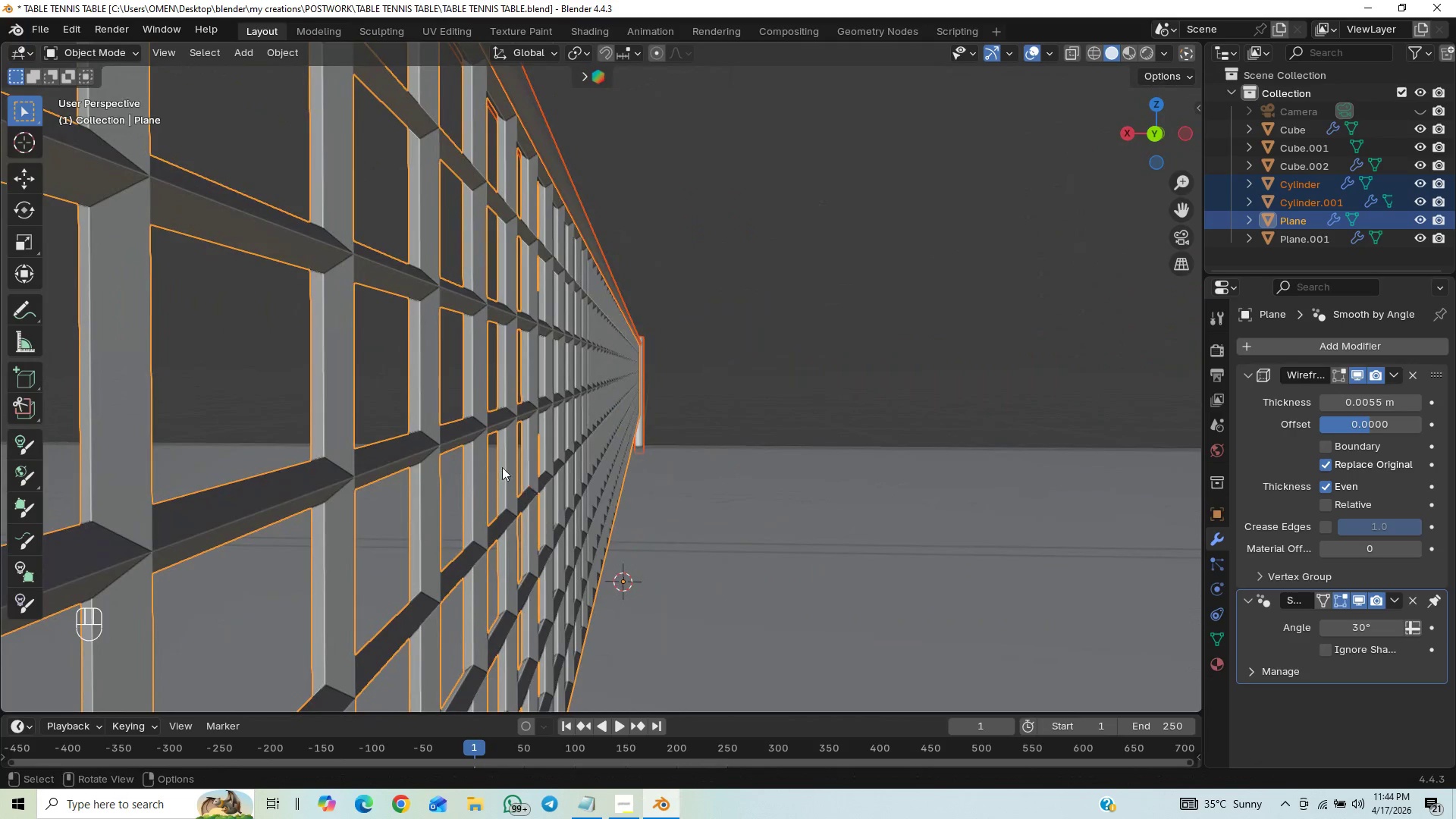 
left_click([498, 466])
 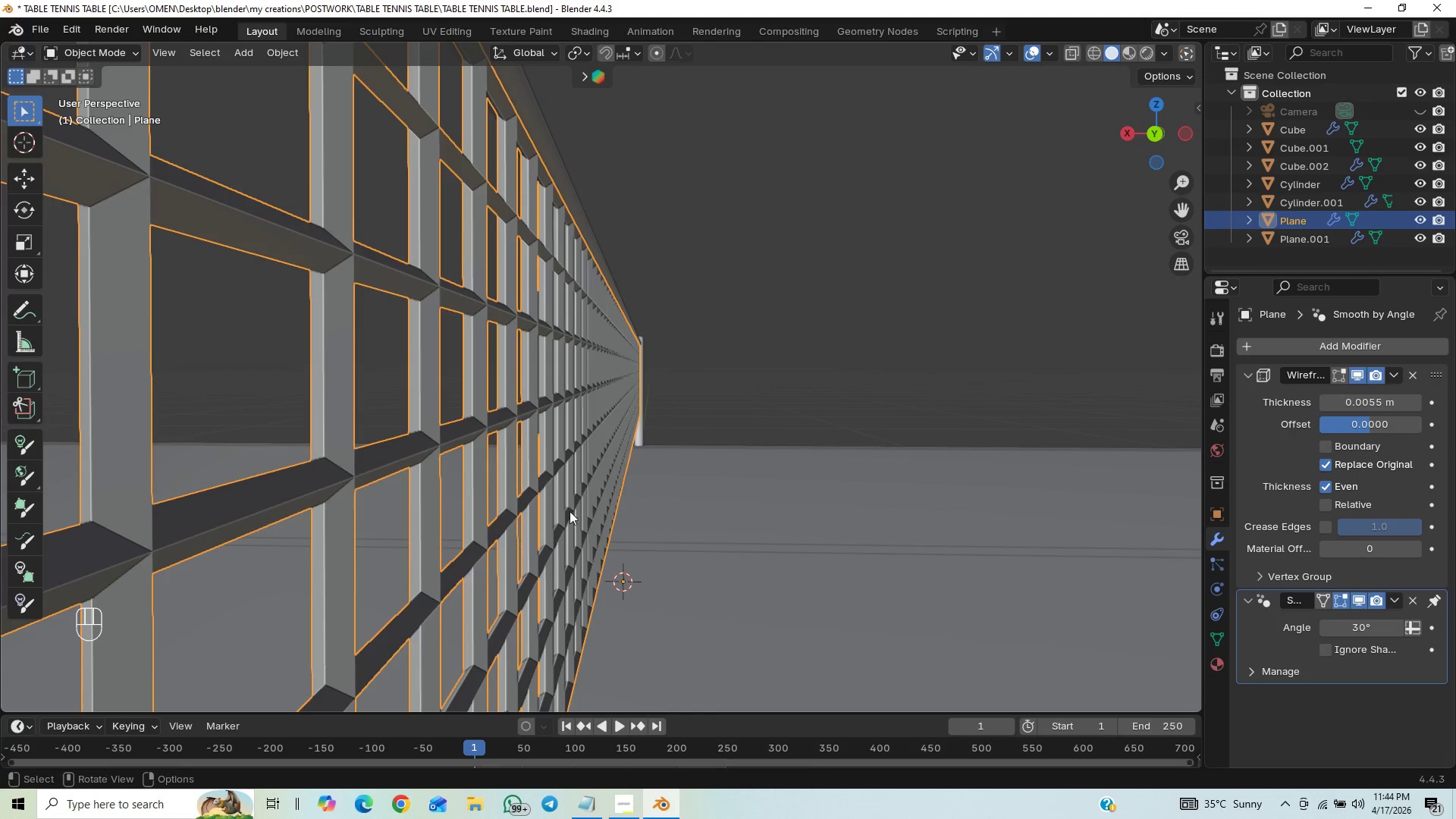 
scroll: coordinate [645, 489], scroll_direction: down, amount: 2.0
 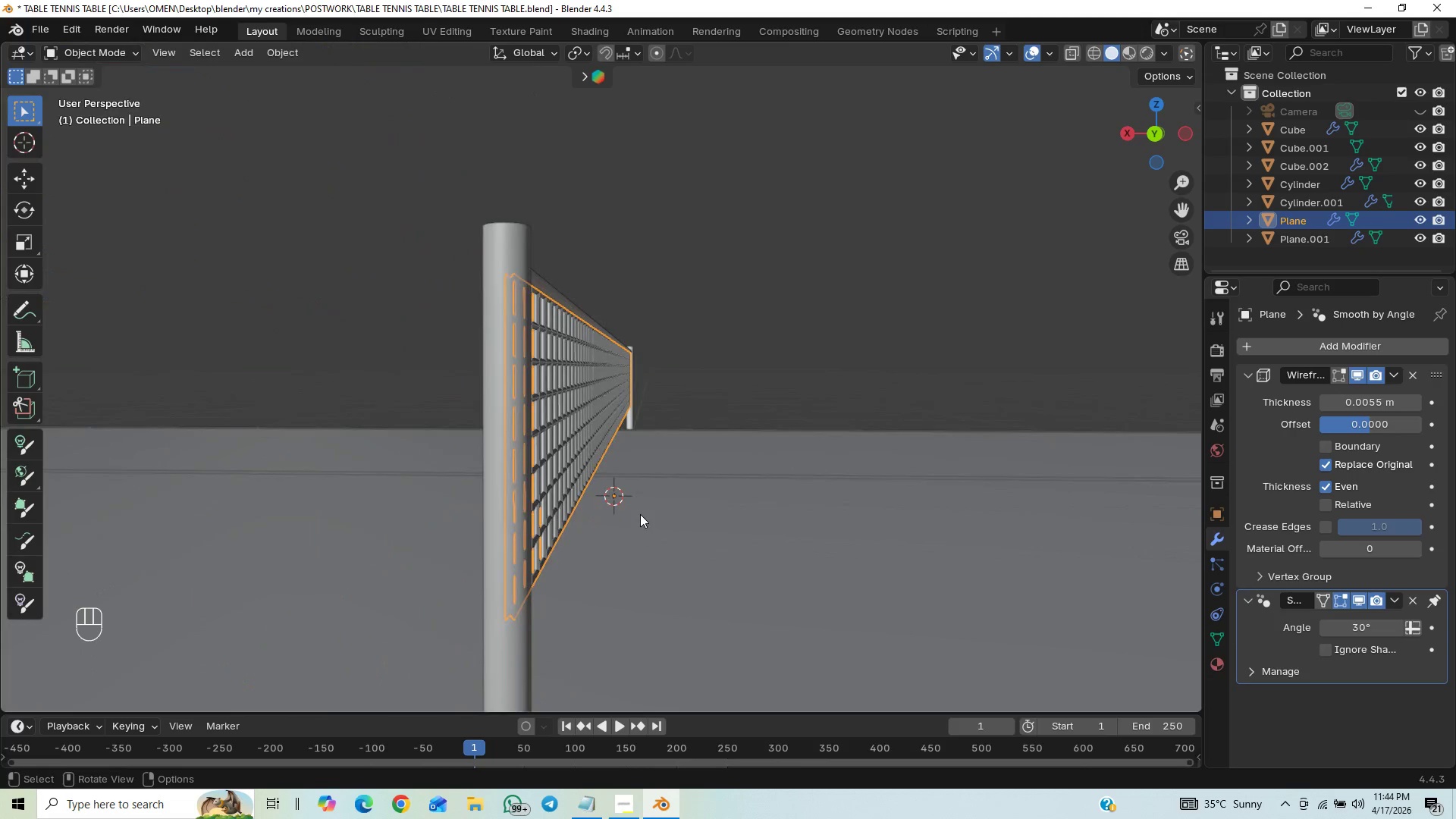 
key(G)
 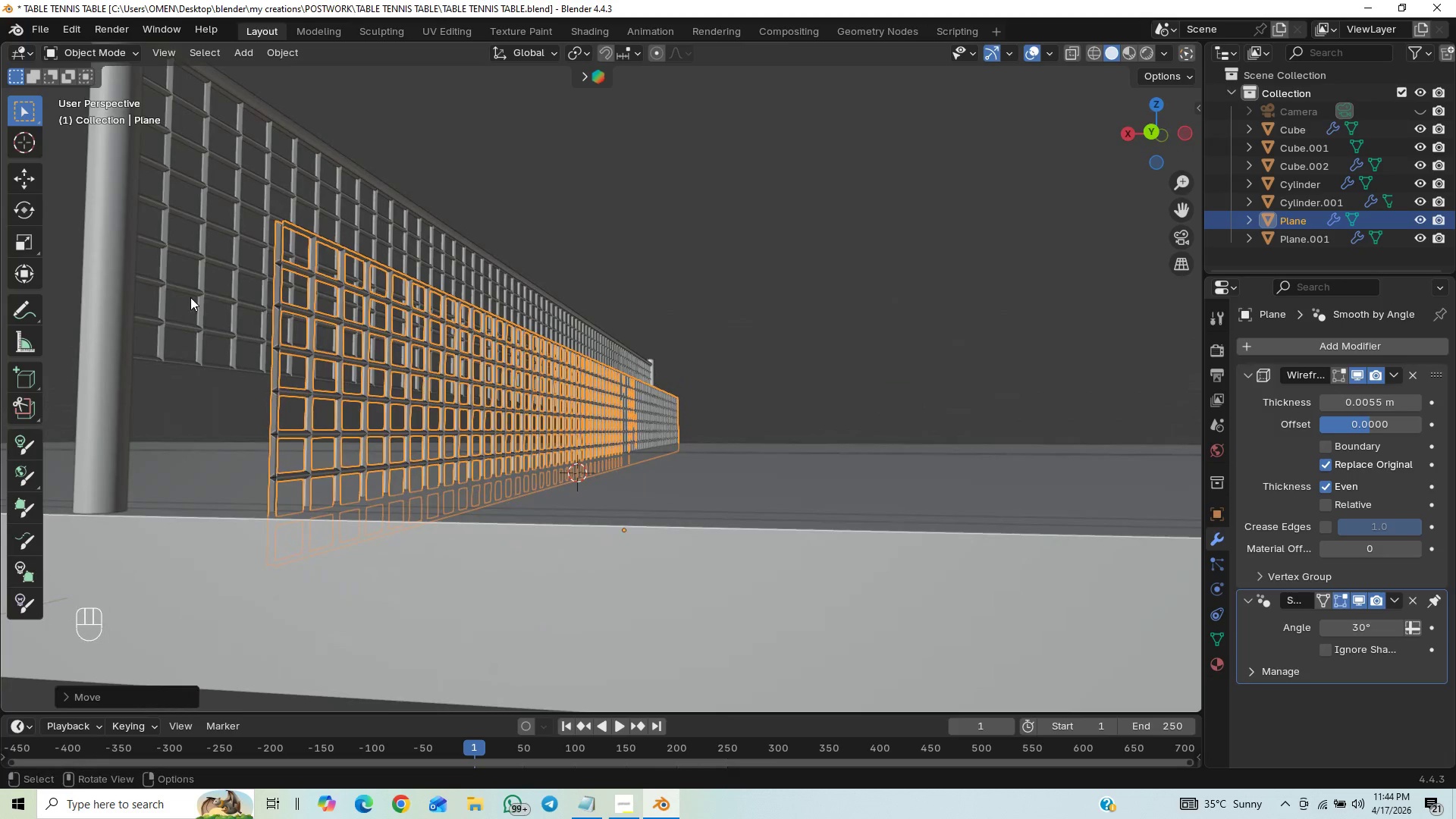 
wait(16.38)
 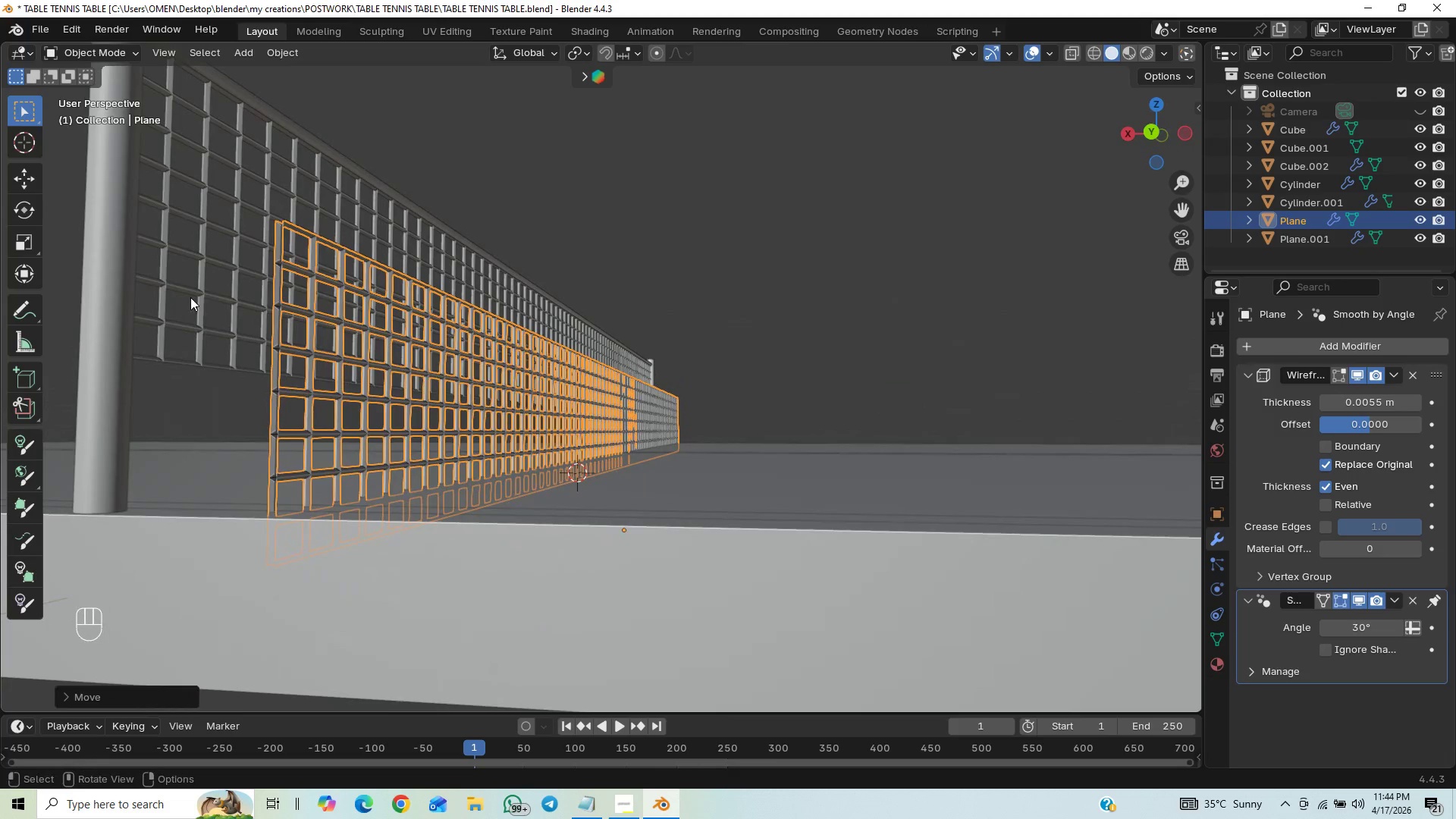 
hold_key(key=ShiftLeft, duration=0.52)
 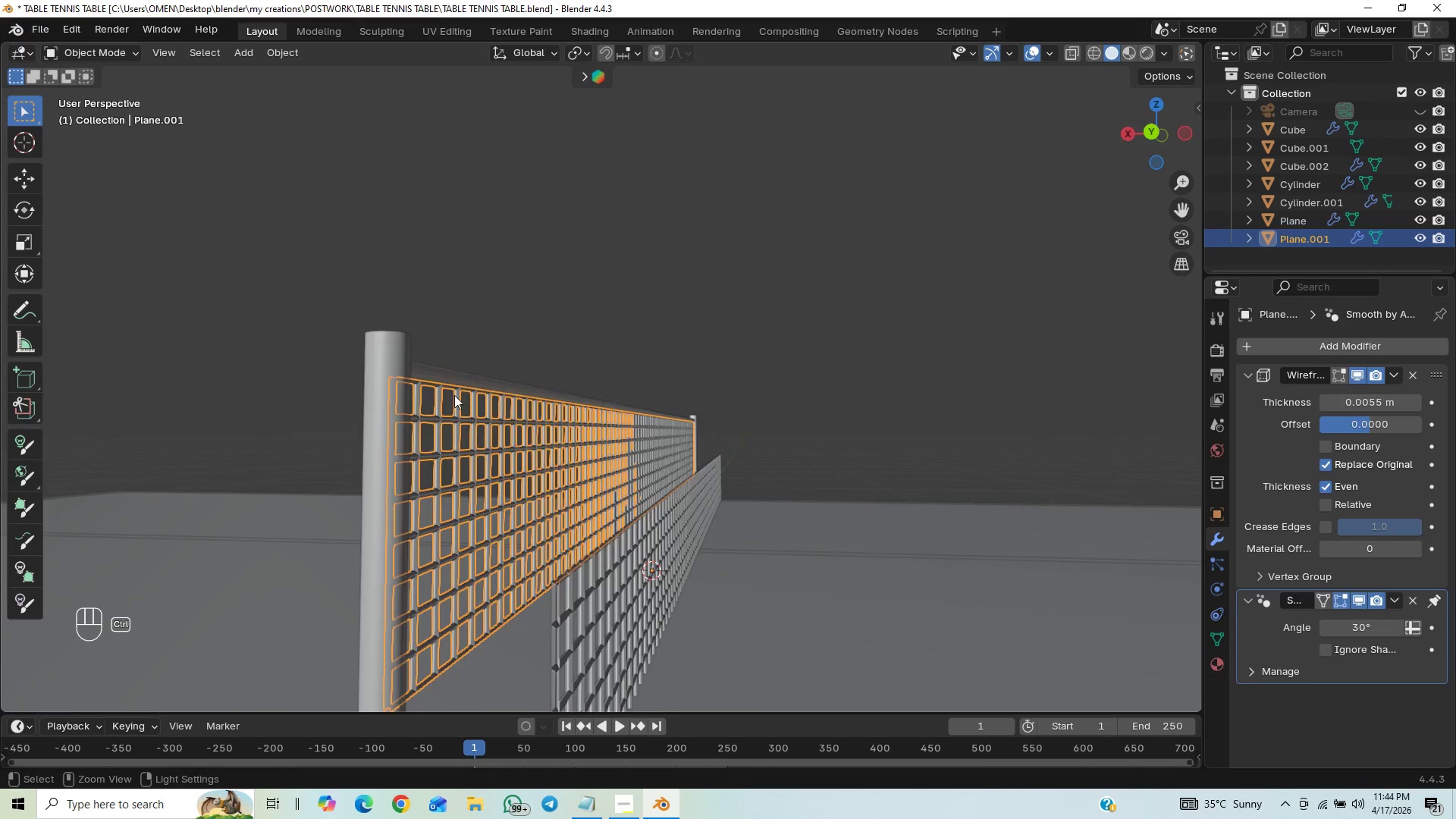 
hold_key(key=ControlLeft, duration=0.53)
 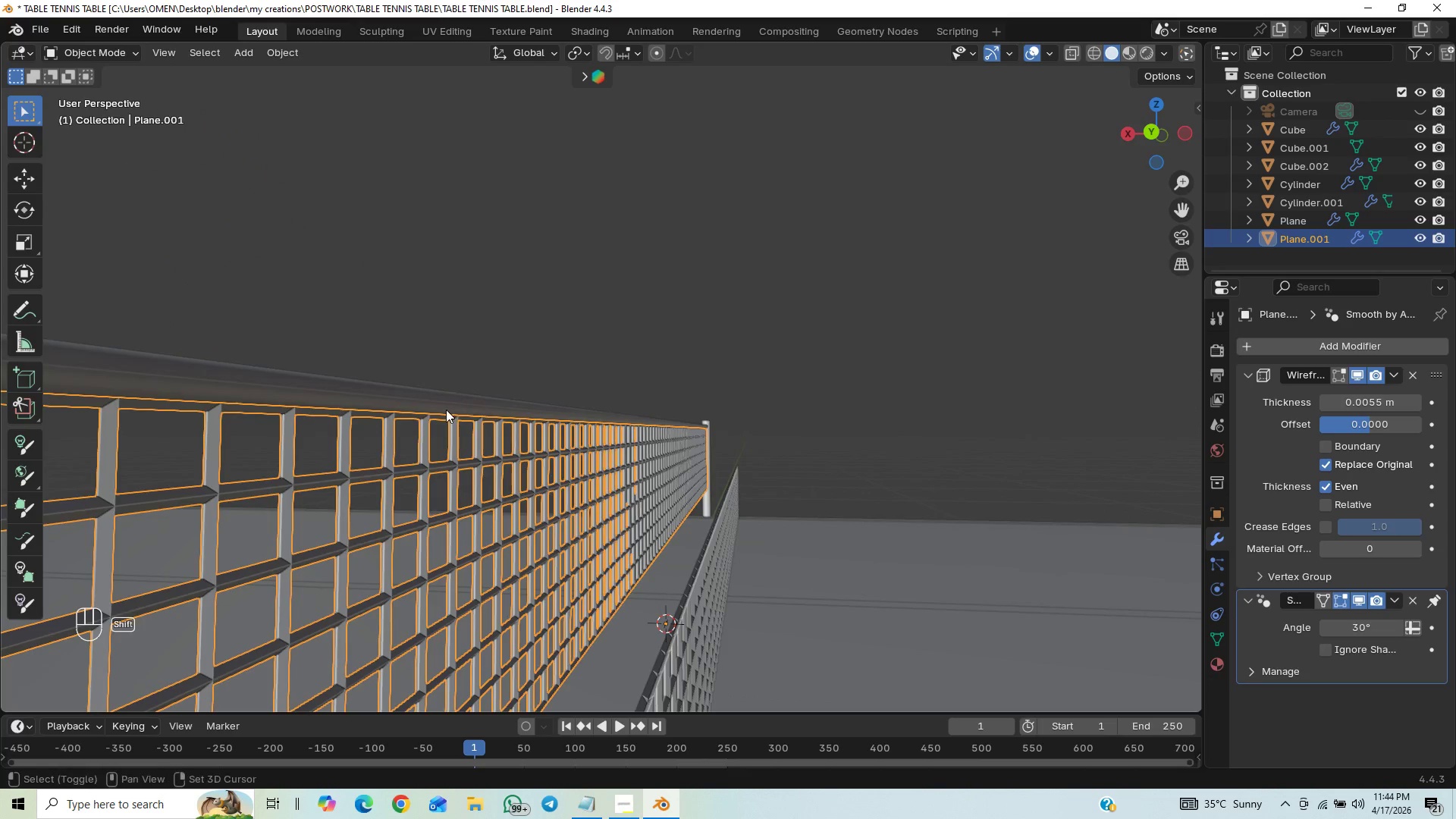 
hold_key(key=ShiftLeft, duration=0.94)
 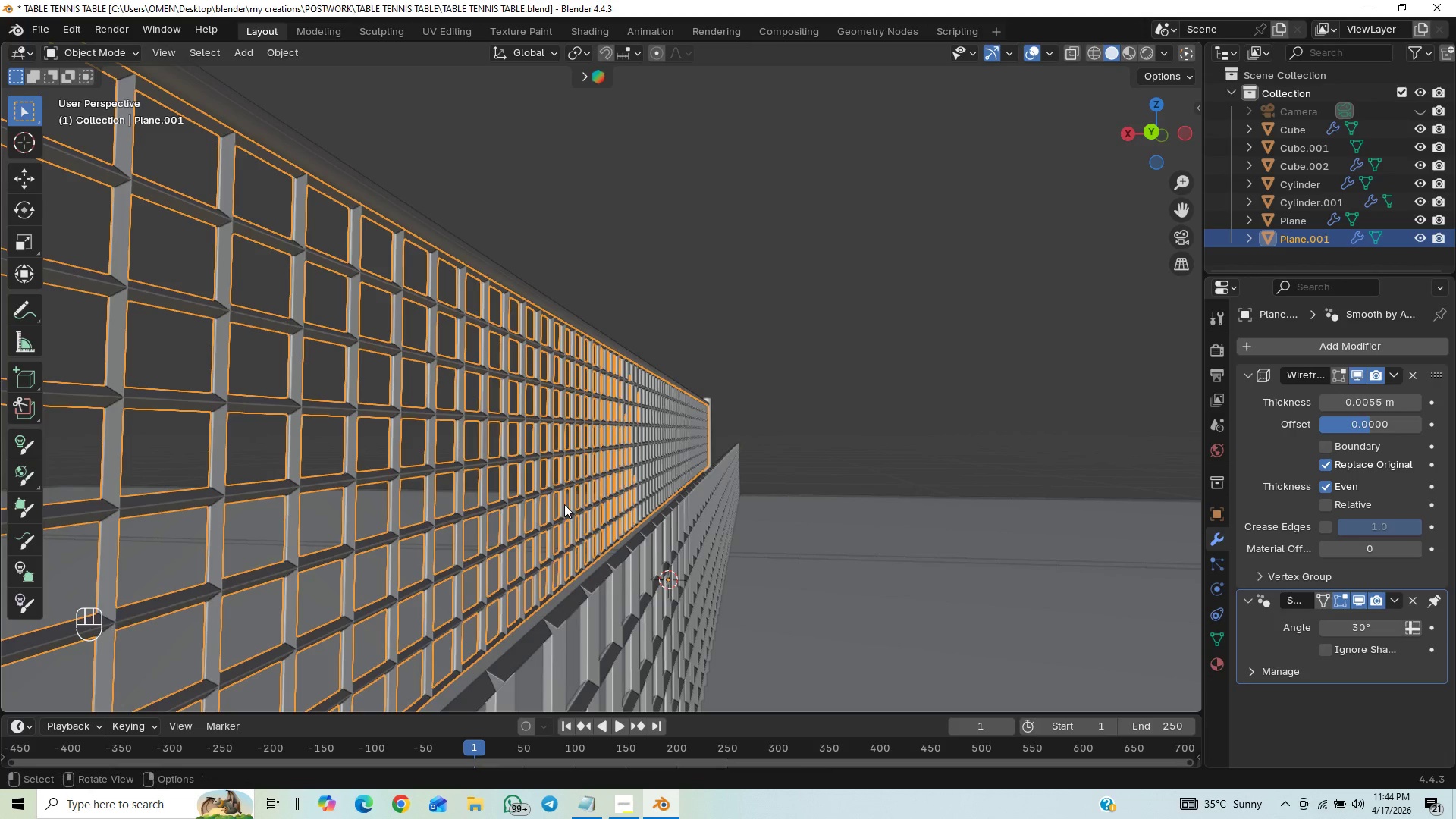 
hold_key(key=ShiftLeft, duration=15.39)
 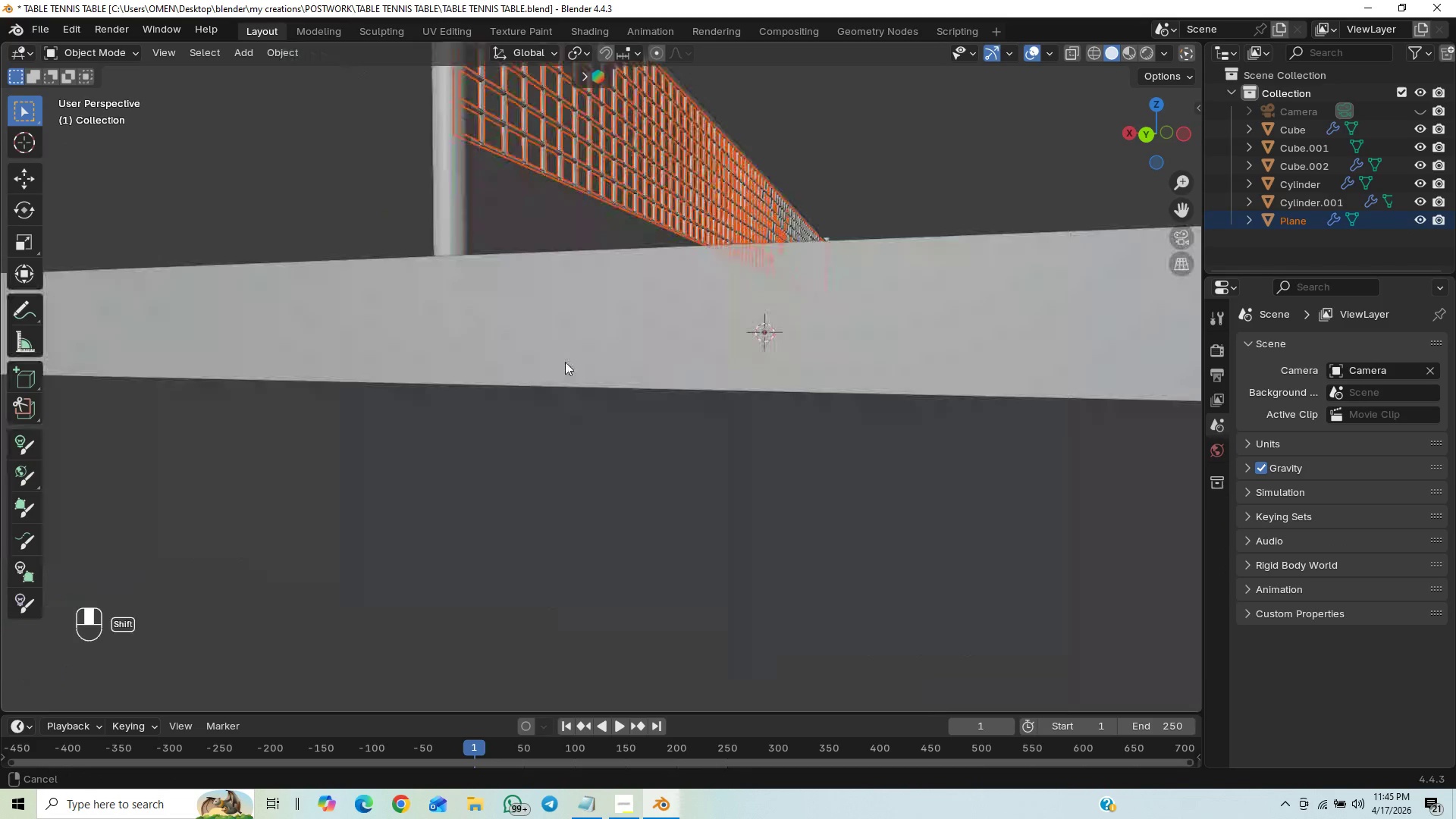 
key(Control+Z)
 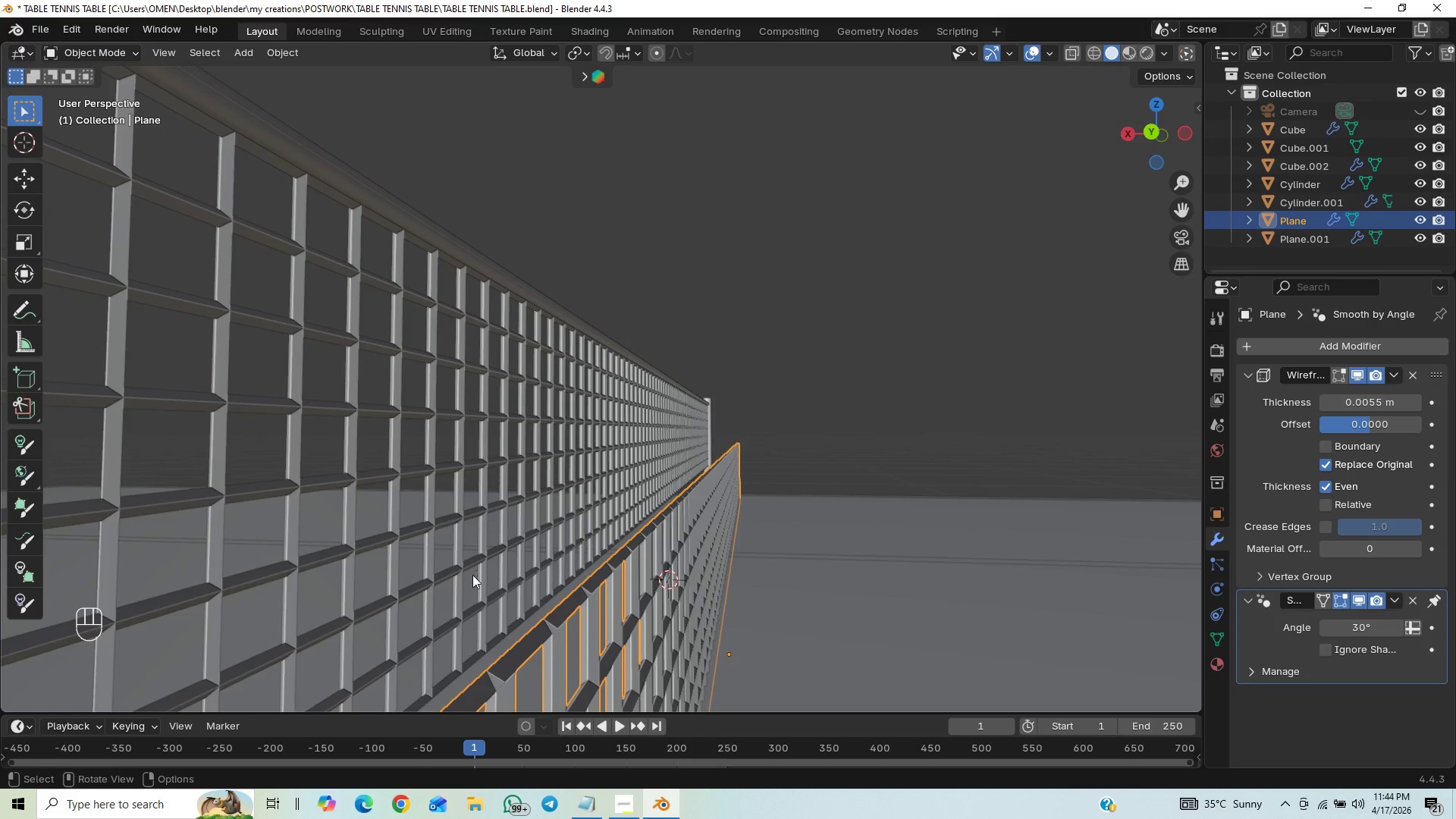 
key(Control+Z)
 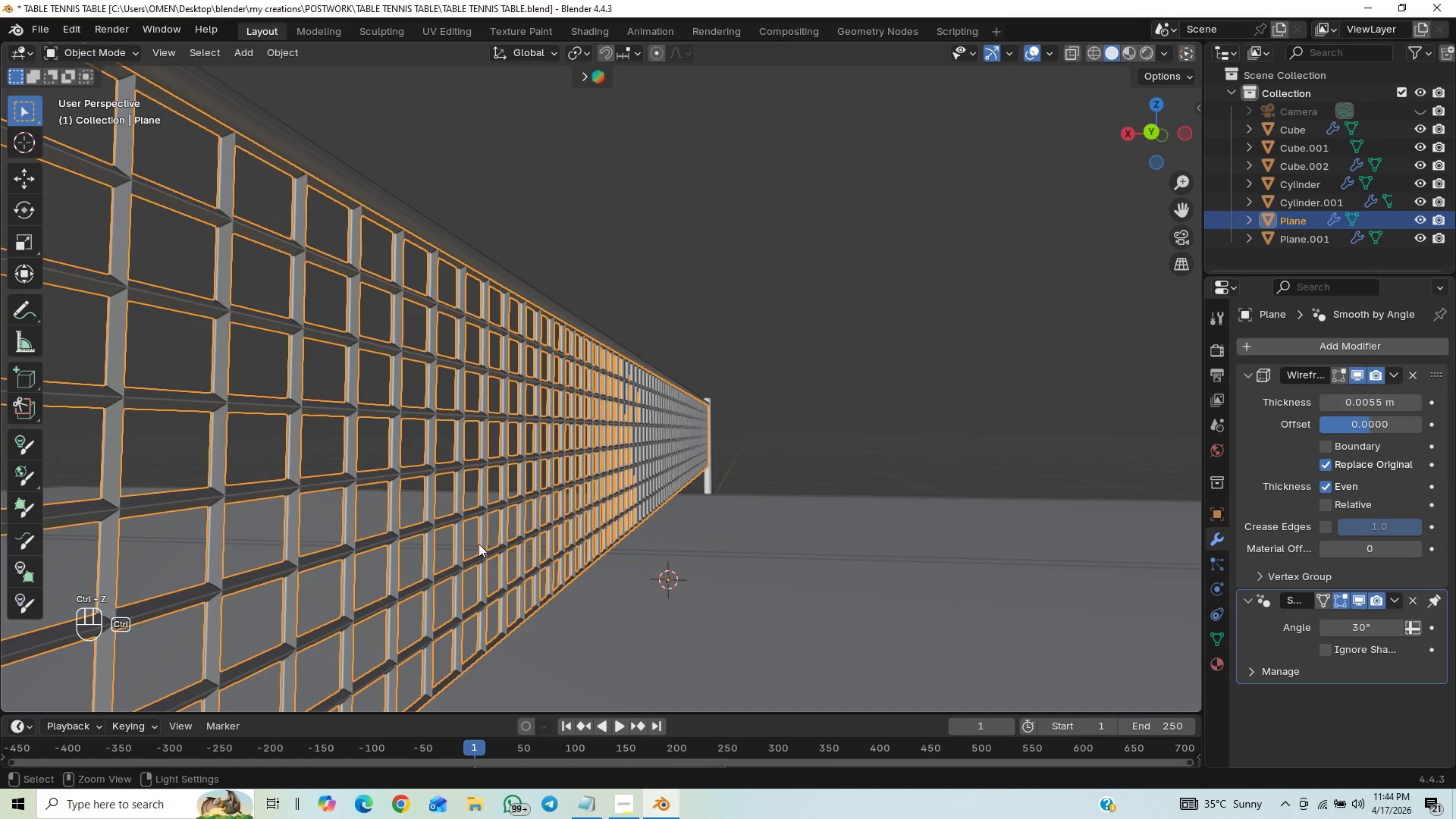 
key(Control+Z)
 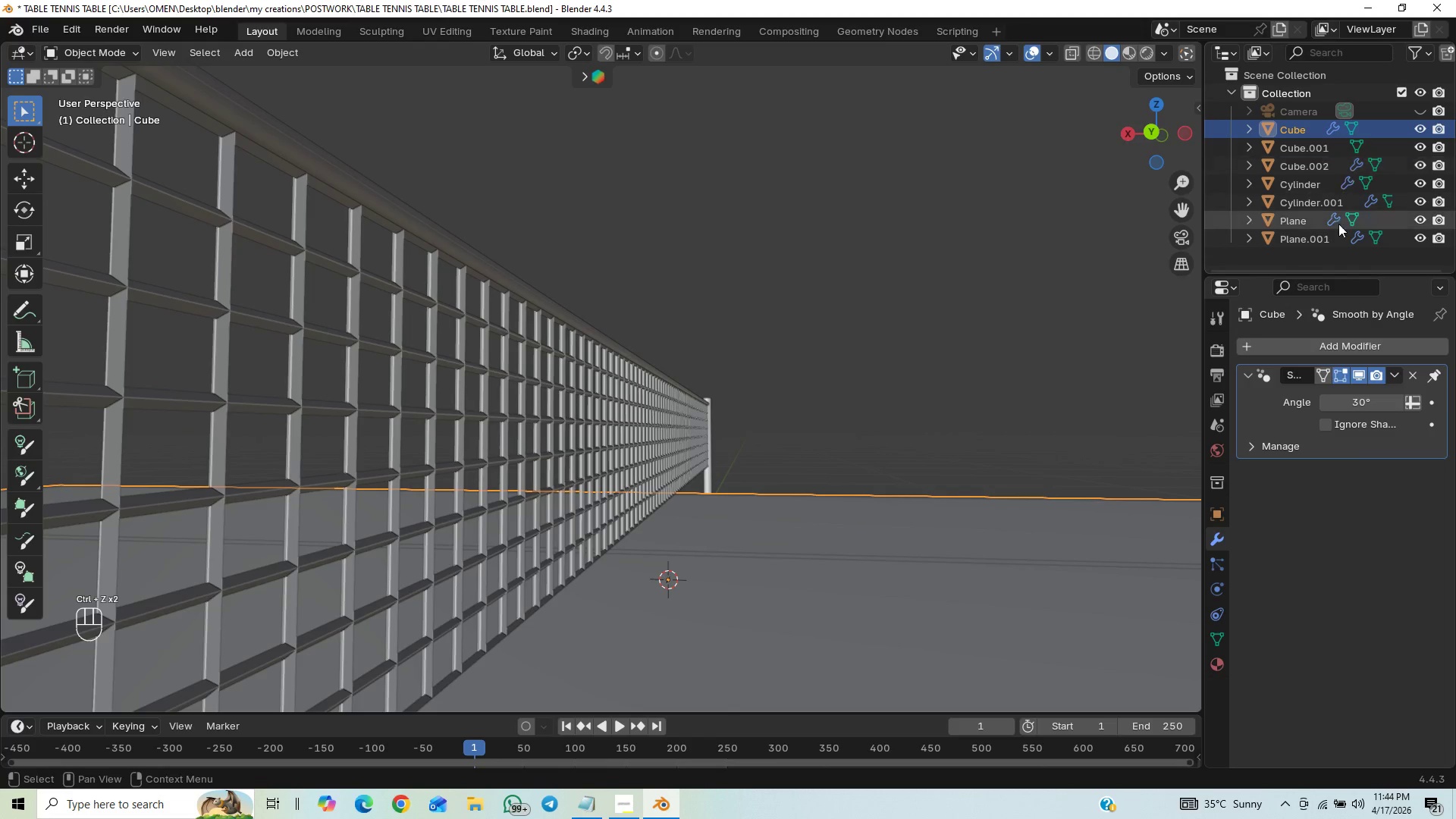 
left_click([1327, 232])
 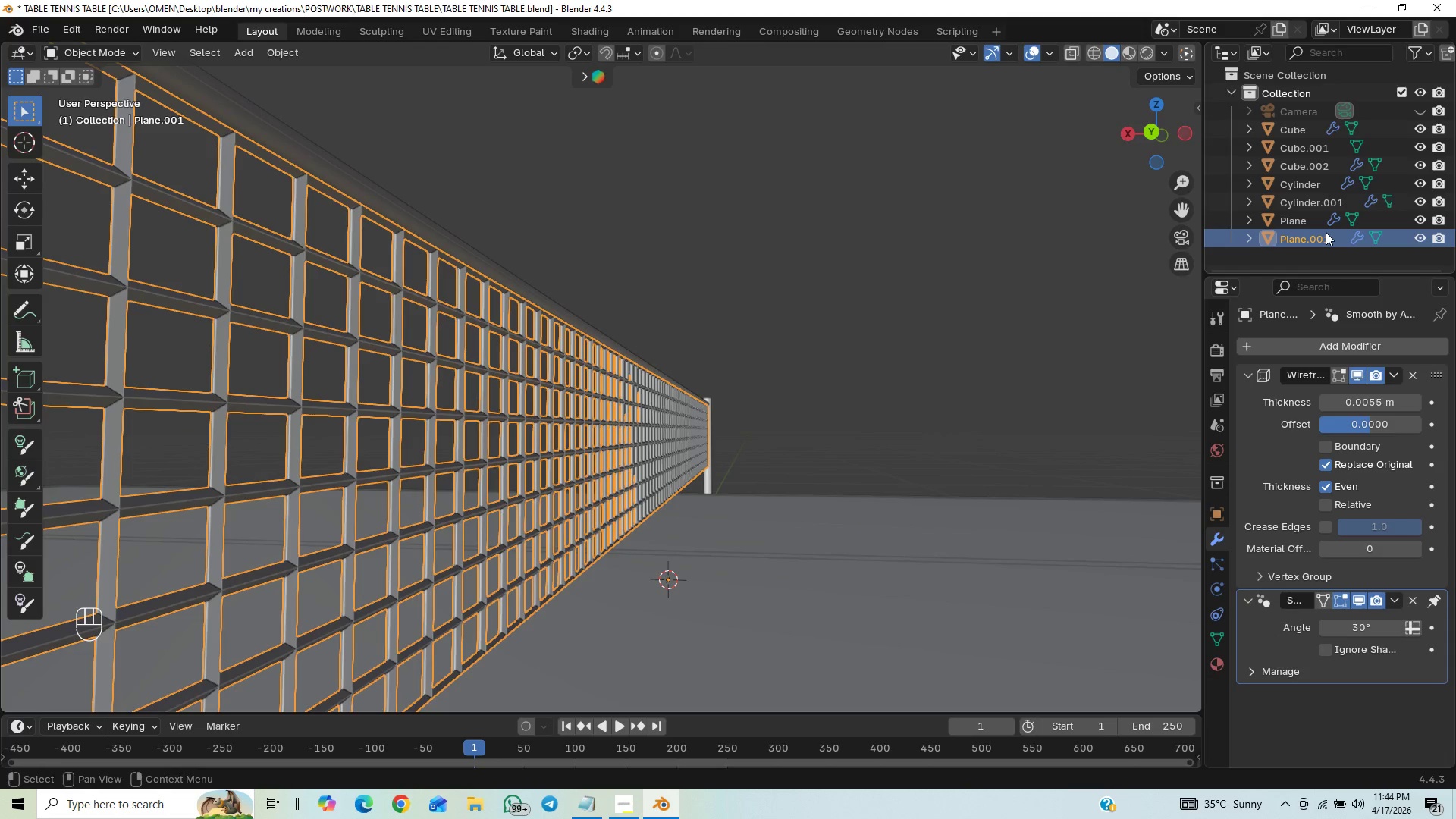 
key(Delete)
 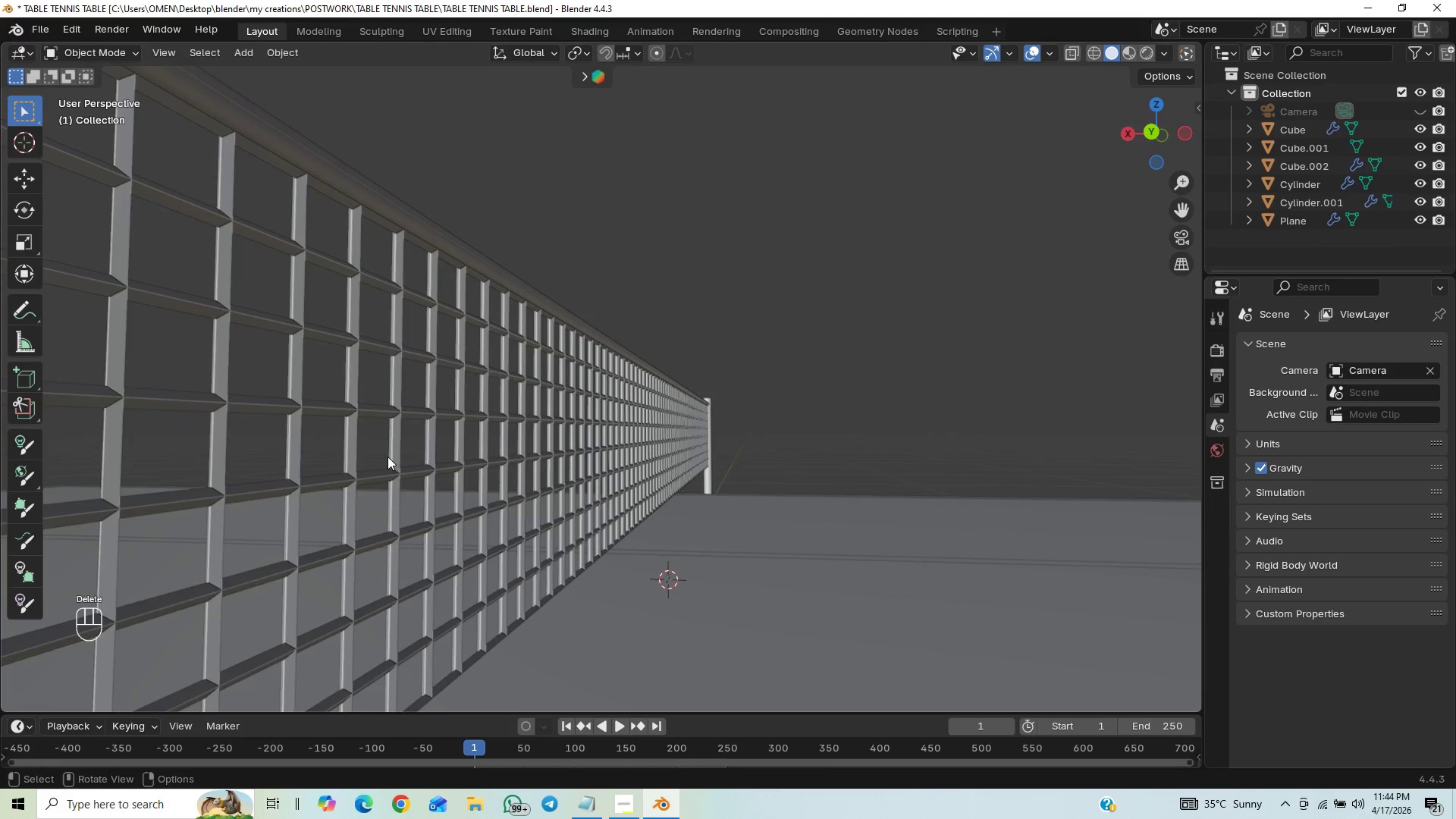 
left_click_drag(start_coordinate=[357, 455], to_coordinate=[356, 460])
 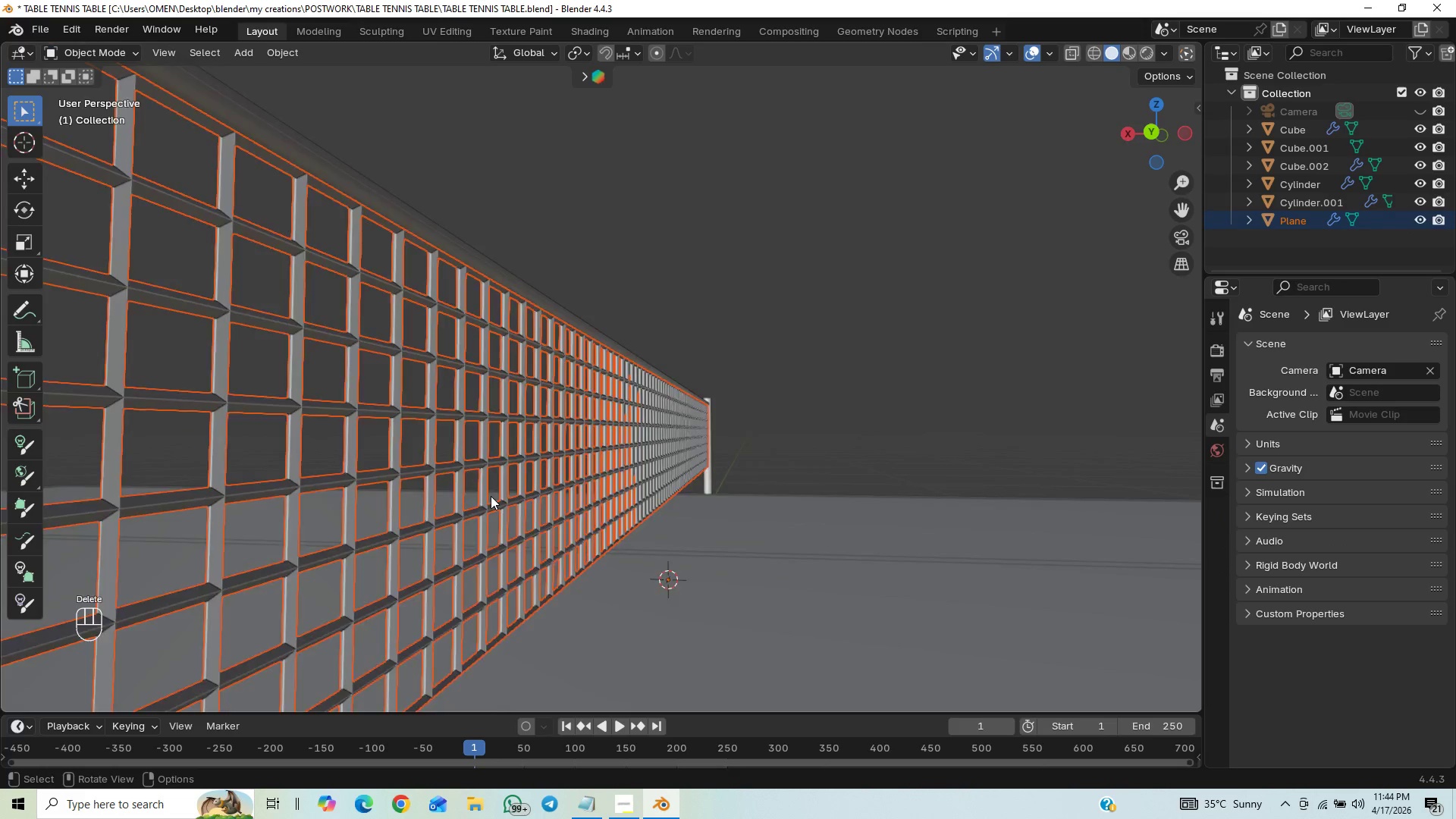 
scroll: coordinate [496, 503], scroll_direction: down, amount: 1.0
 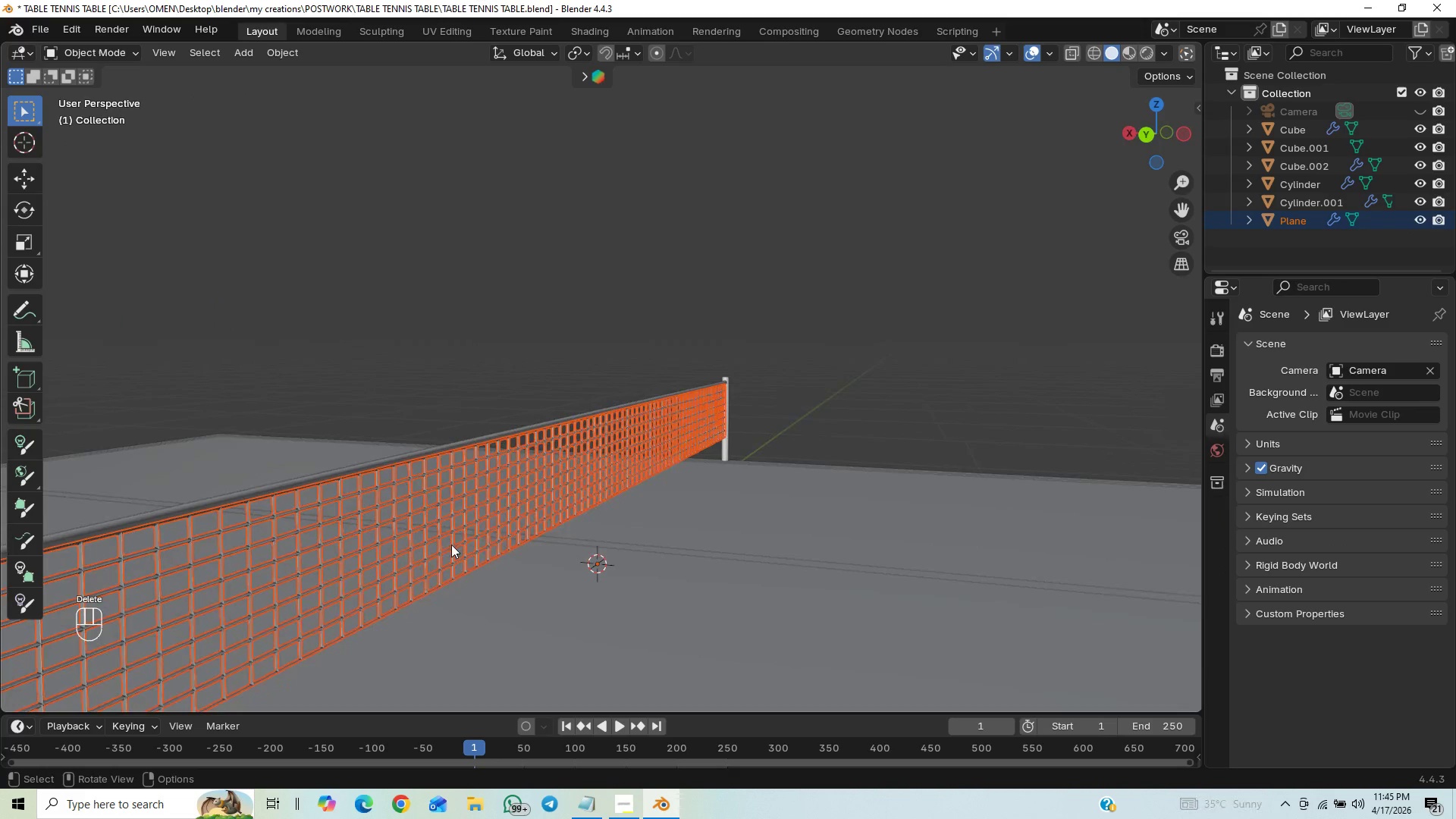 
hold_key(key=ShiftLeft, duration=0.61)
 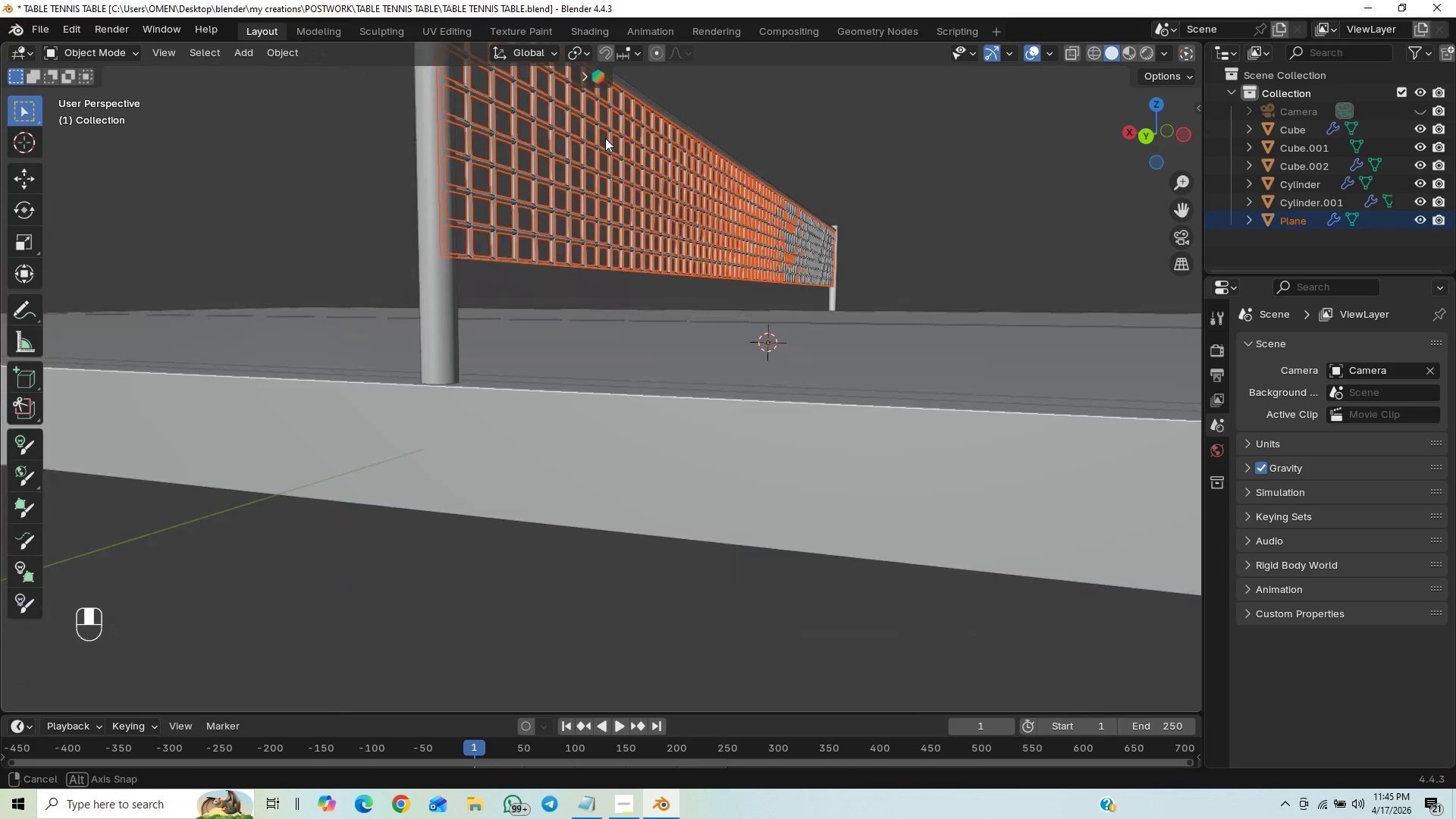 
scroll: coordinate [628, 340], scroll_direction: up, amount: 55.0
 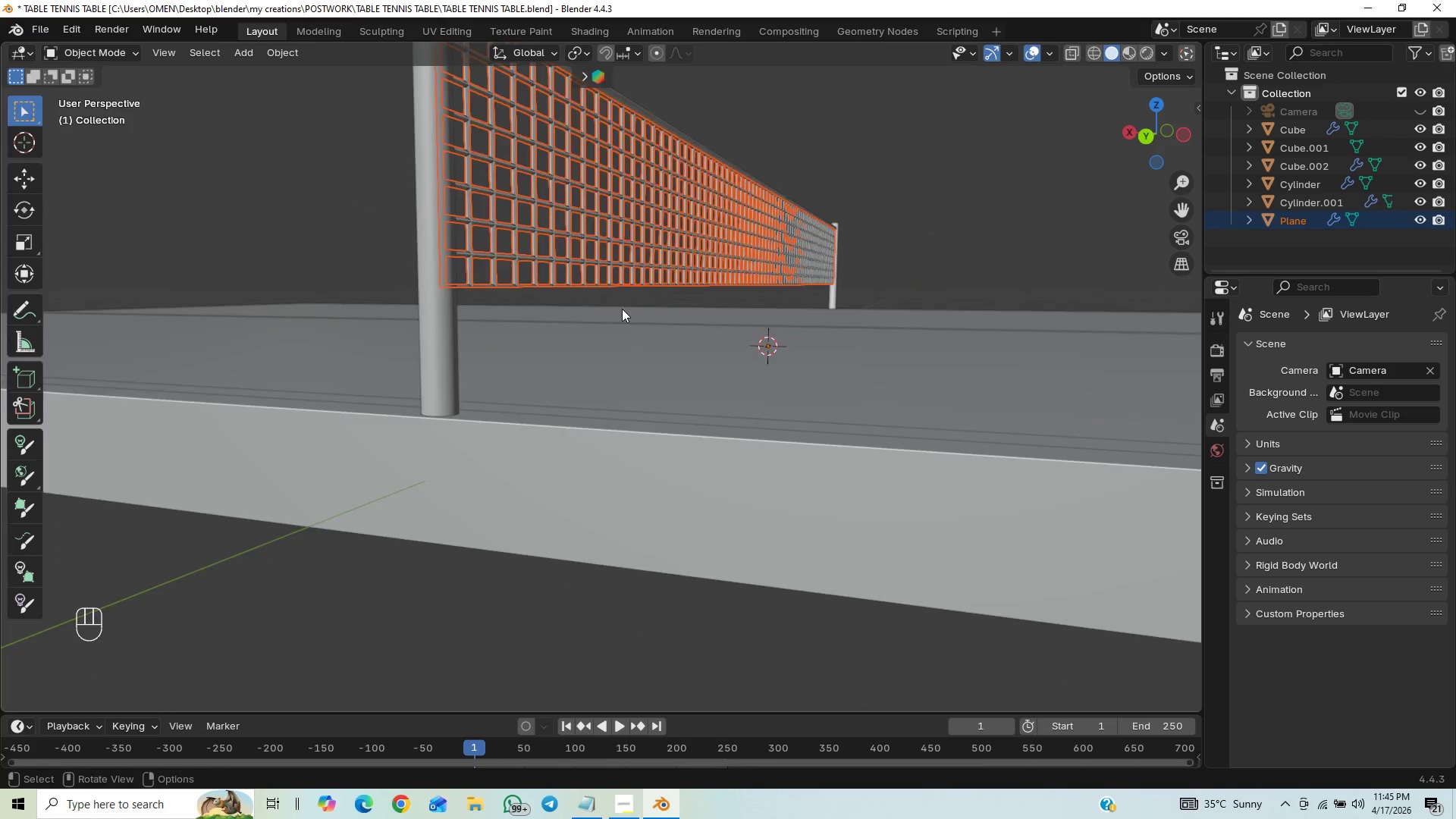 
hold_key(key=ShiftLeft, duration=0.86)
scroll: coordinate [618, 311], scroll_direction: up, amount: 1.0
 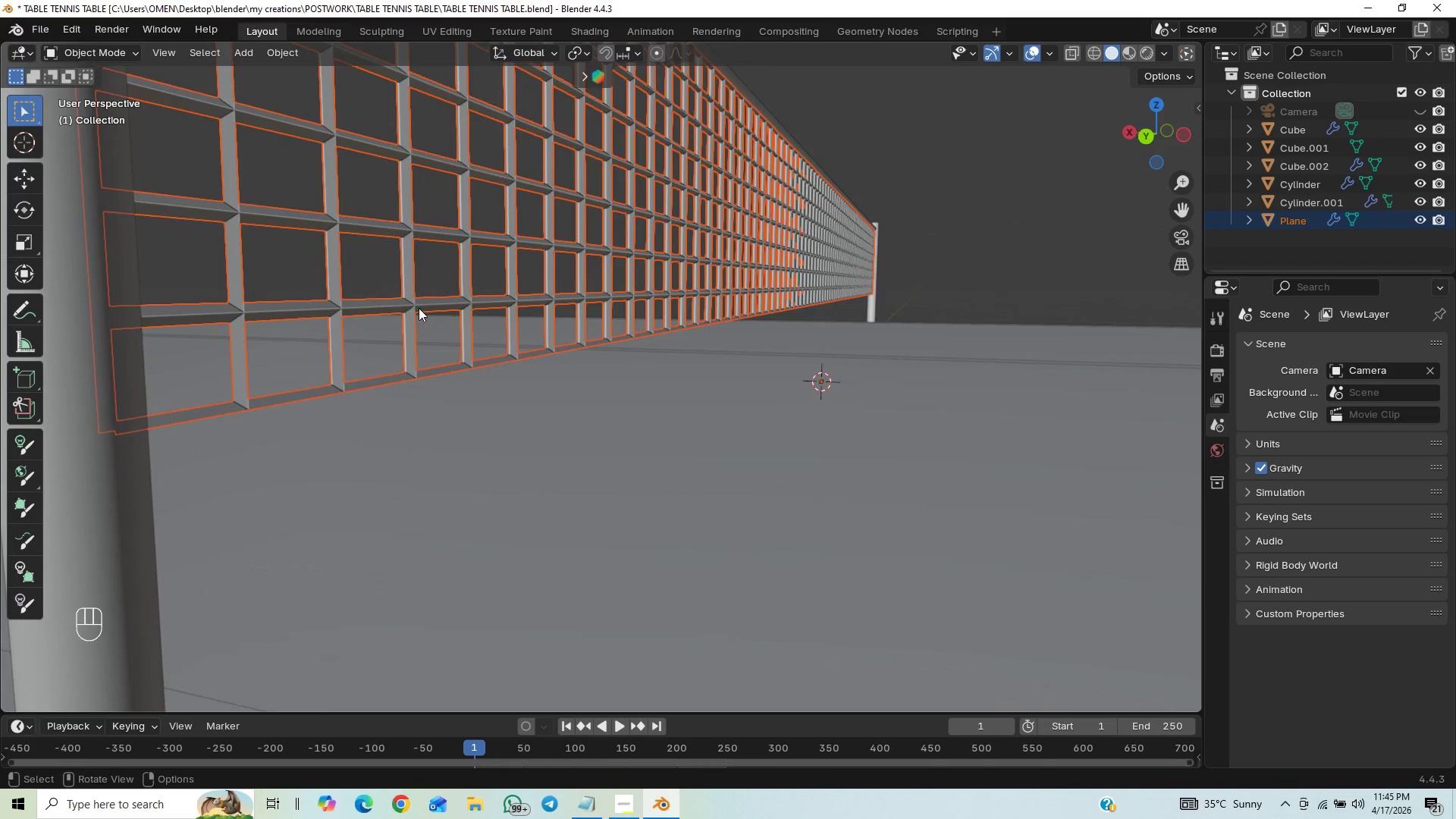 
right_click([419, 305])
 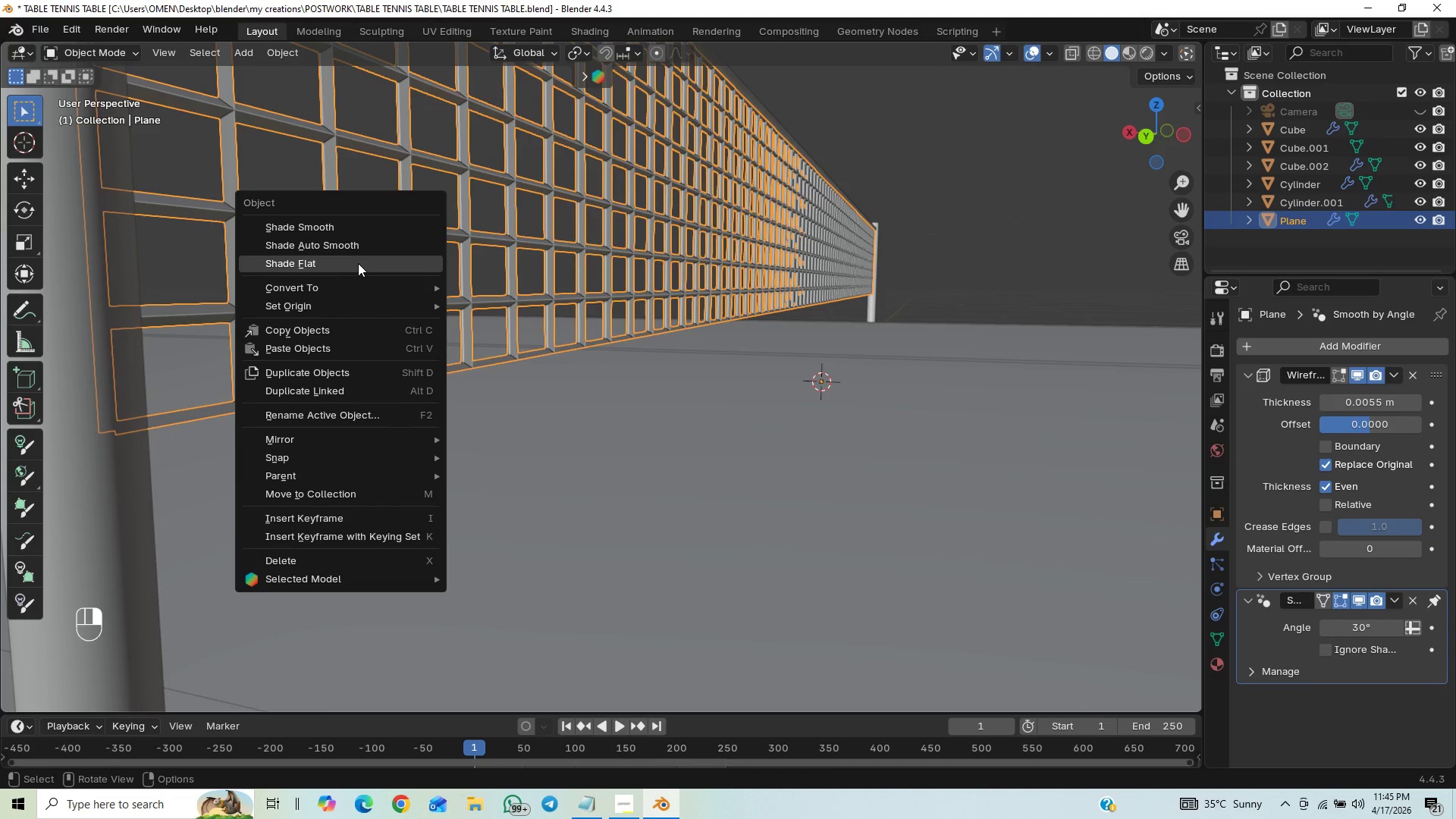 
wait(5.66)
 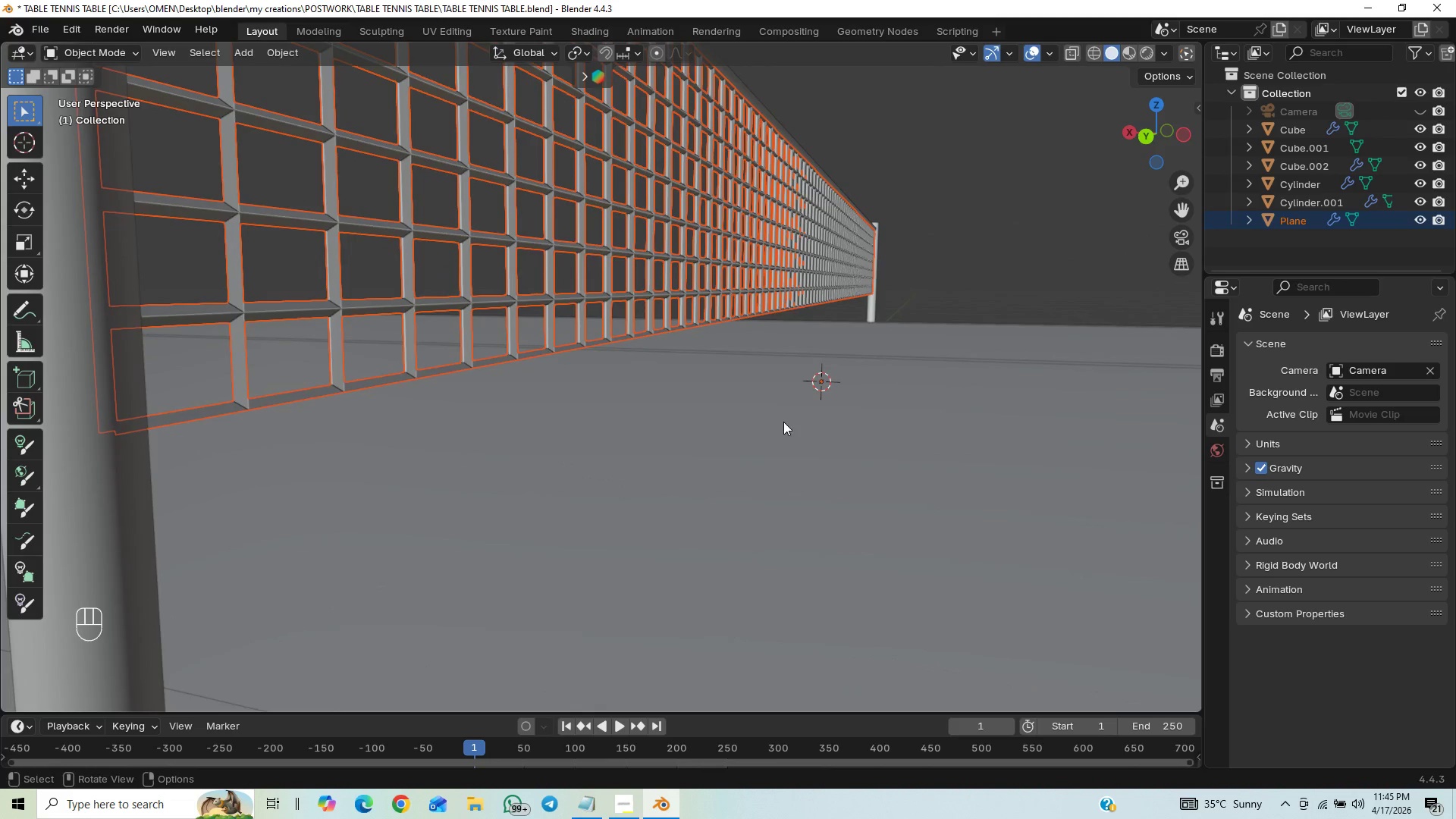 
left_click([392, 224])
 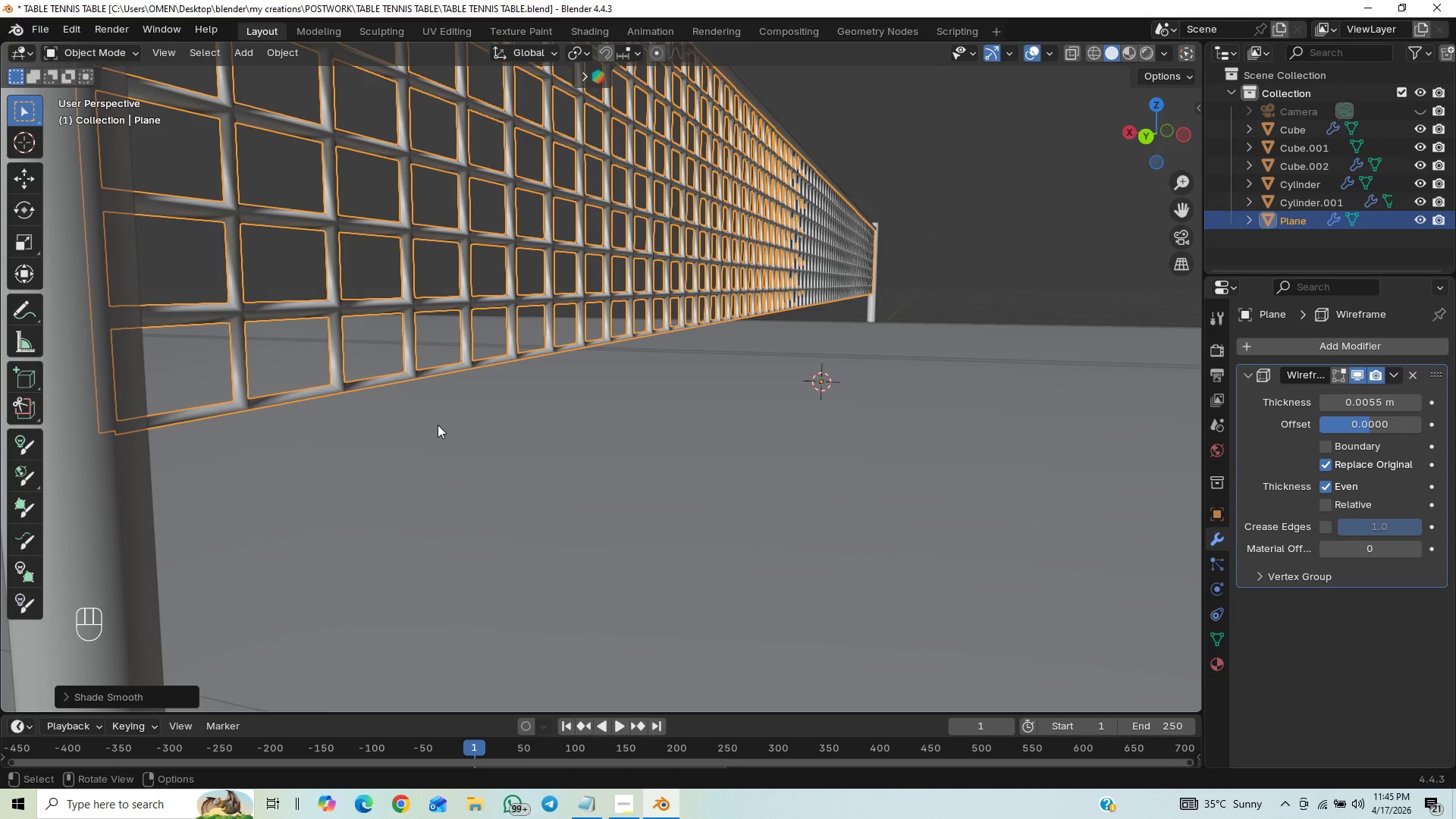 
key(Control+Z)
 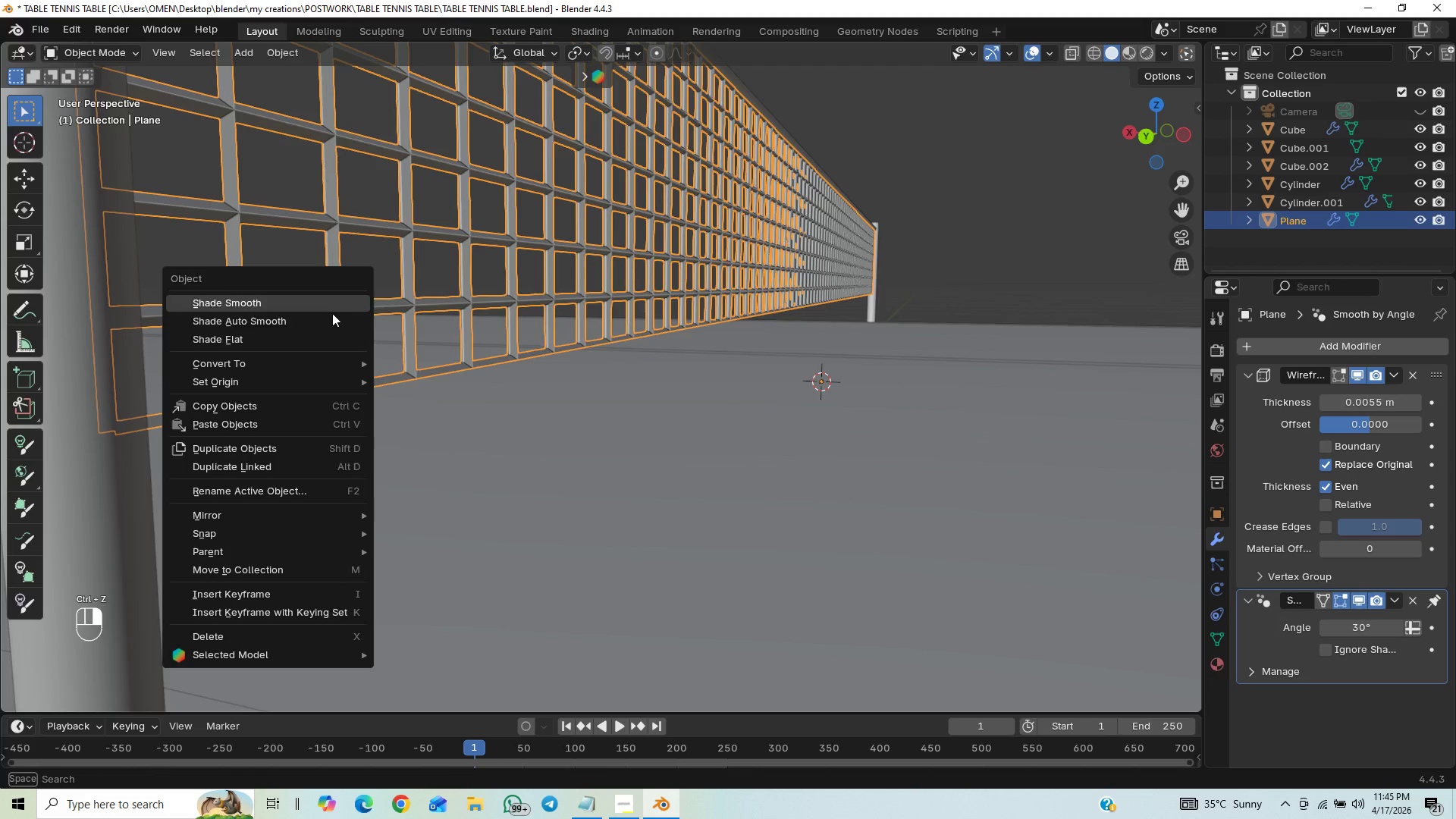 
left_click([318, 322])
 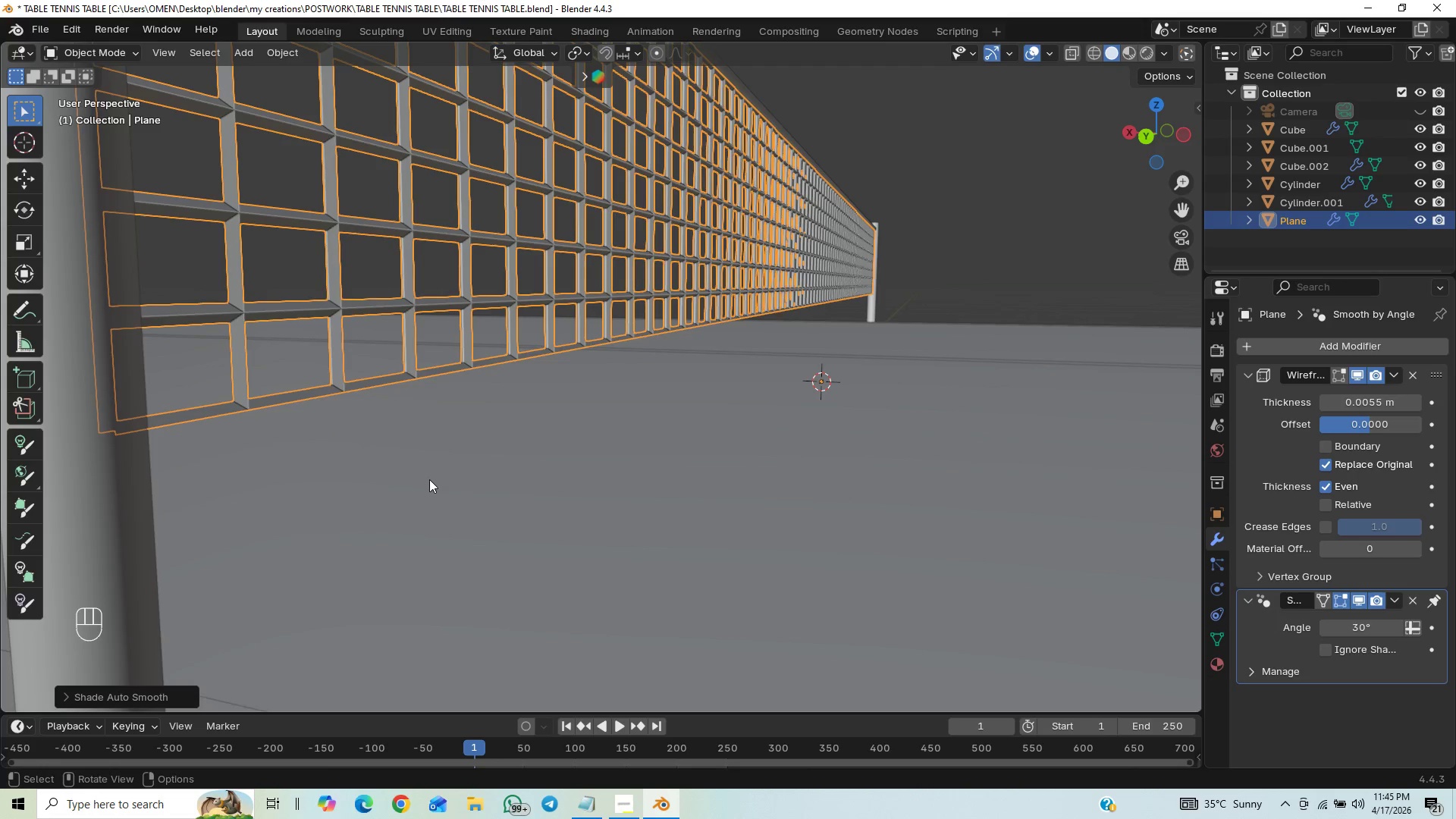 
key(Control+S)
 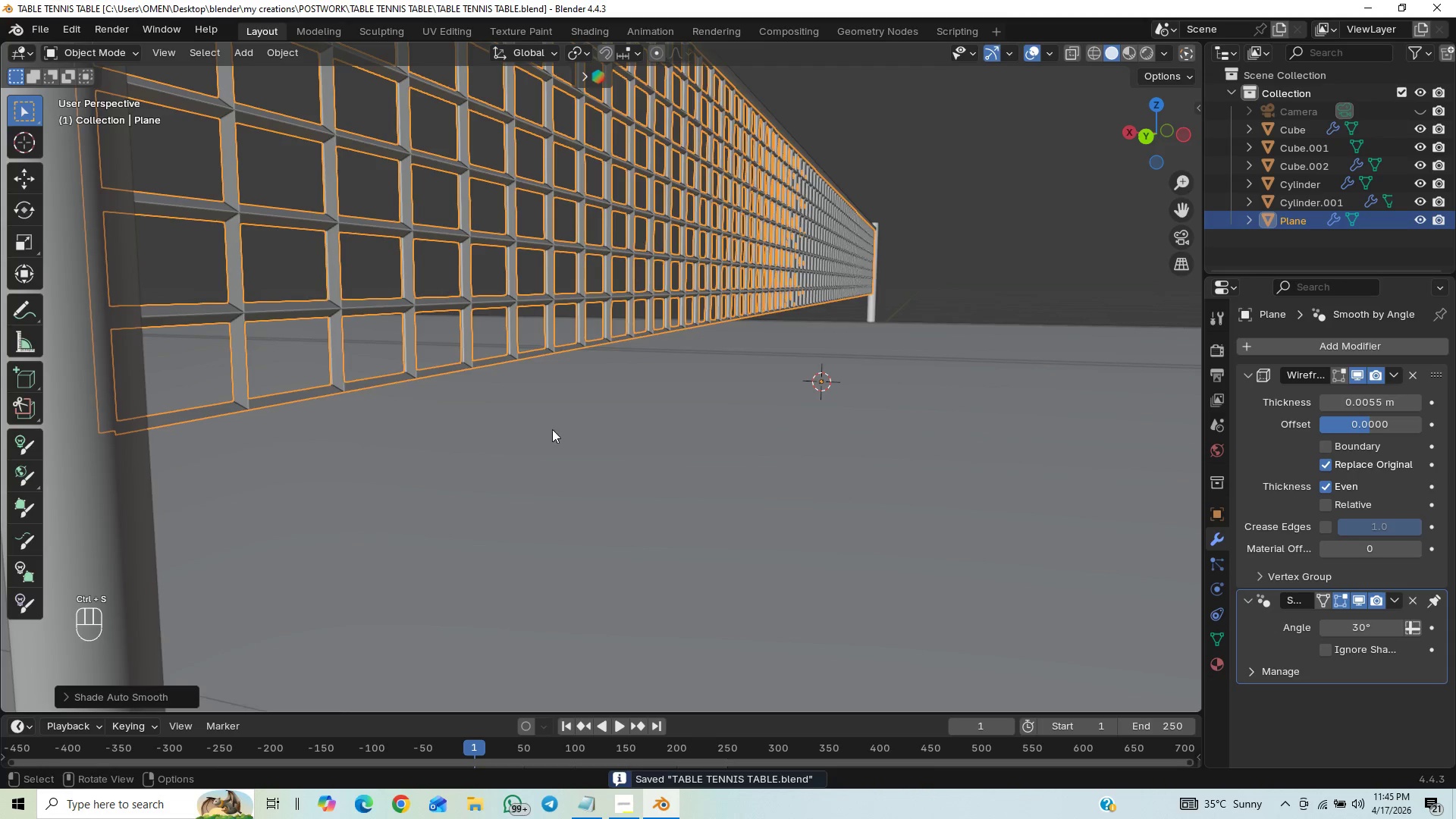 
scroll: coordinate [570, 432], scroll_direction: down, amount: 1.0
 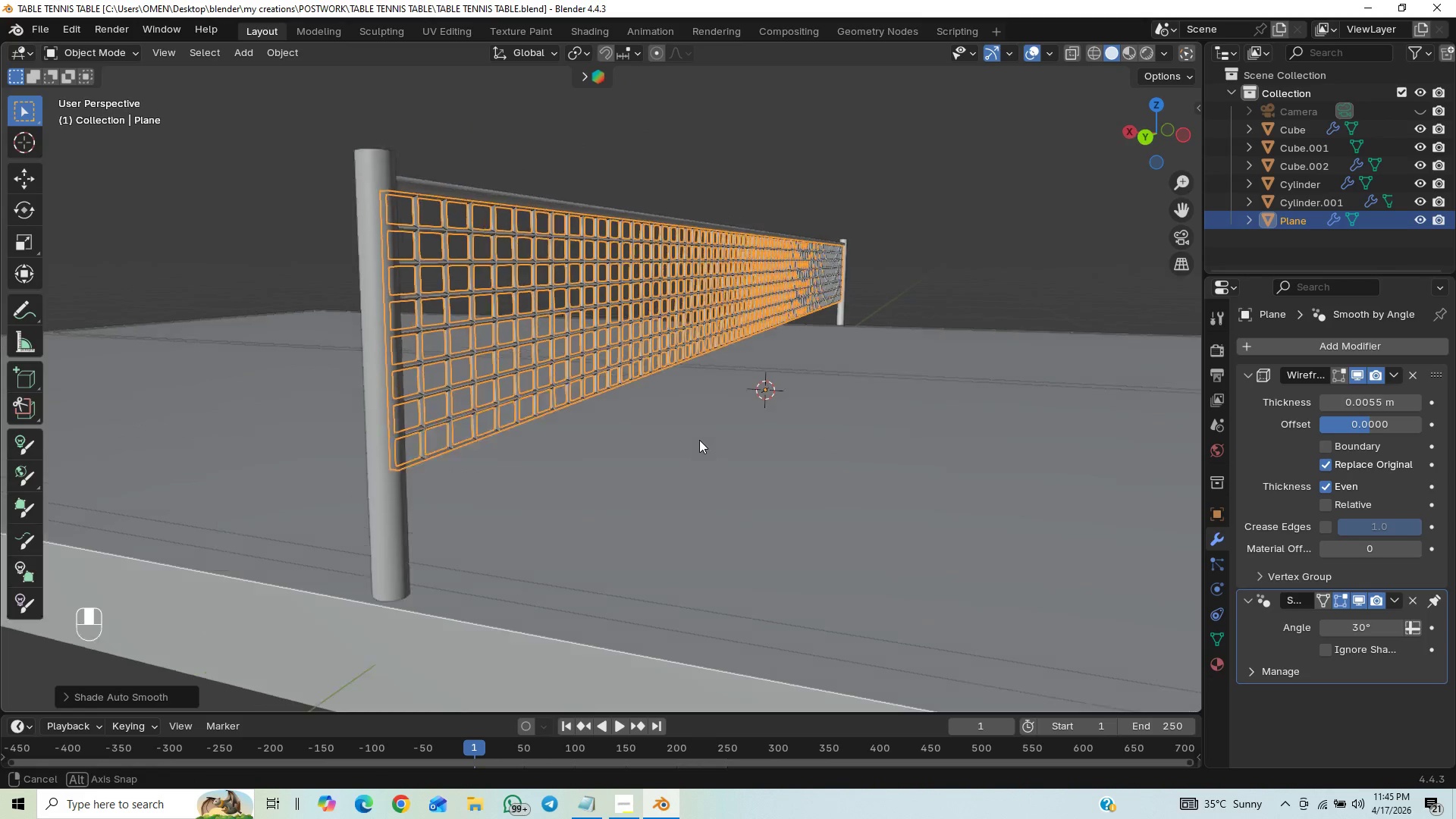 
hold_key(key=ControlLeft, duration=0.64)
 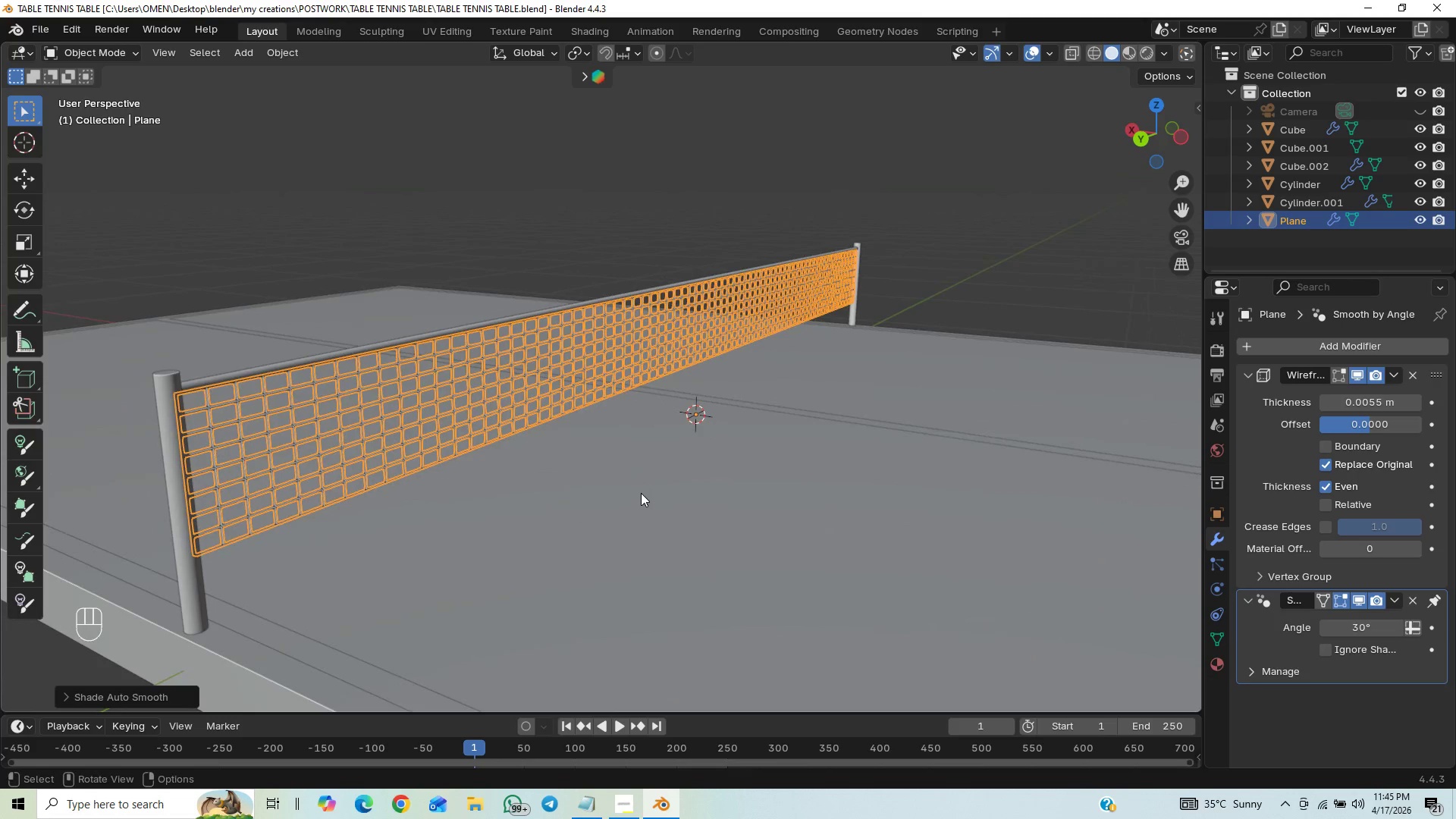 
hold_key(key=ShiftLeft, duration=0.66)
scroll: coordinate [641, 493], scroll_direction: up, amount: 1.0
 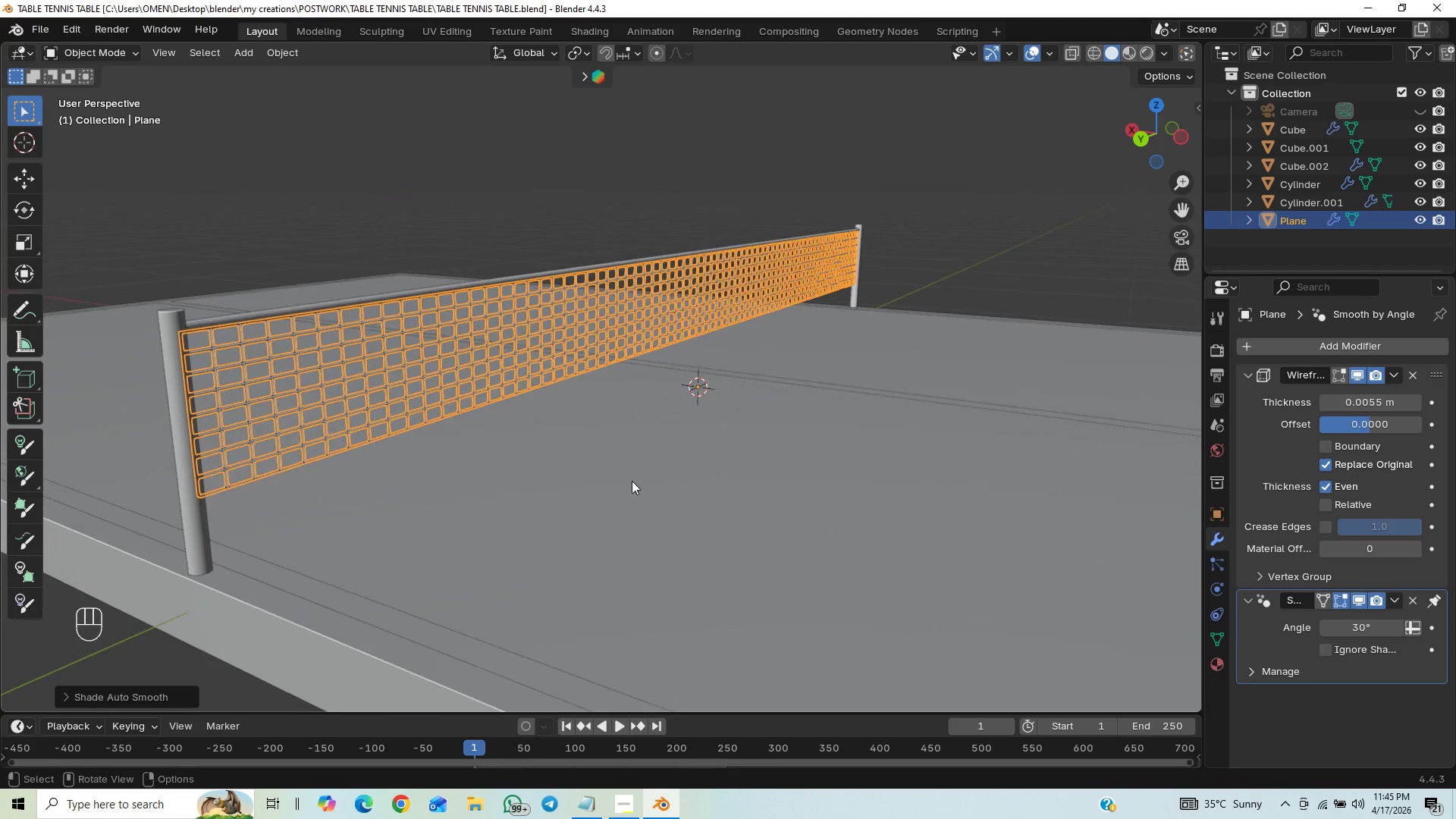 
key(Control+S)
 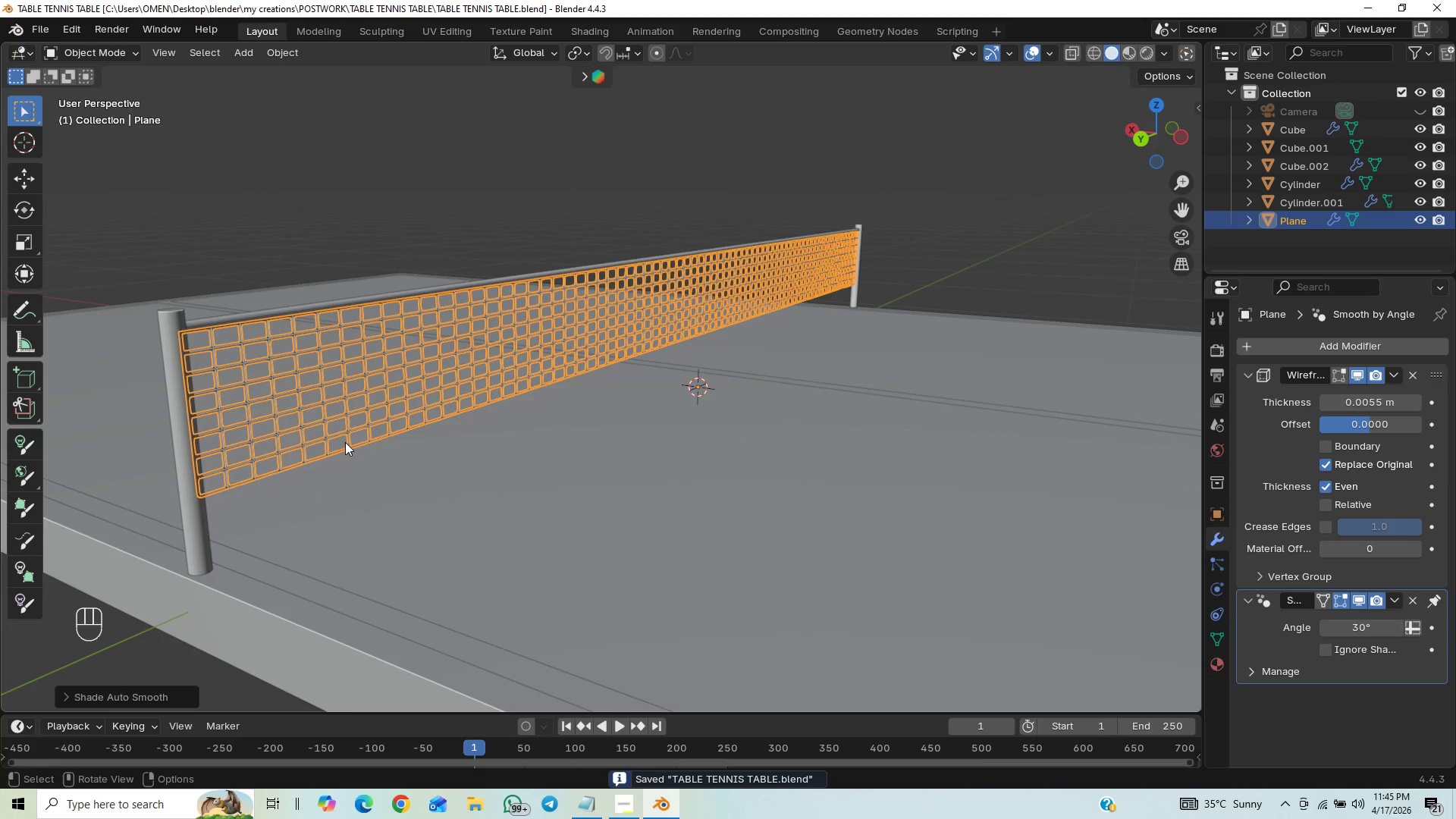 
wait(9.34)
 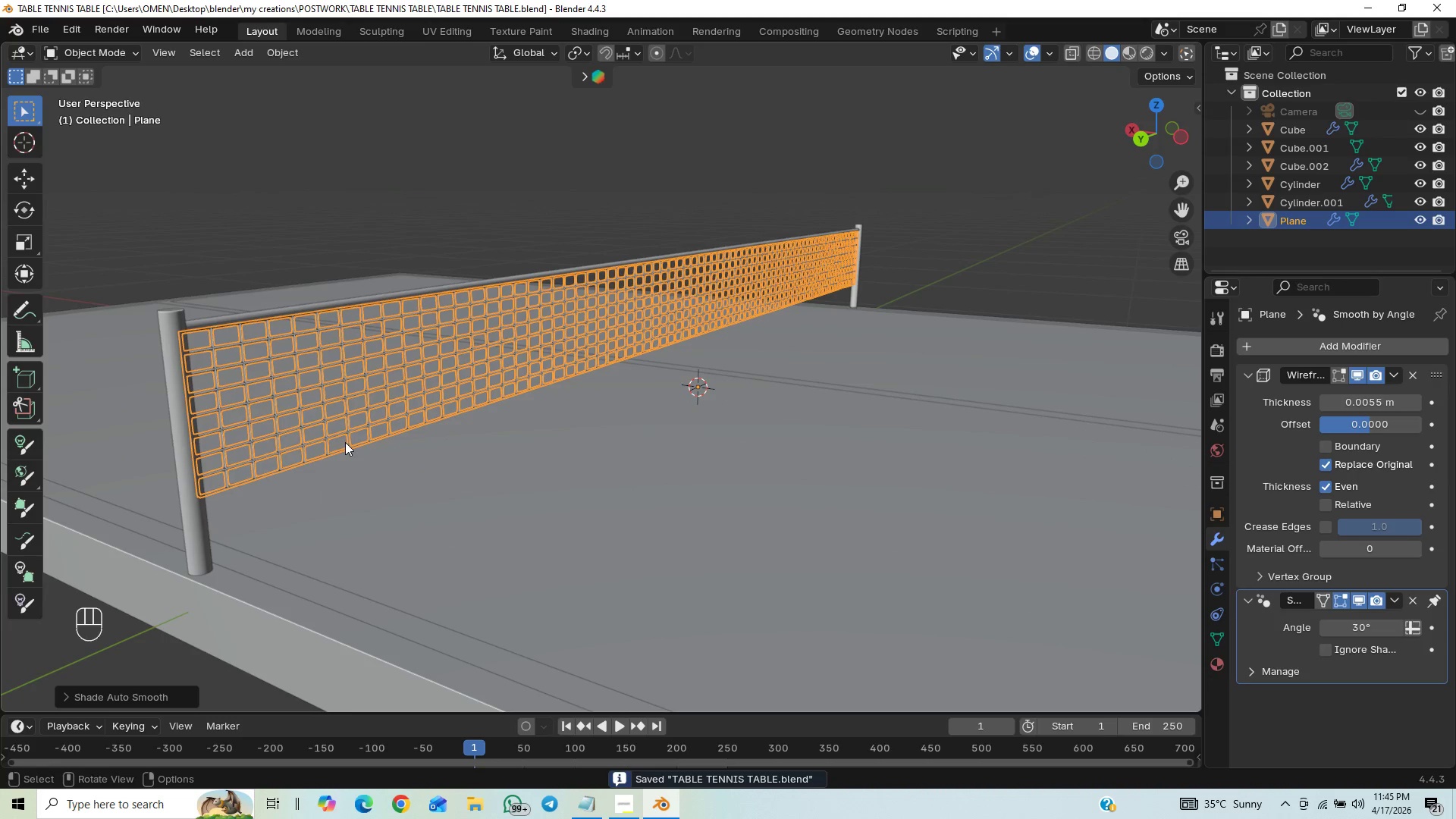 
left_click([272, 312])
 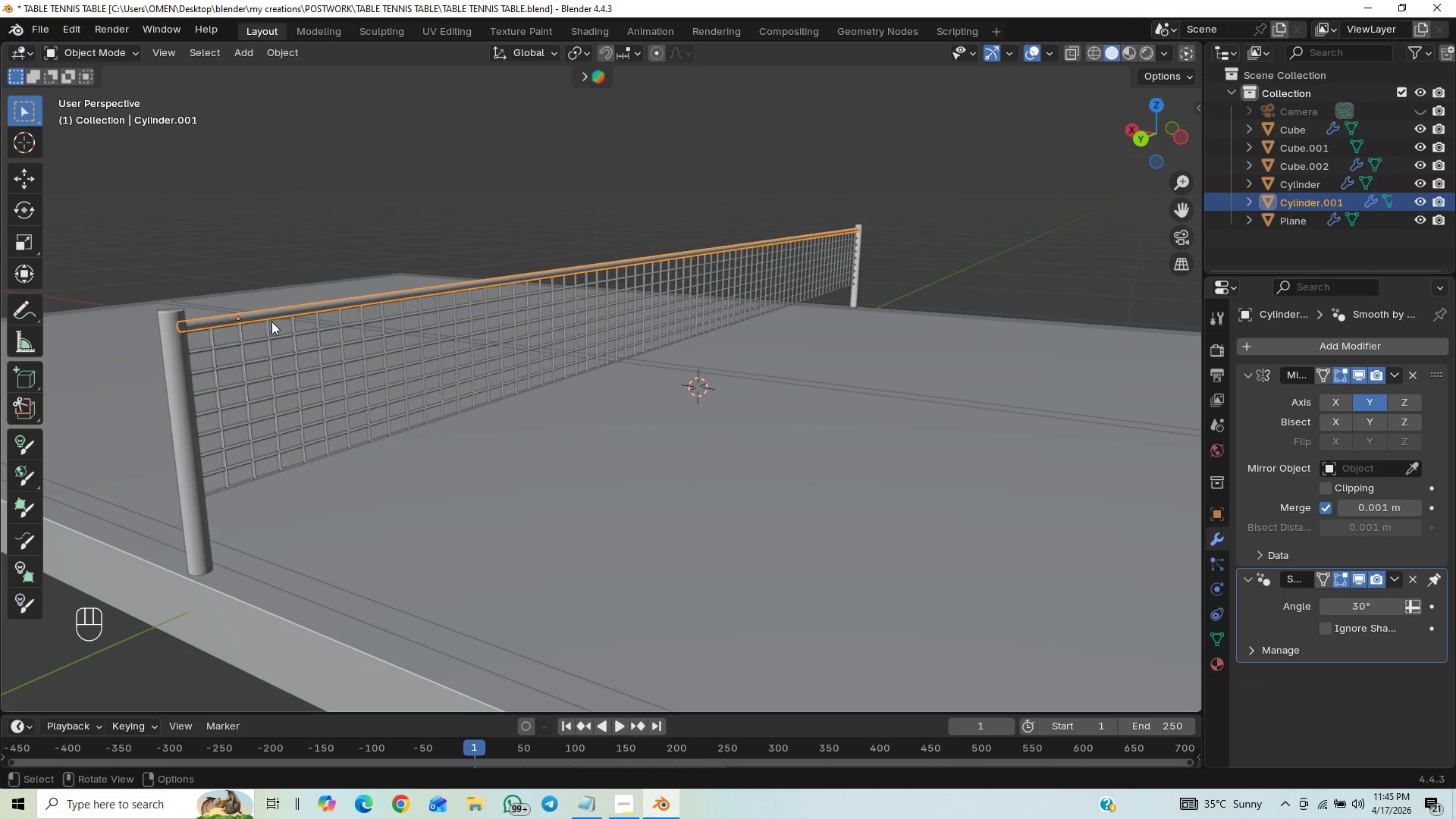 
key(Control+Z)
 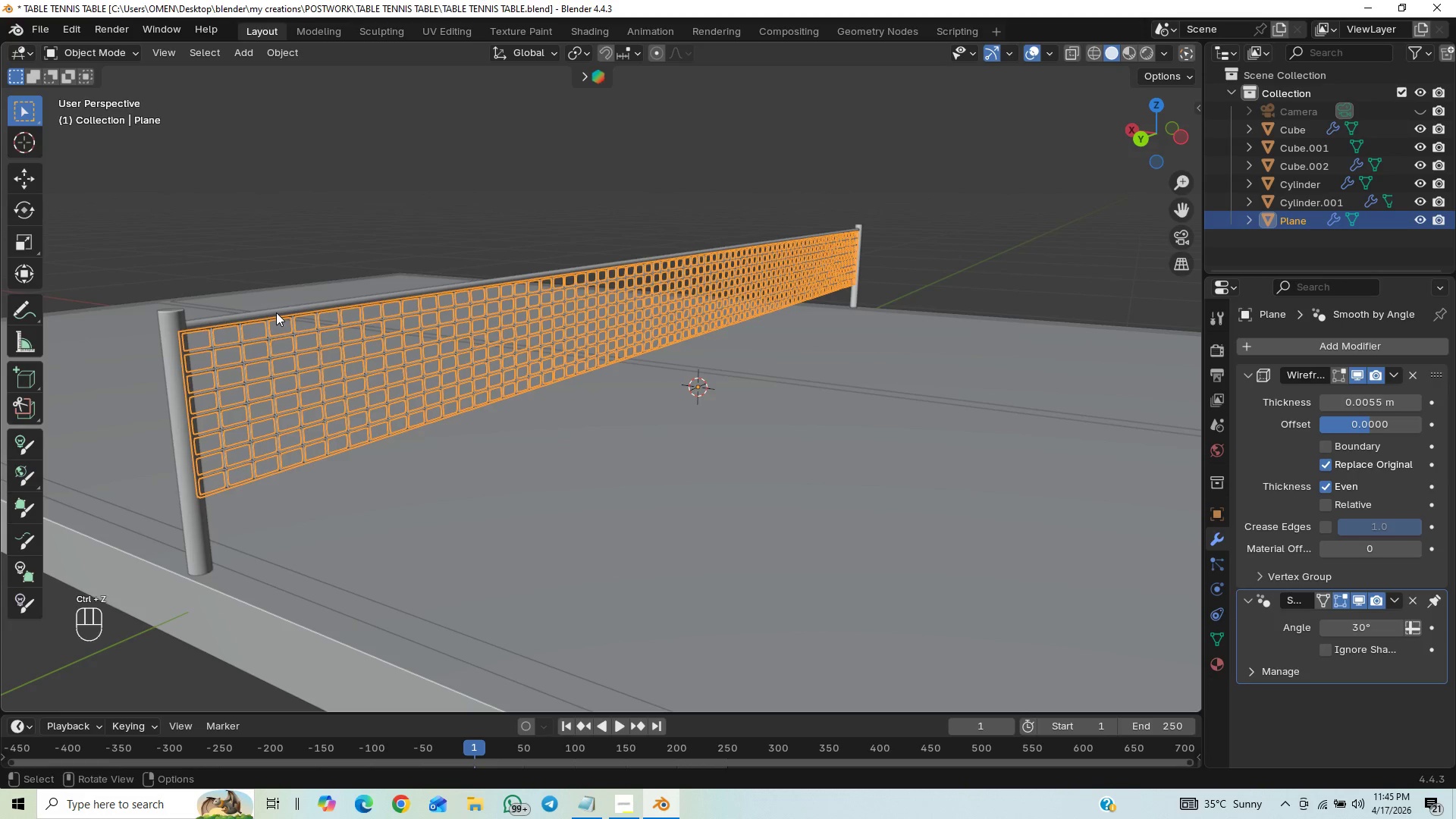 
hold_key(key=ShiftLeft, duration=1.5)
left_click([276, 312])
 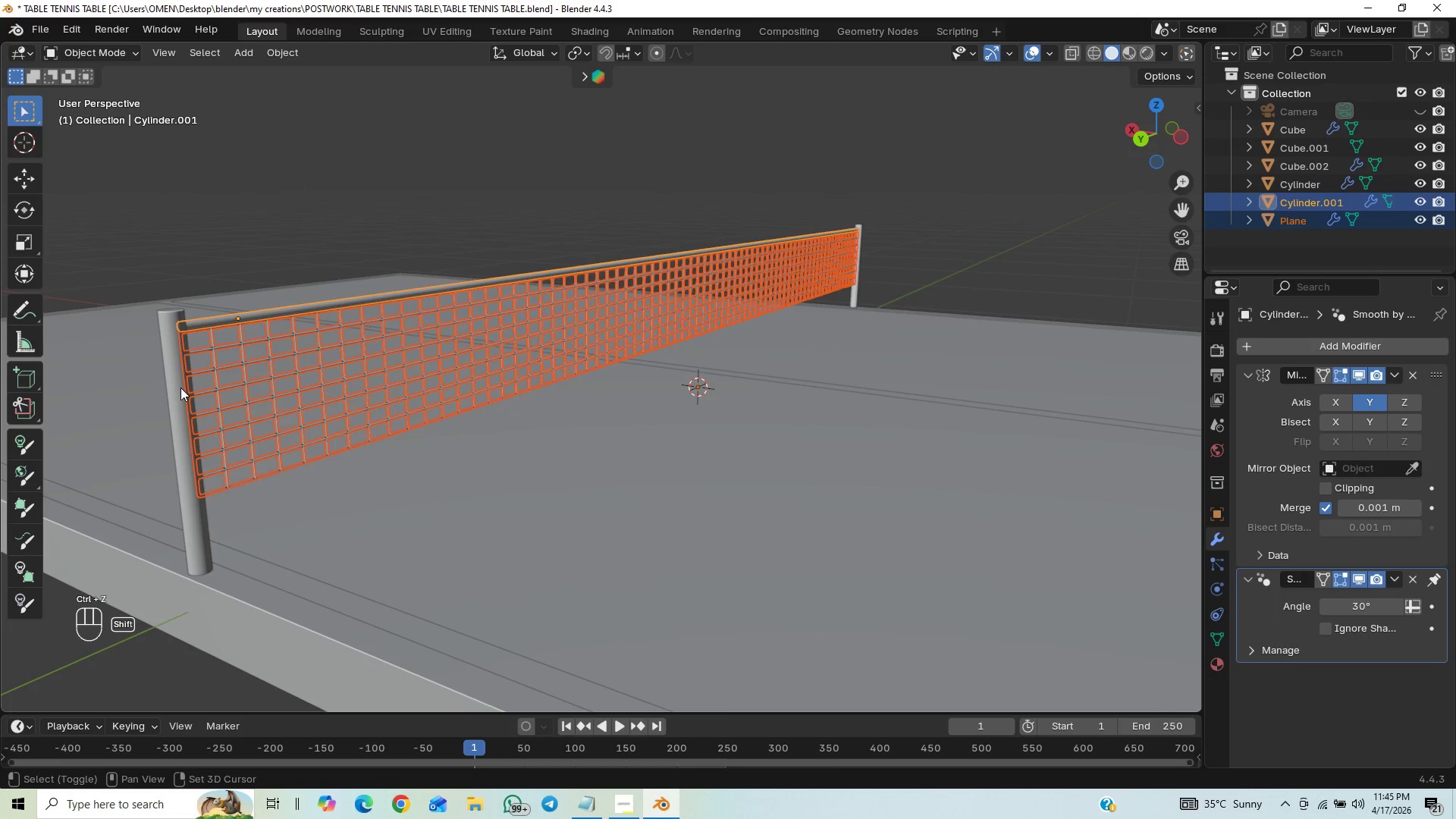 
left_click([176, 392])
 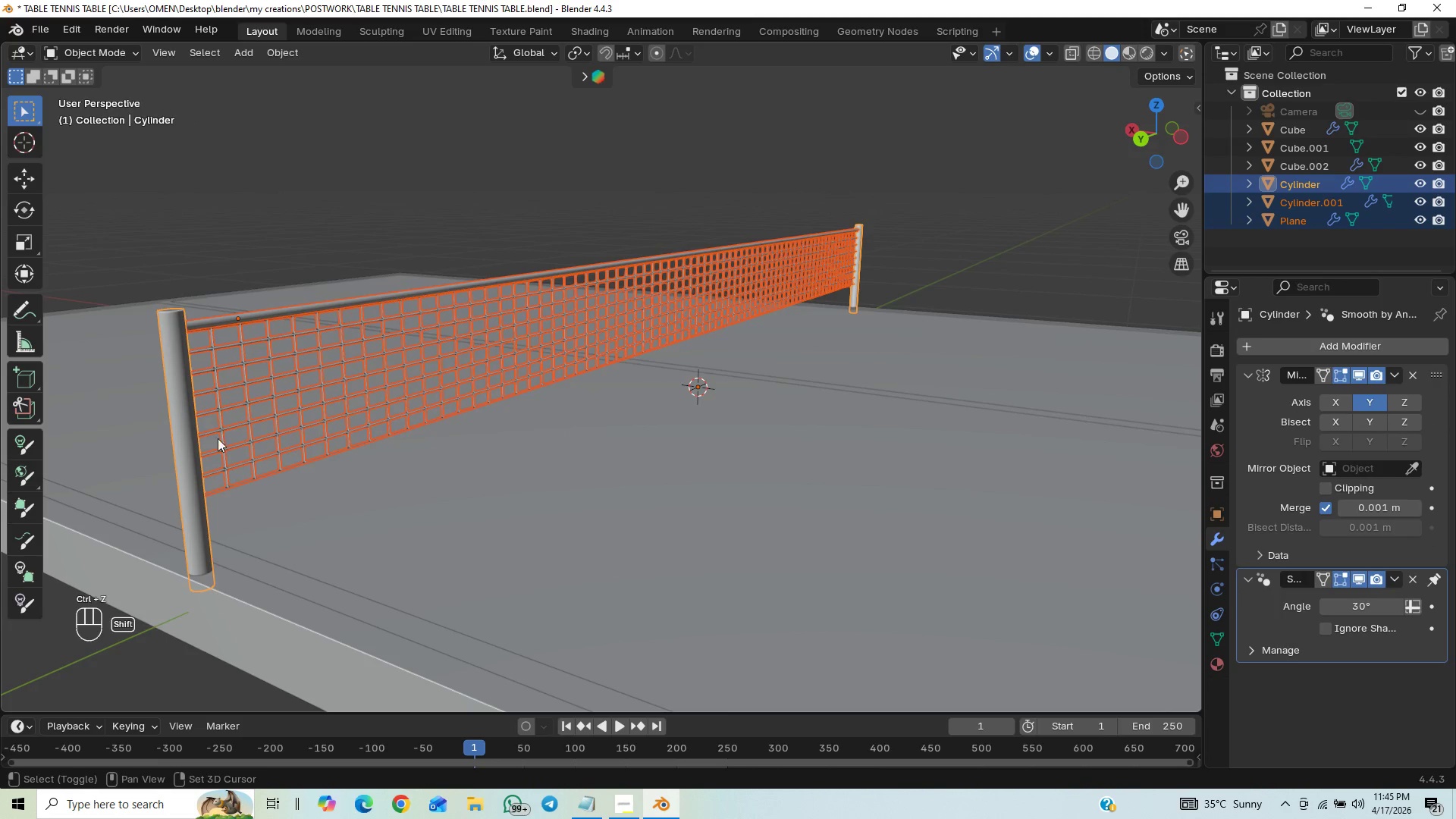 
type(gz)
 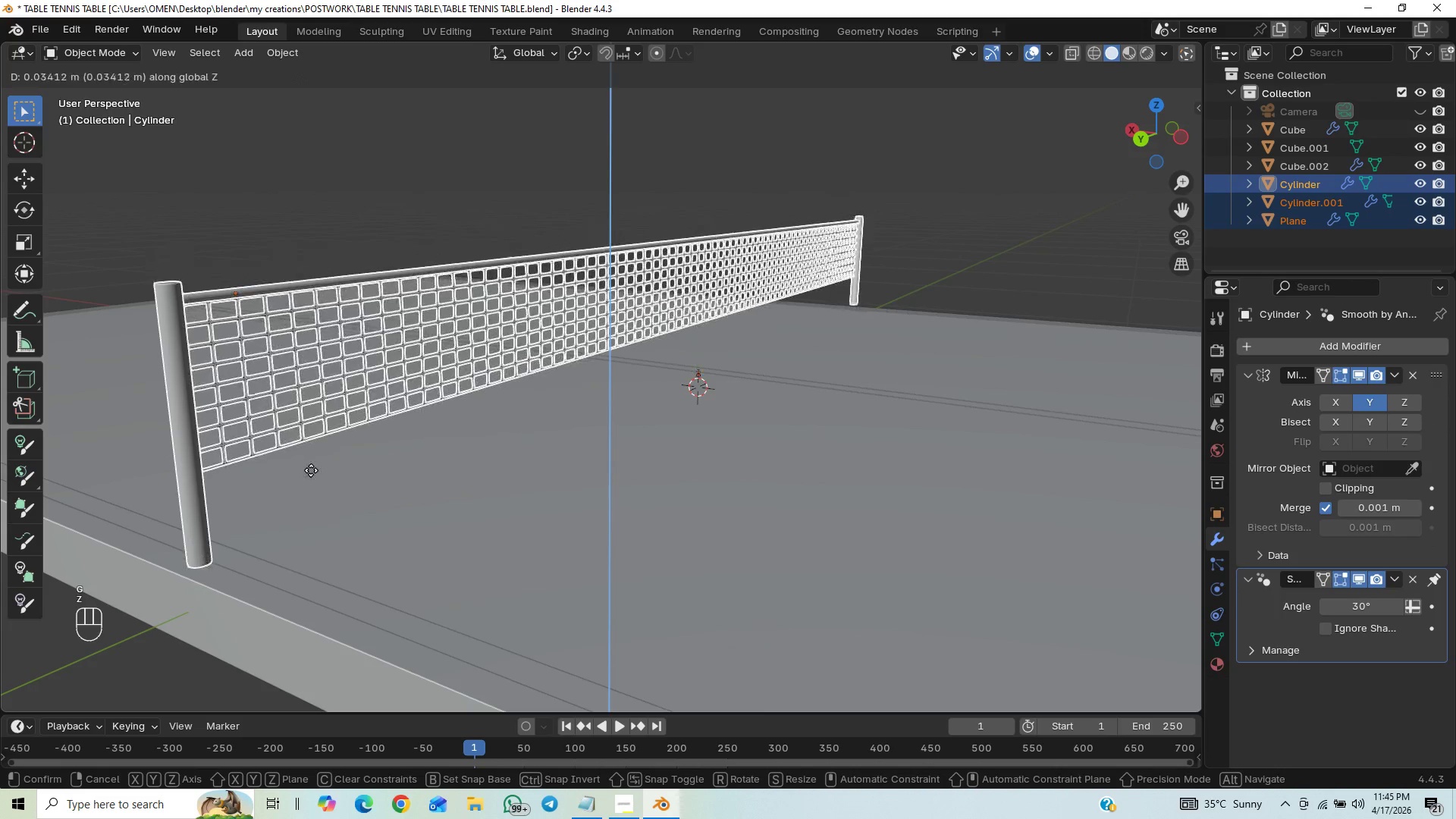 
right_click([311, 470])
 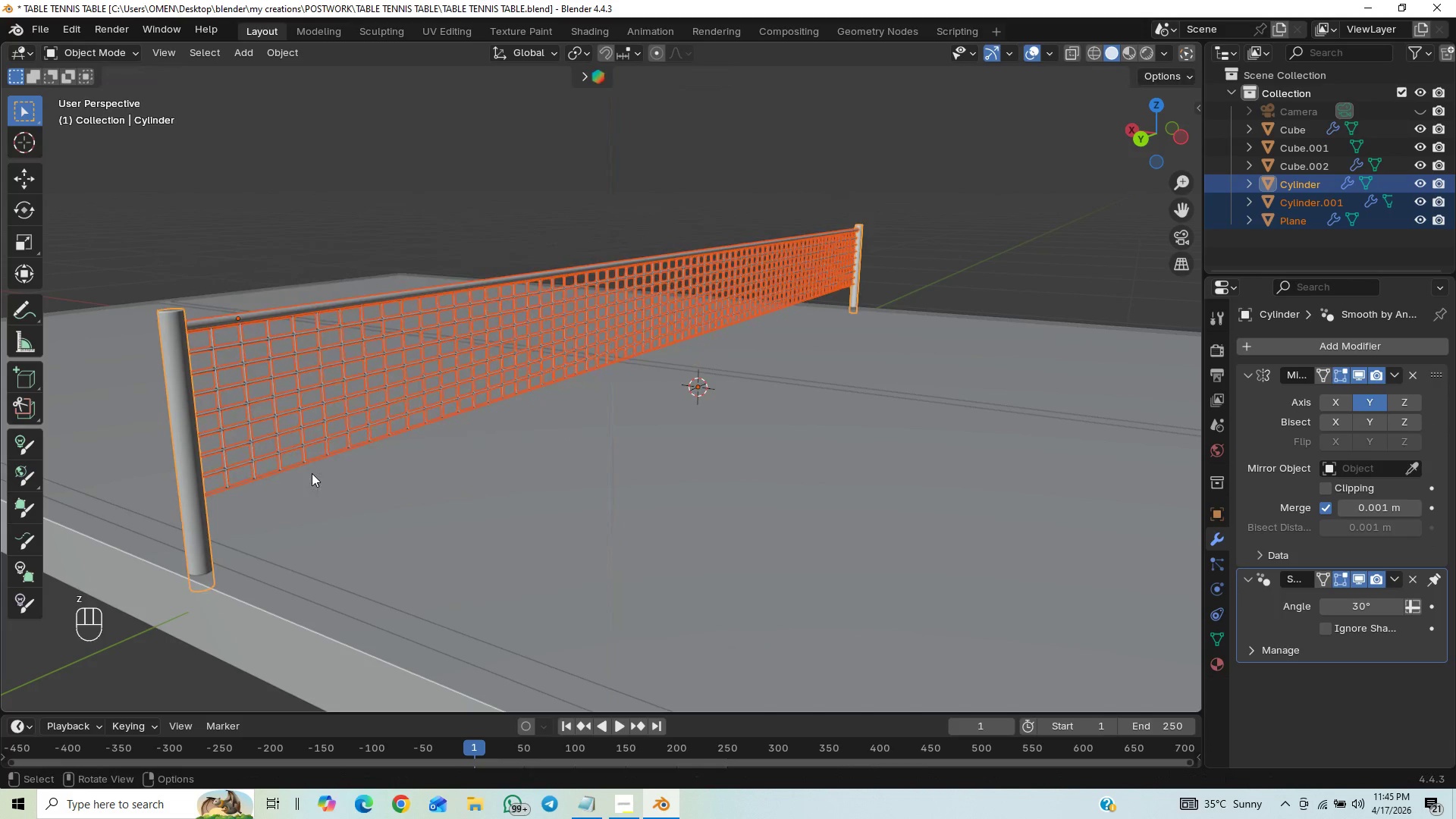 
type(gz)
 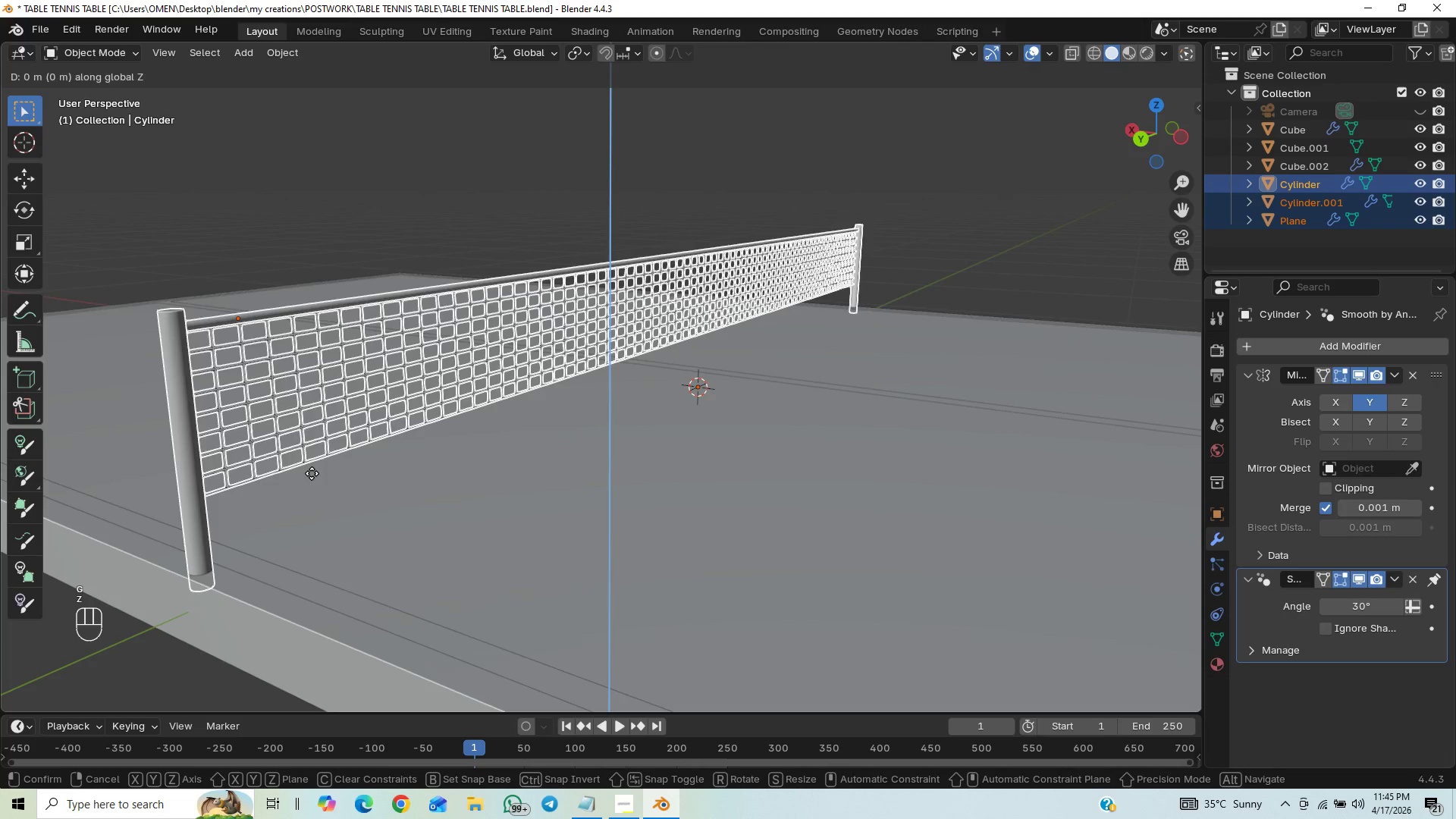 
hold_key(key=ShiftLeft, duration=1.52)
 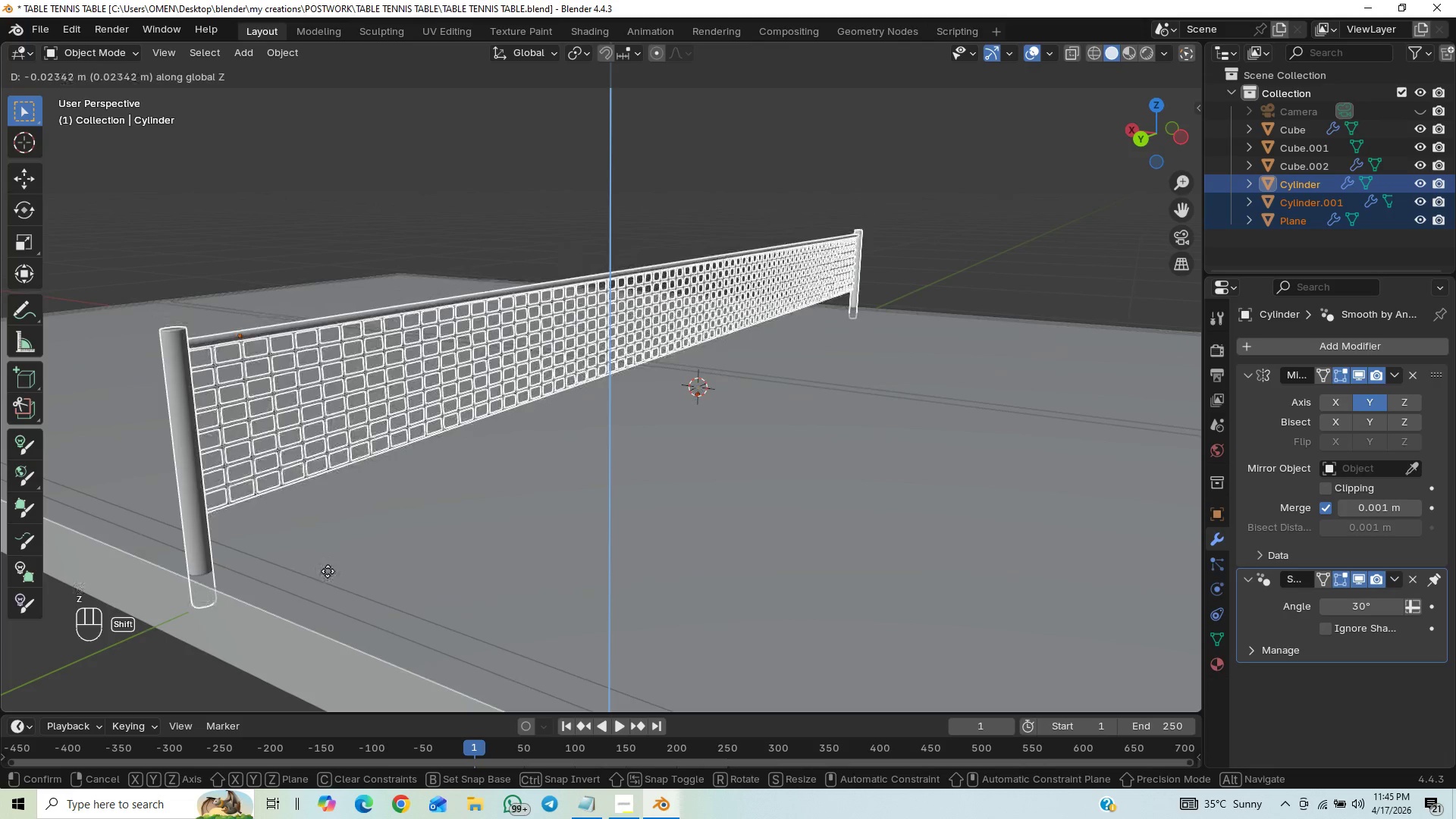 
hold_key(key=ShiftLeft, duration=1.51)
 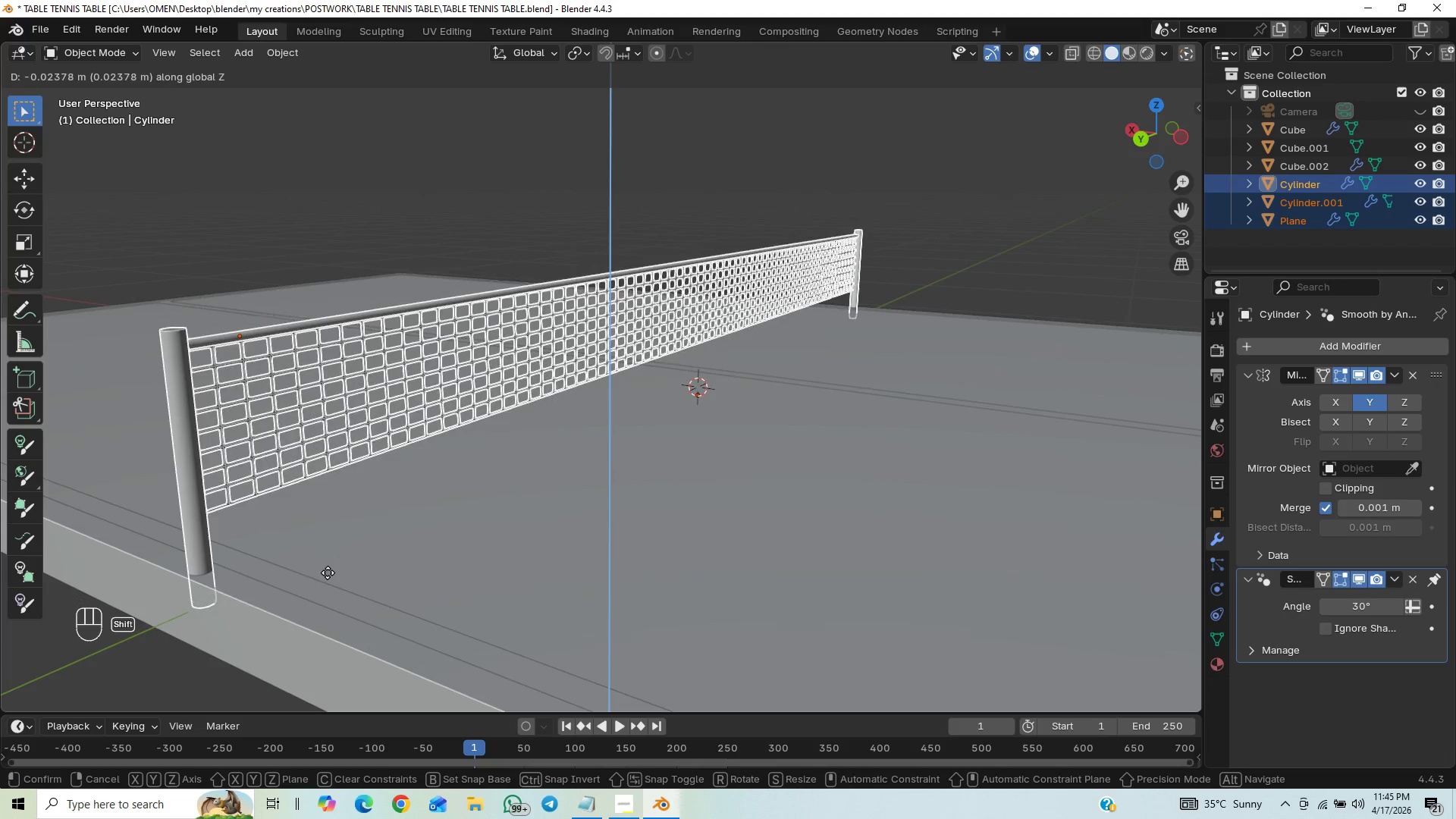 
hold_key(key=ShiftLeft, duration=1.52)
 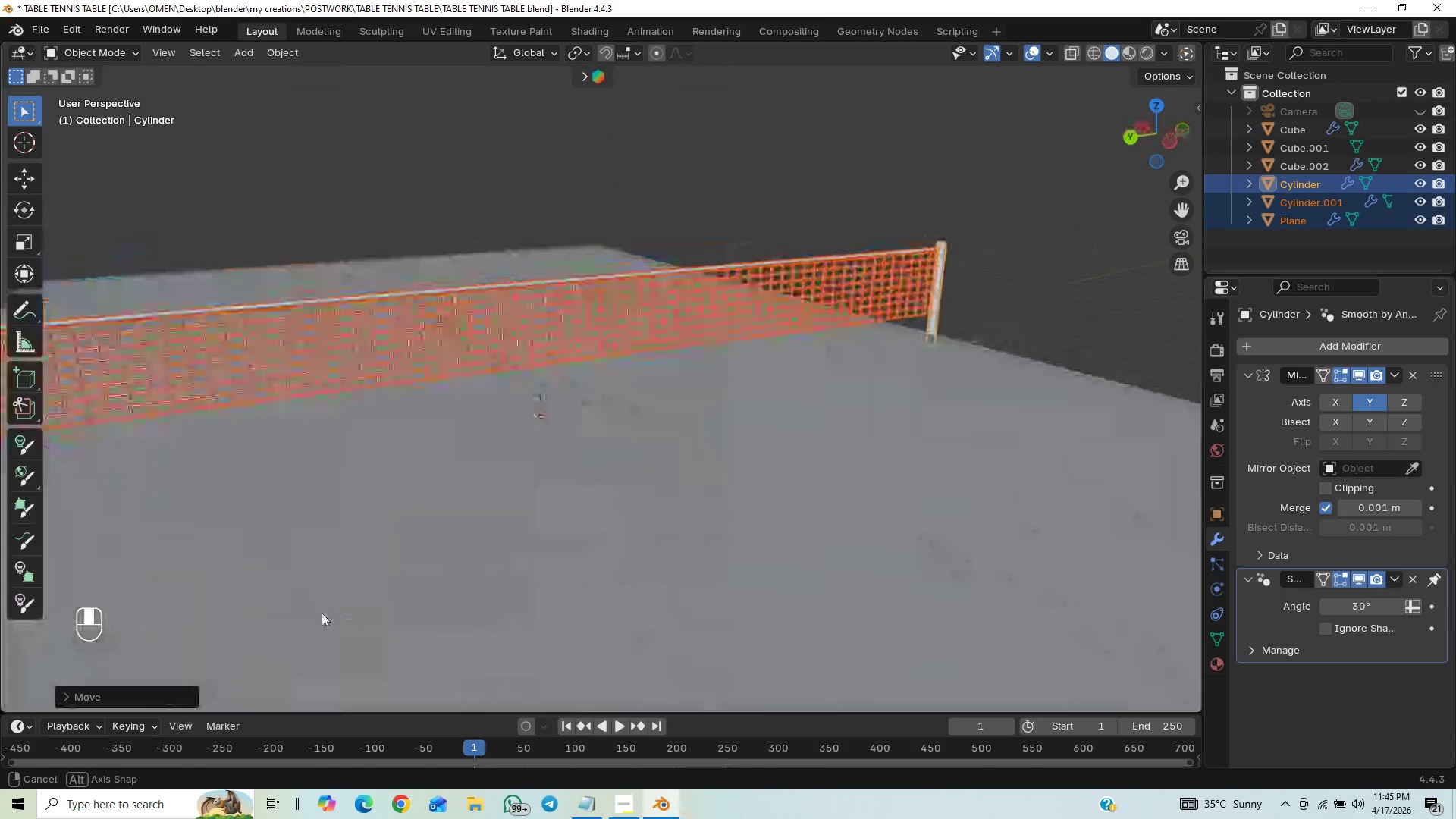 
key(Shift+ShiftLeft)
 